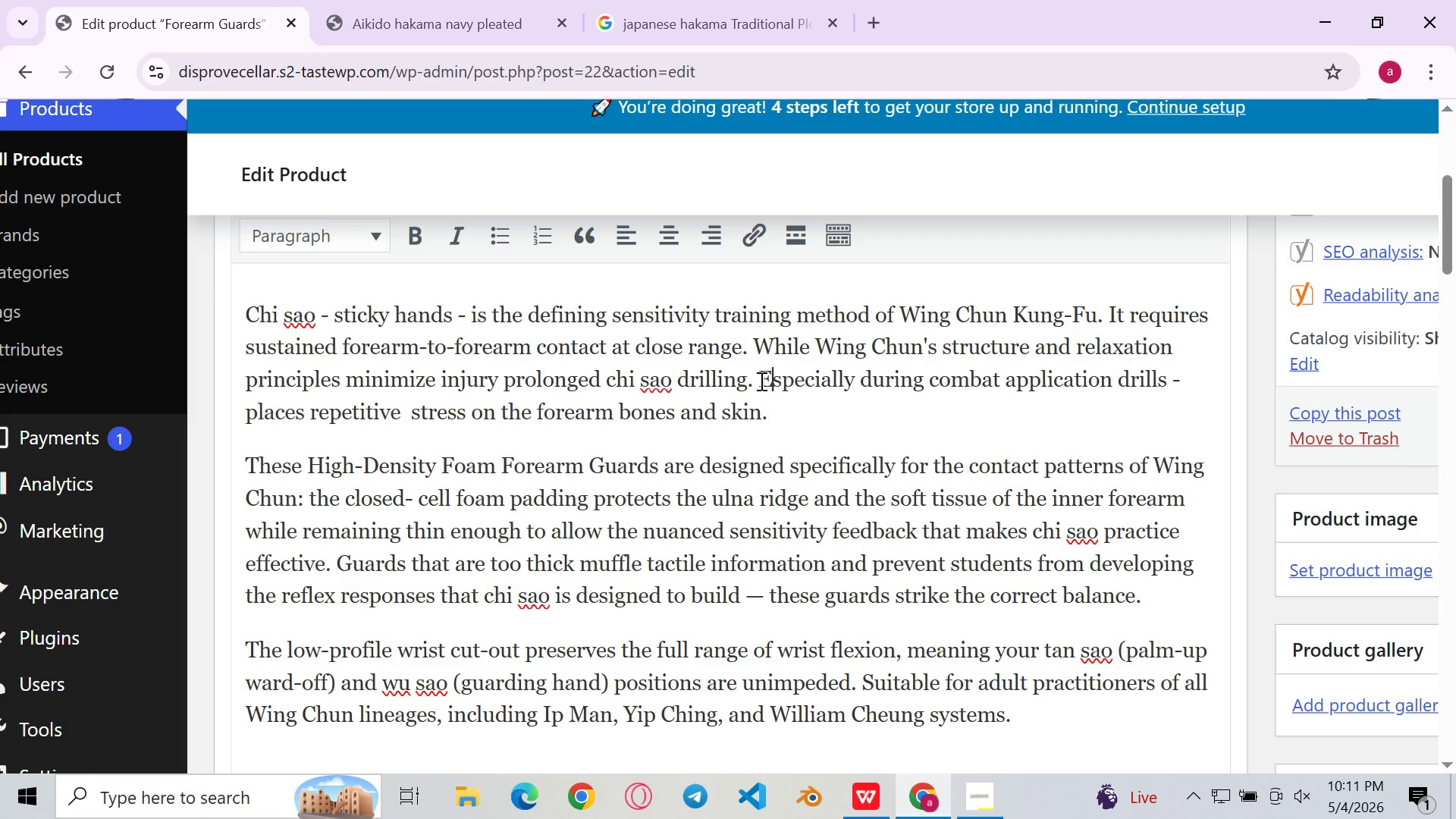 
key(Shift+E)
 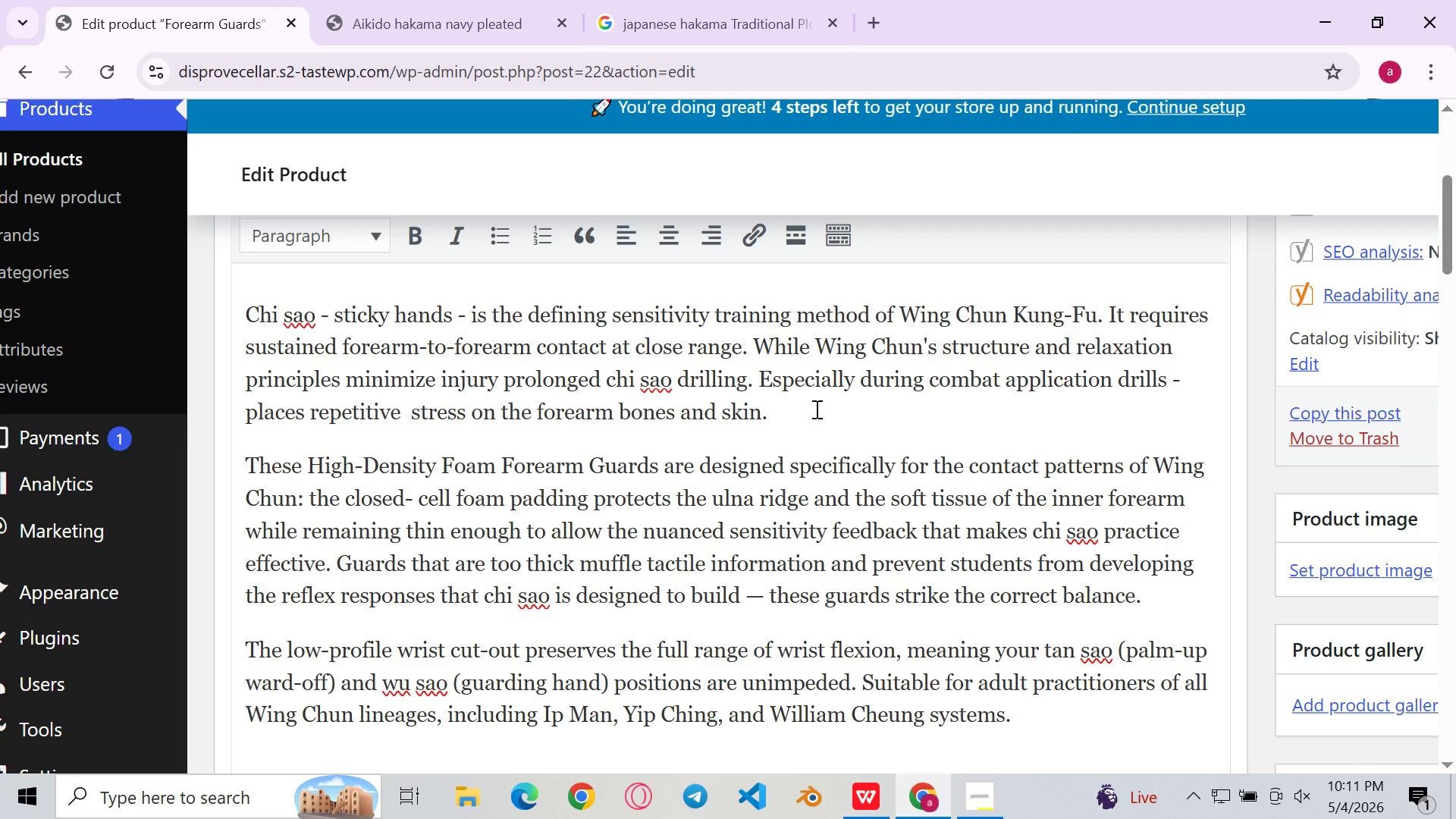 
left_click([815, 409])
 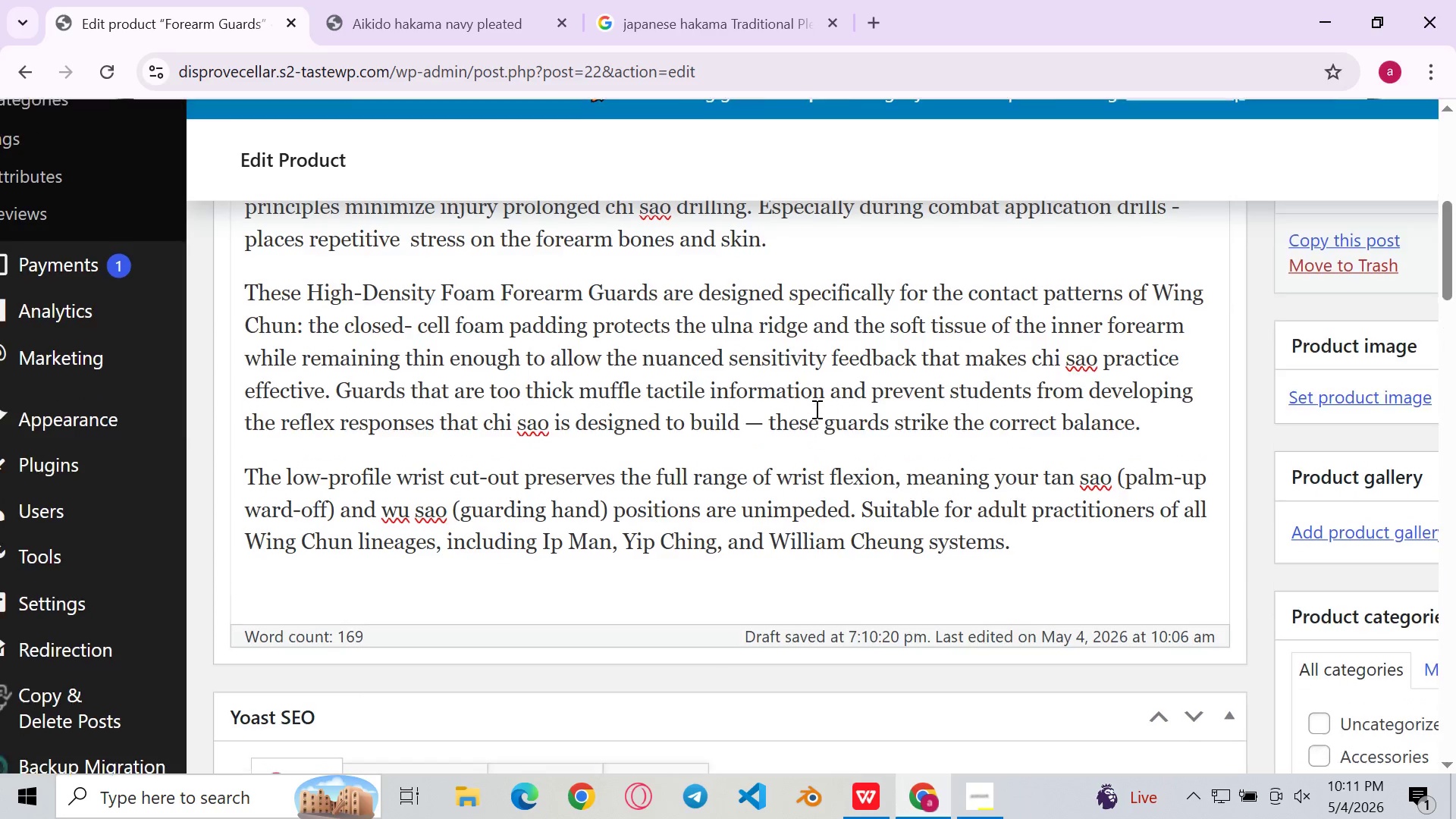 
left_click([789, 417])
 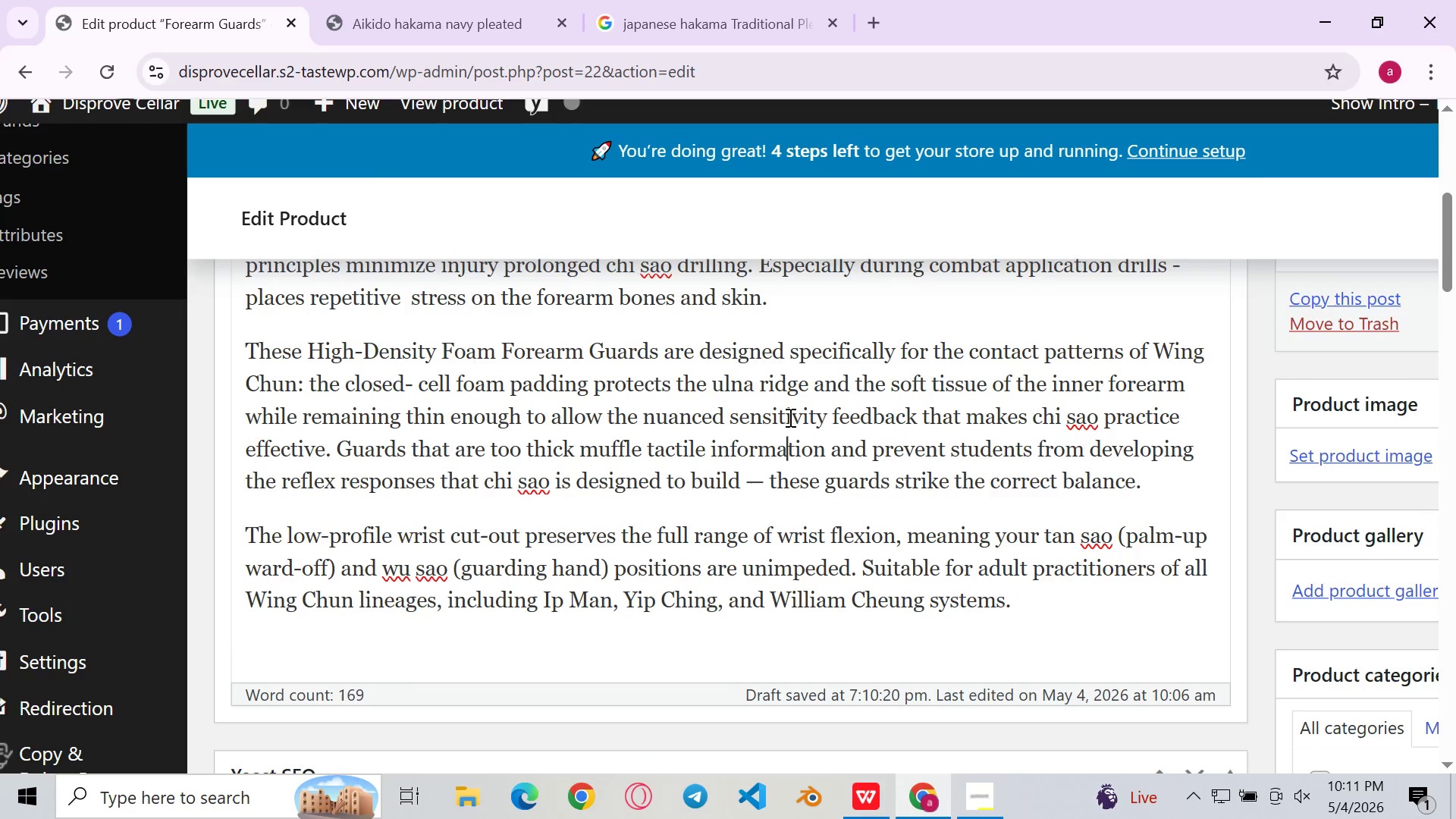 
left_click([751, 429])
 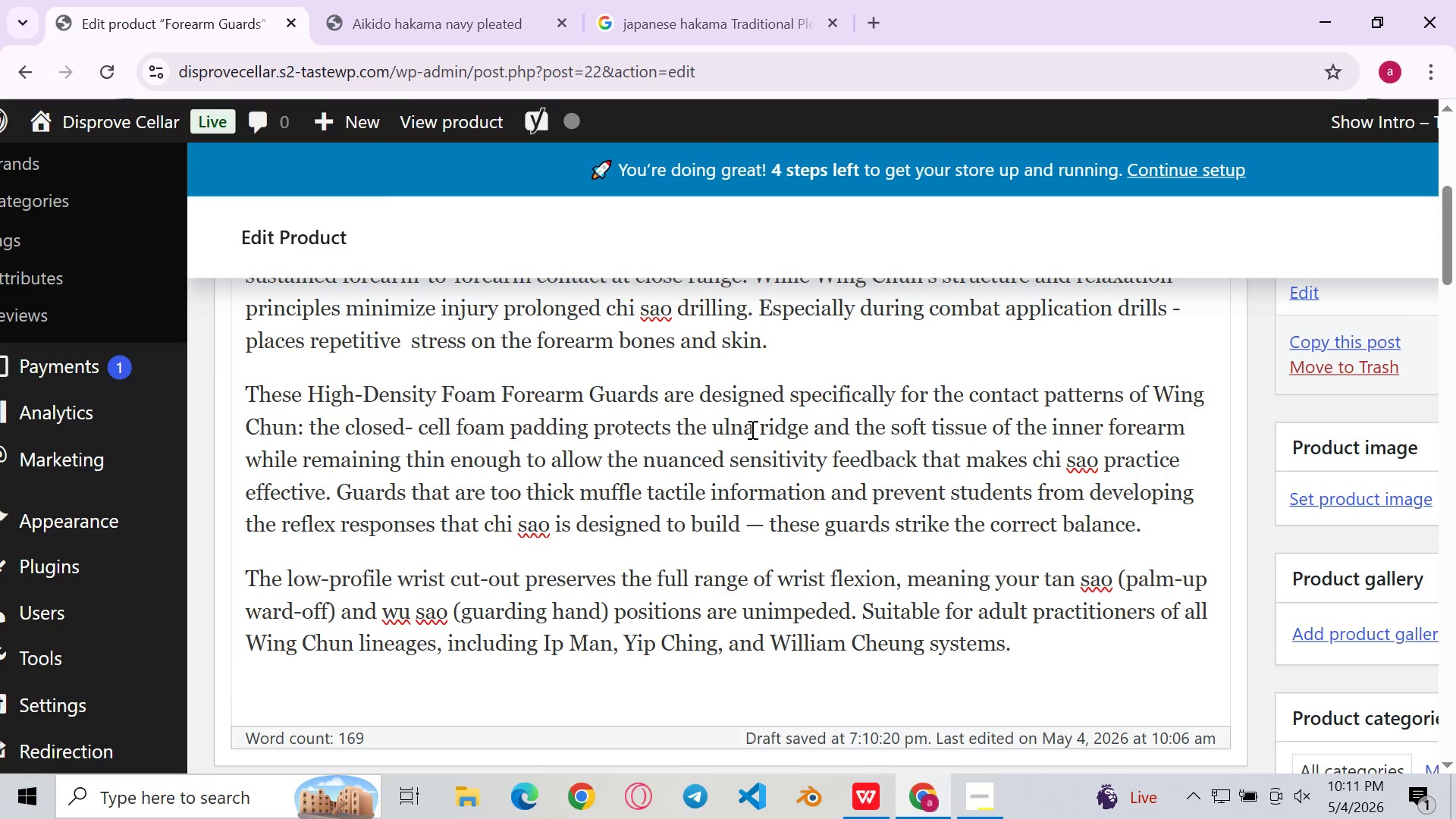 
left_click([782, 423])
 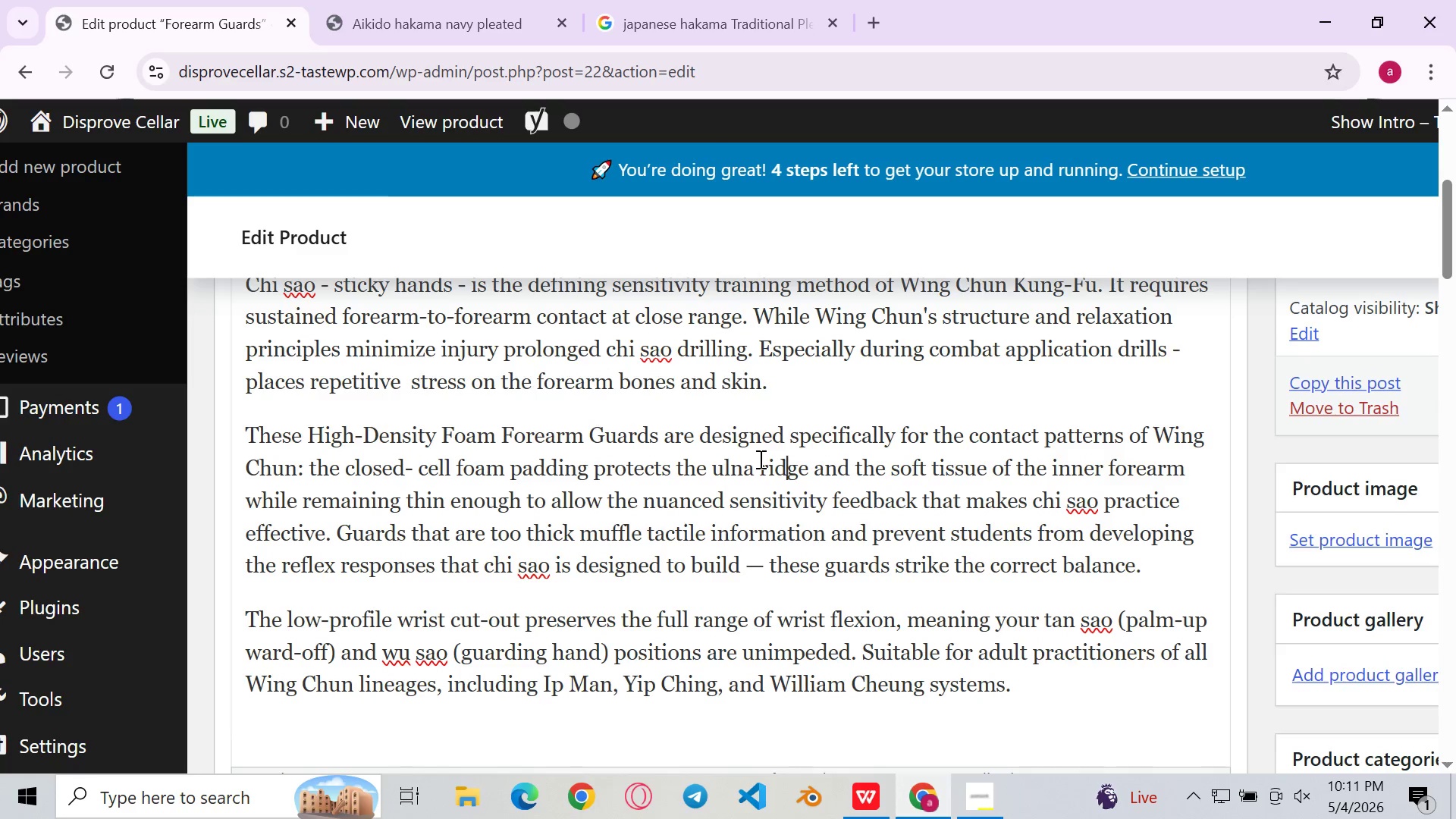 
left_click([759, 459])
 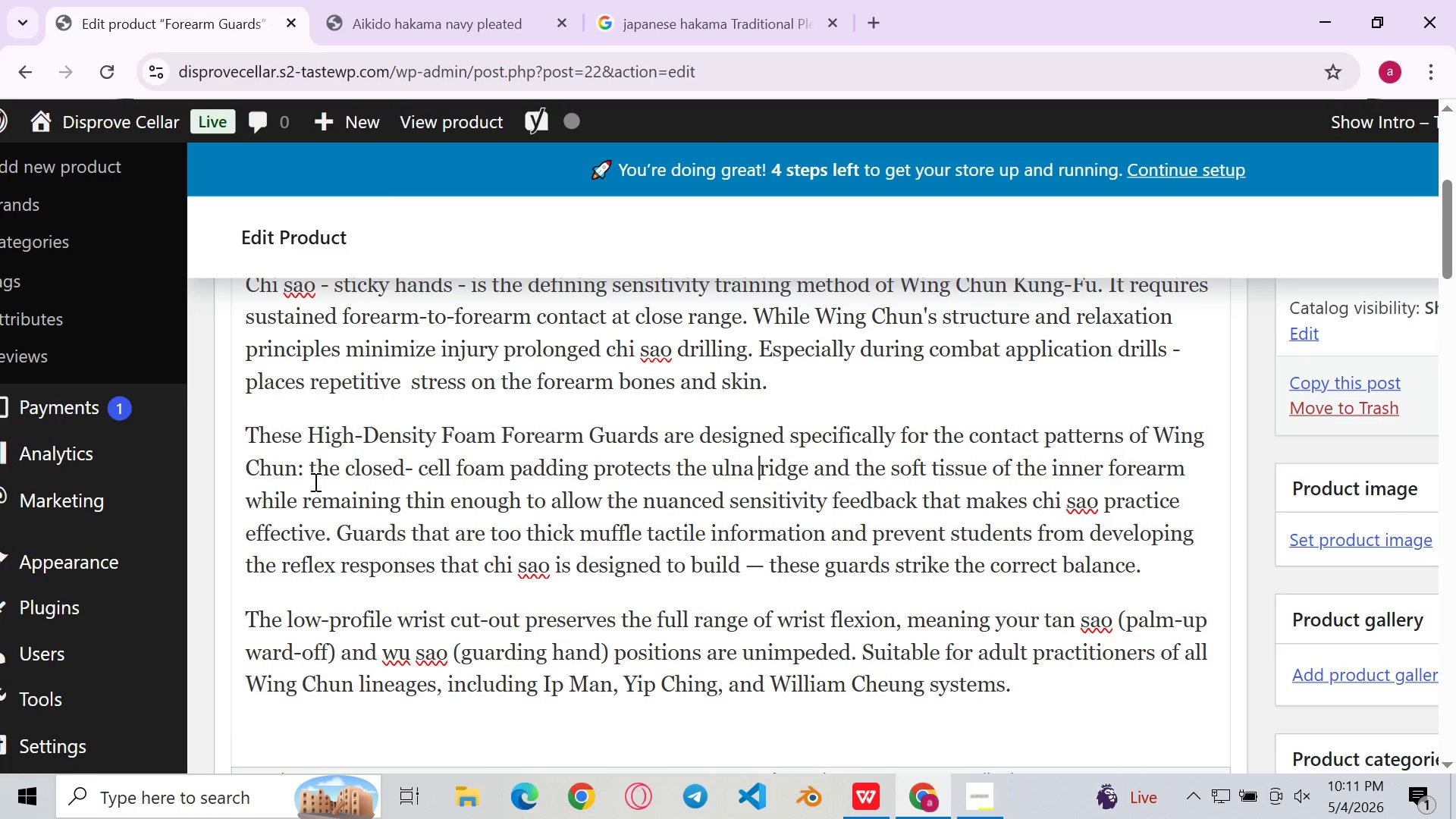 
left_click([313, 463])
 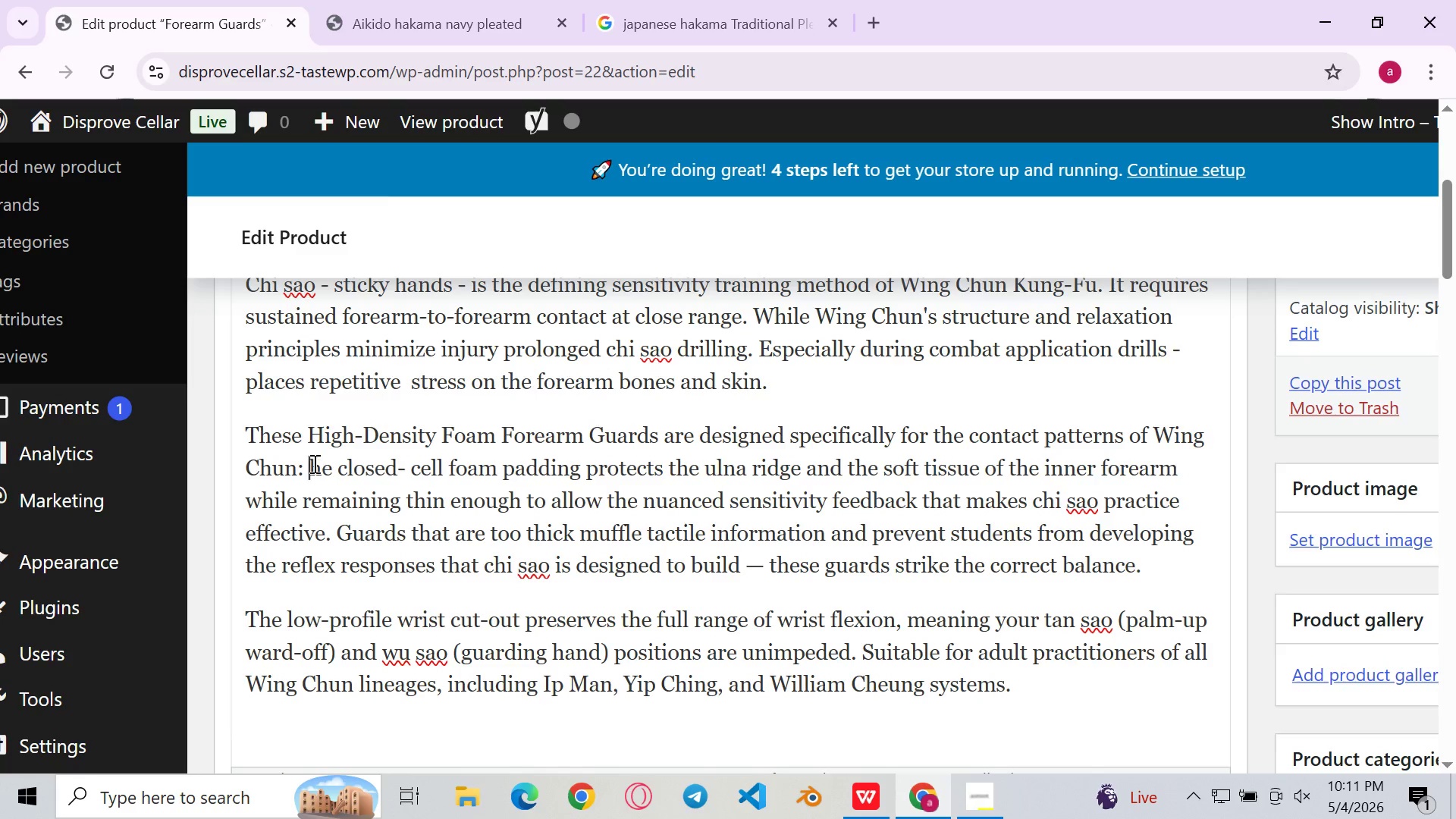 
key(Backspace)
 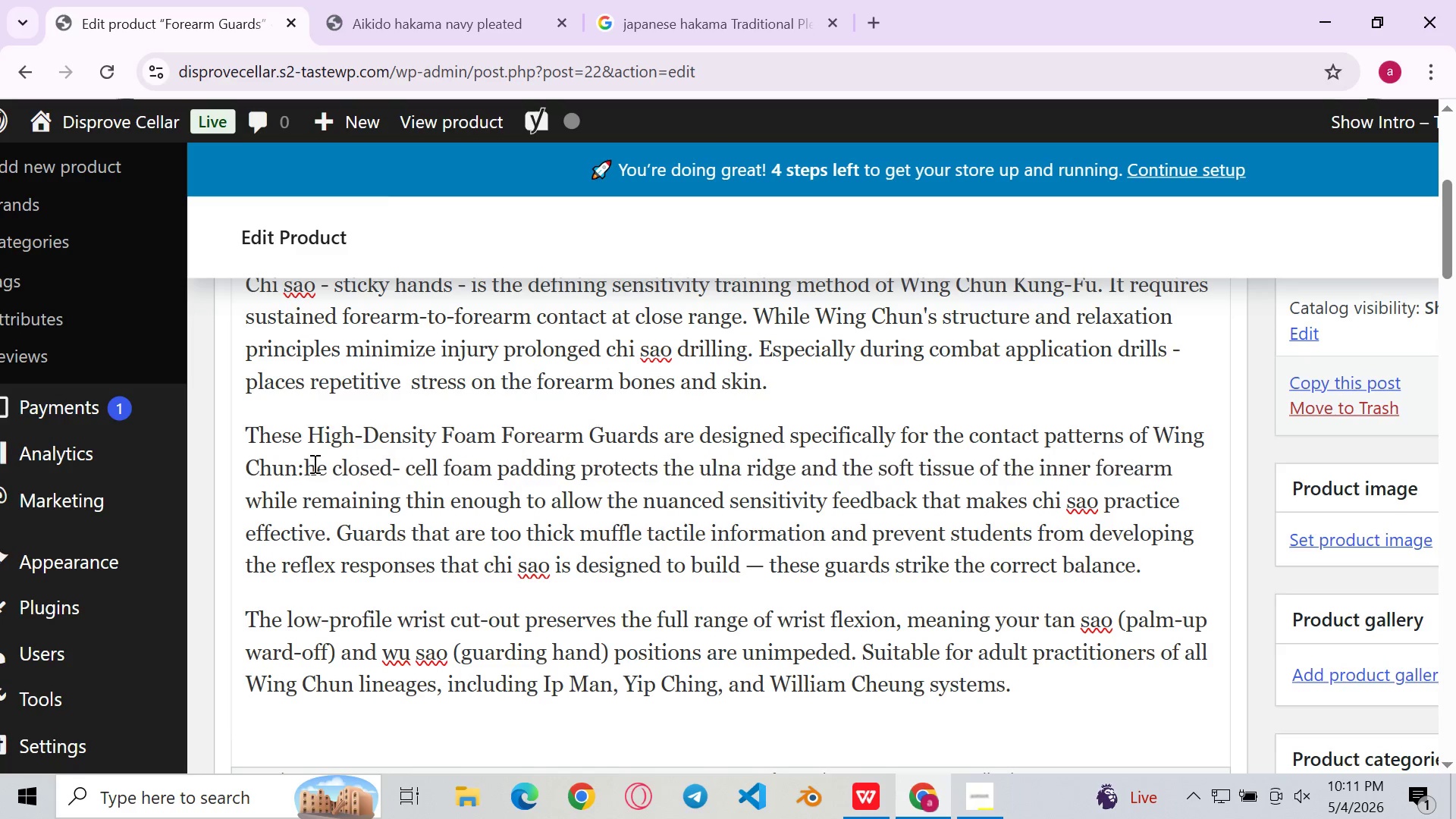 
key(Backspace)
 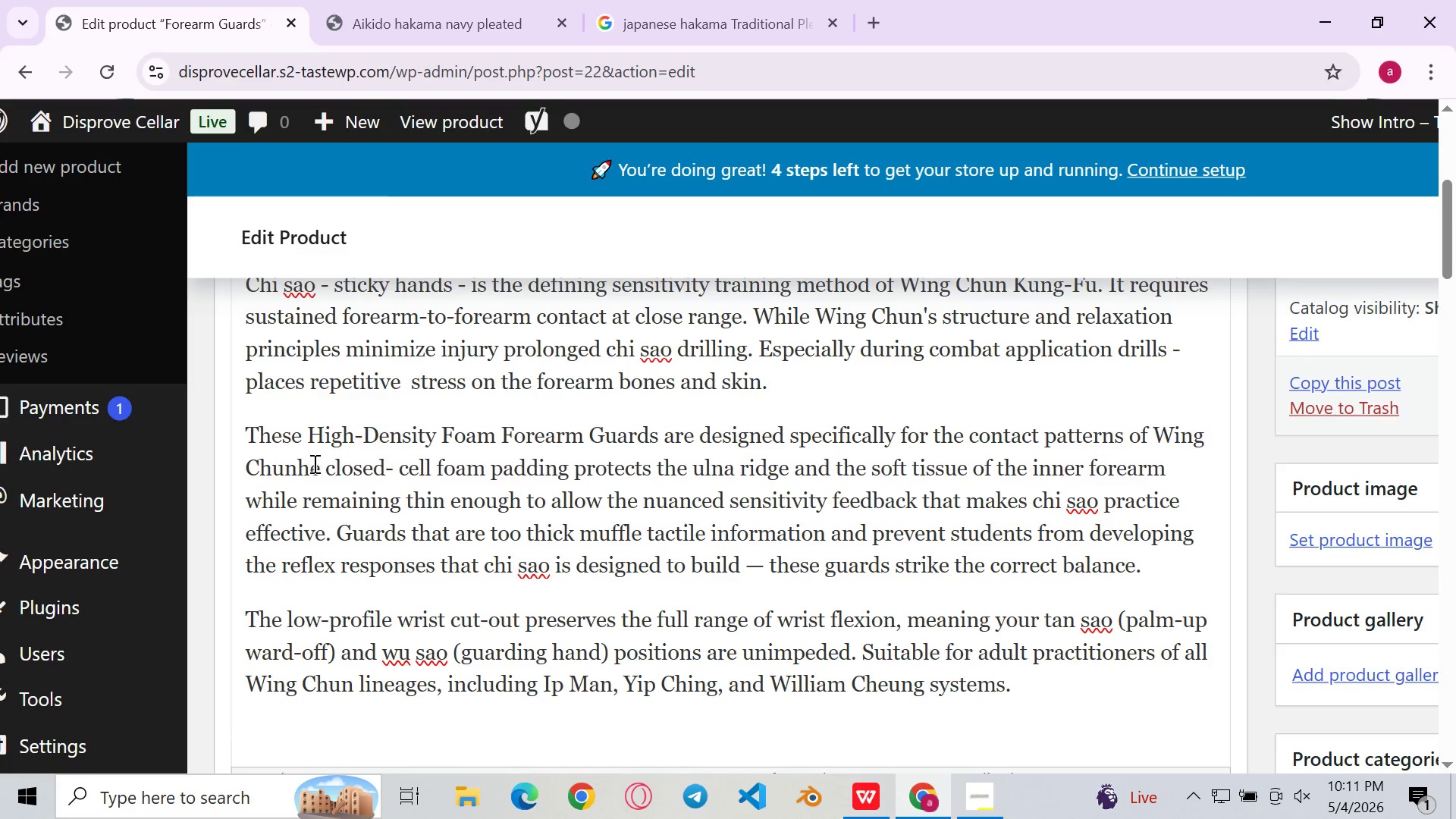 
key(Backspace)
 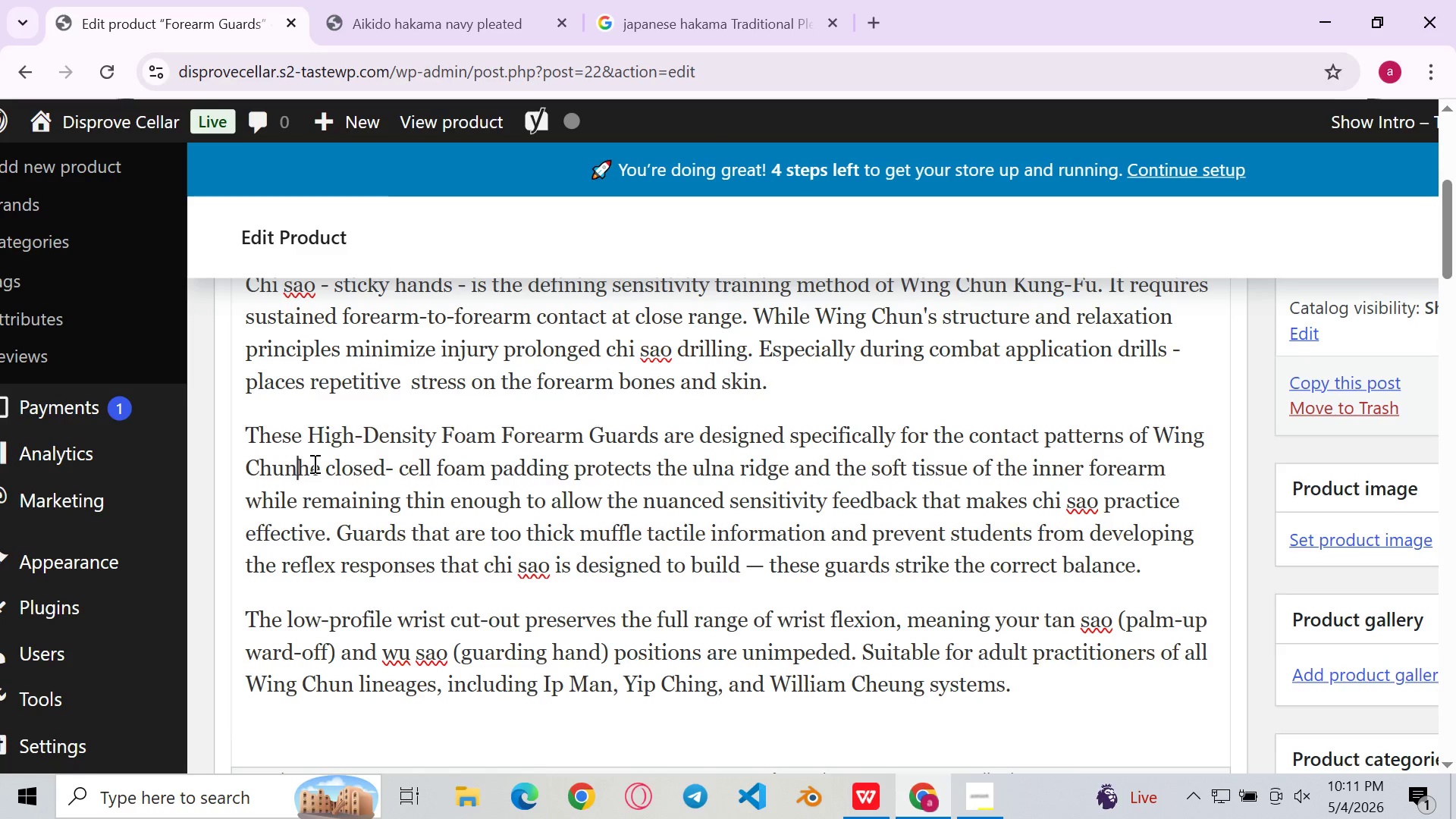 
key(Period)
 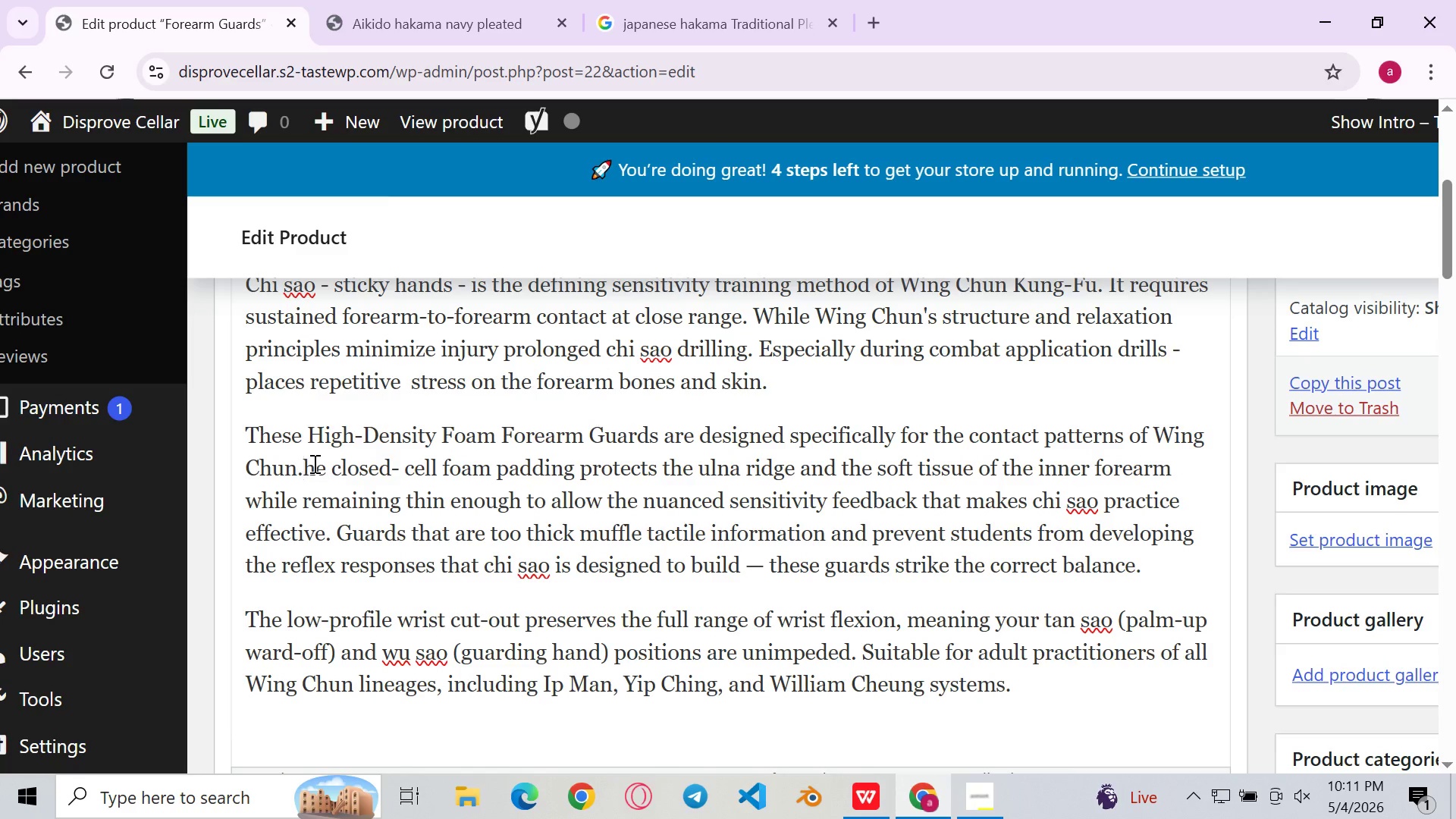 
key(Shift+ShiftLeft)
 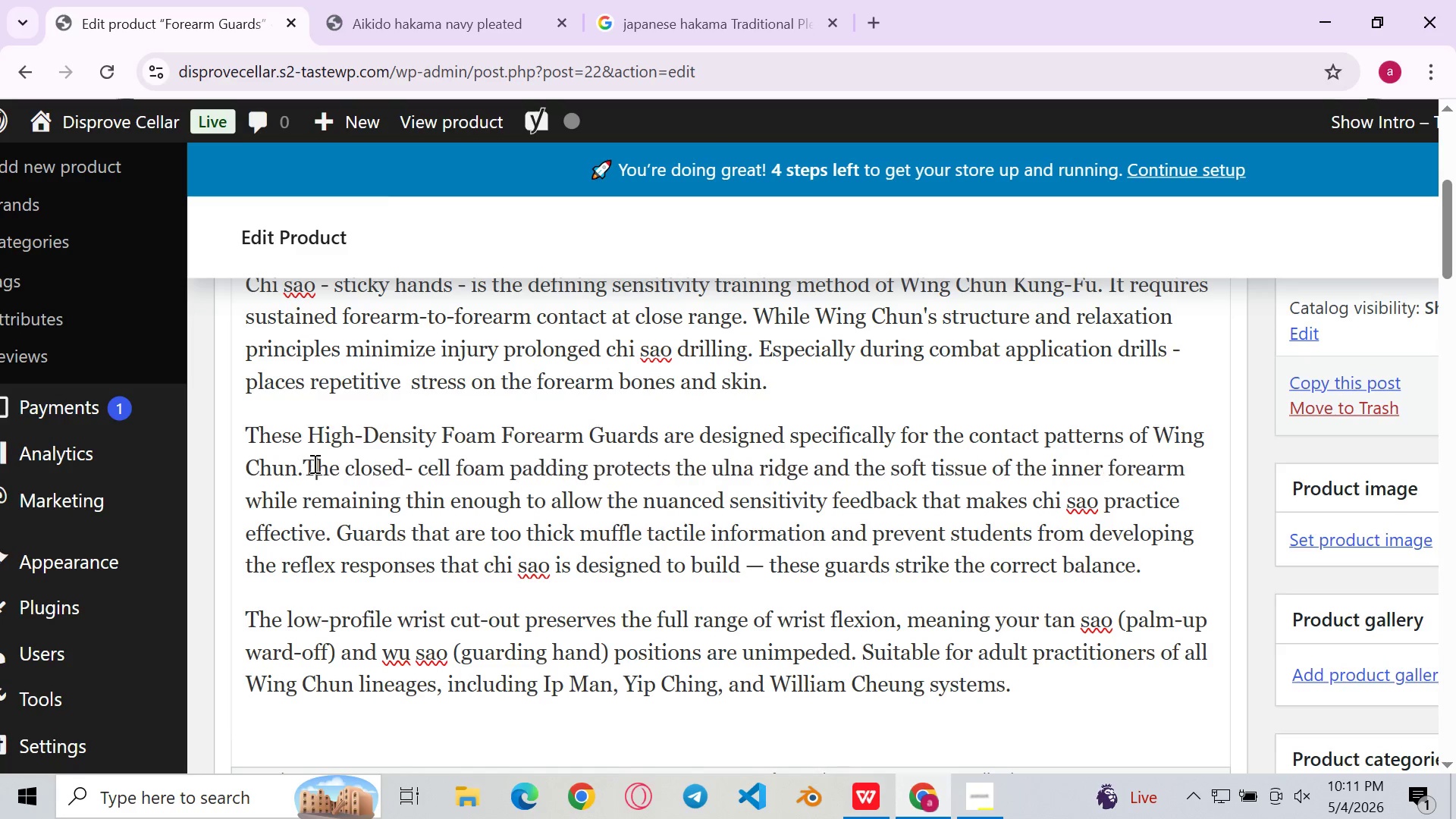 
key(Shift+T)
 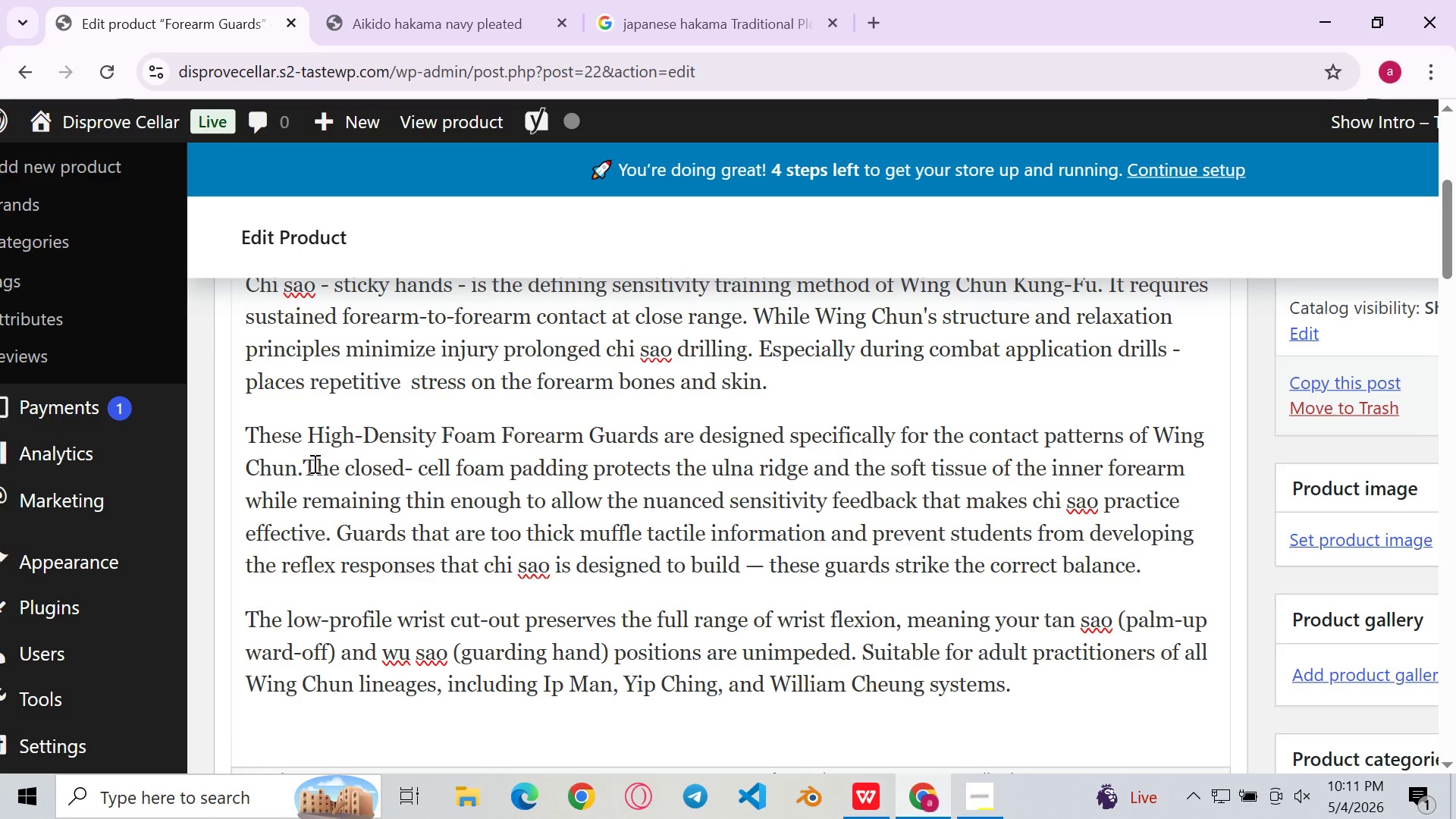 
key(ArrowLeft)
 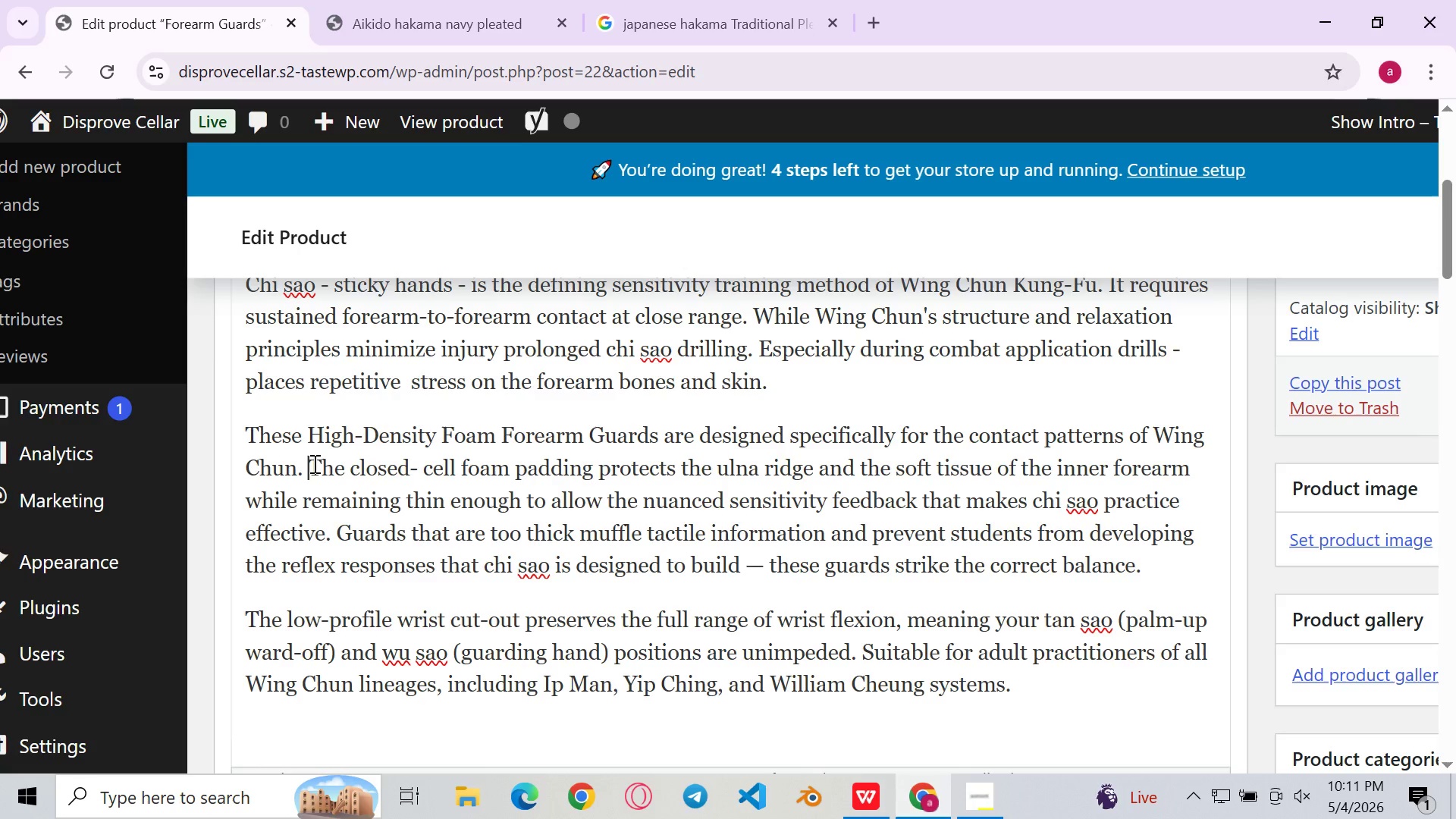 
key(Space)
 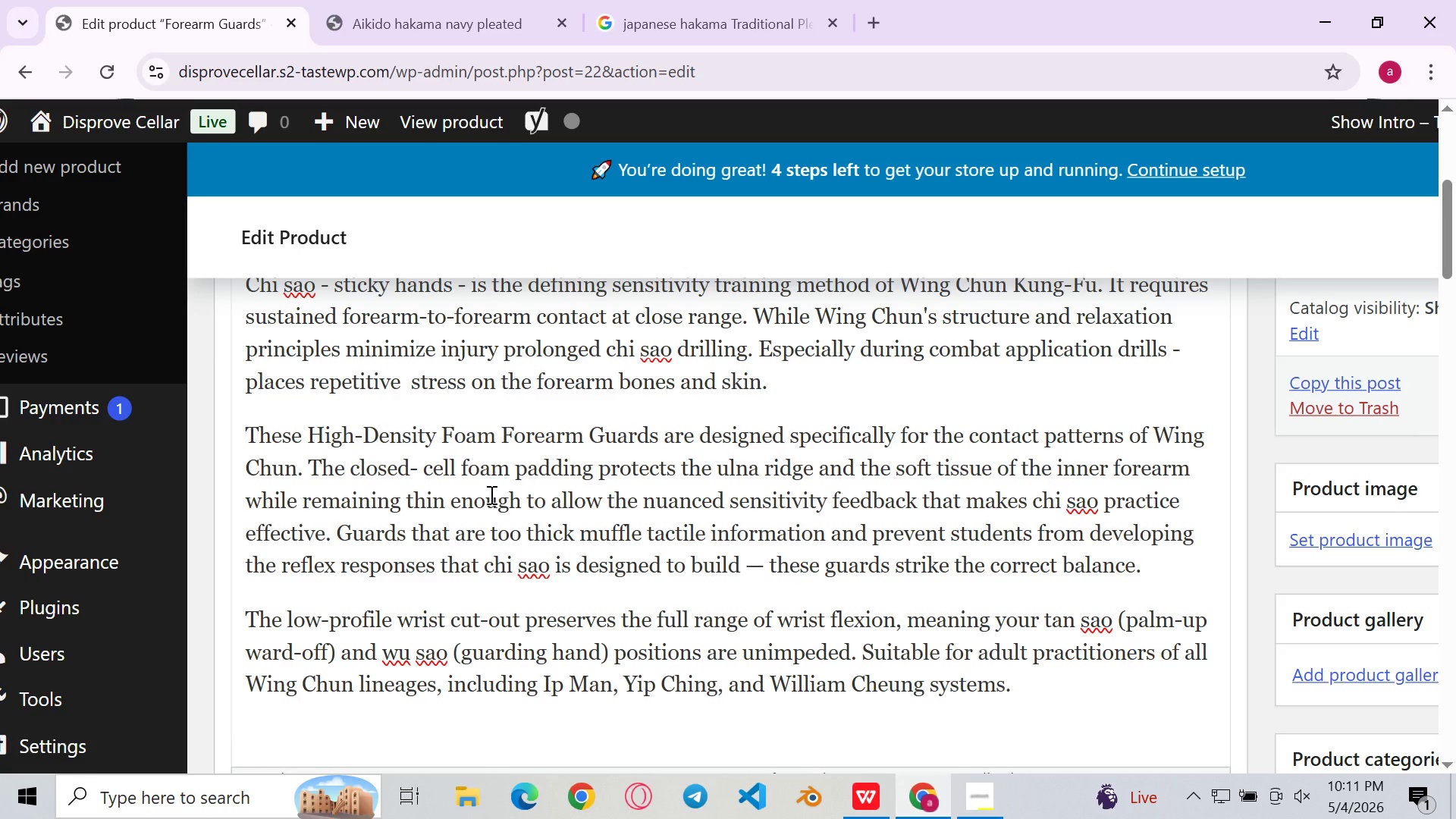 
left_click([490, 494])
 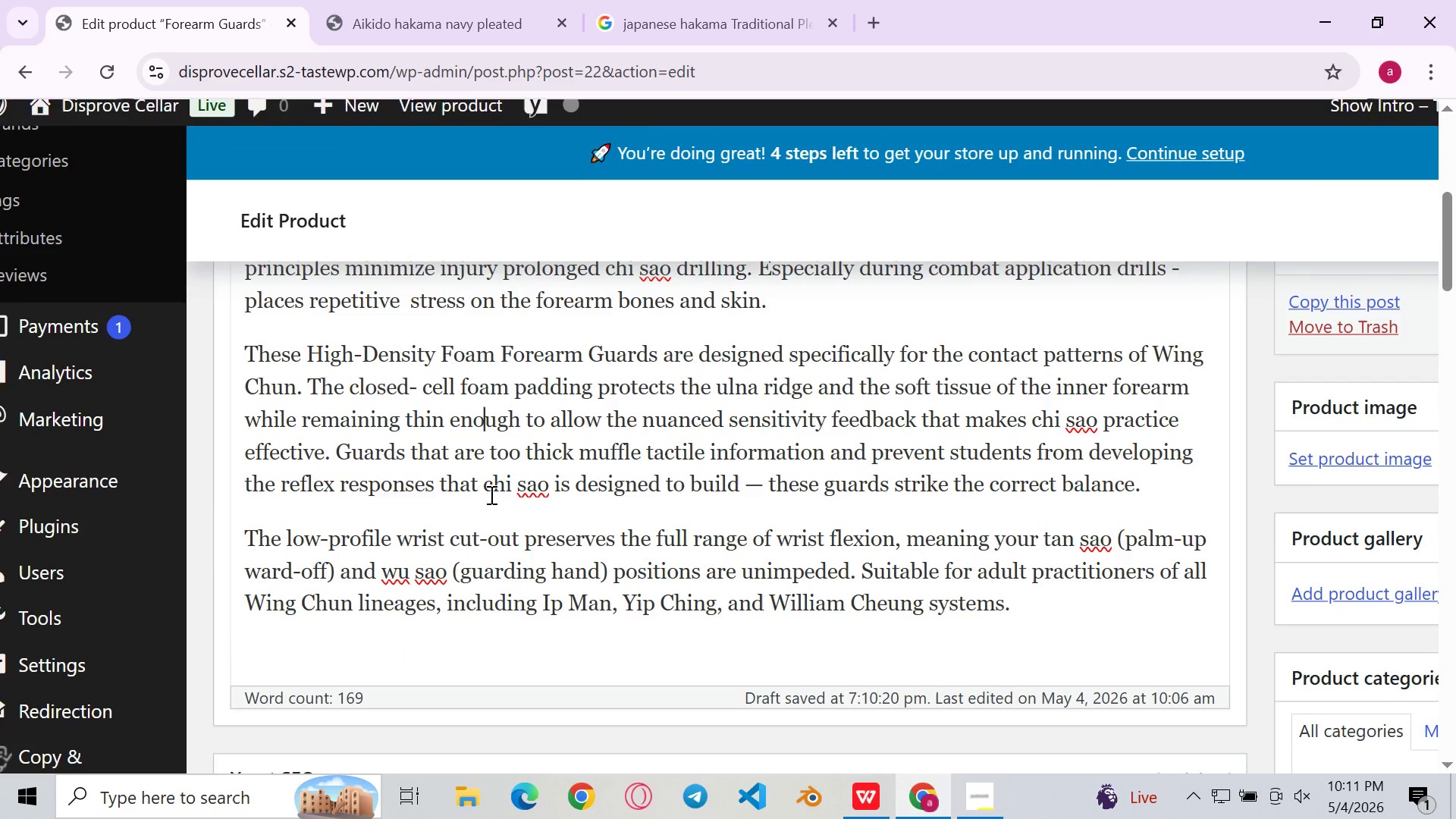 
left_click([578, 424])
 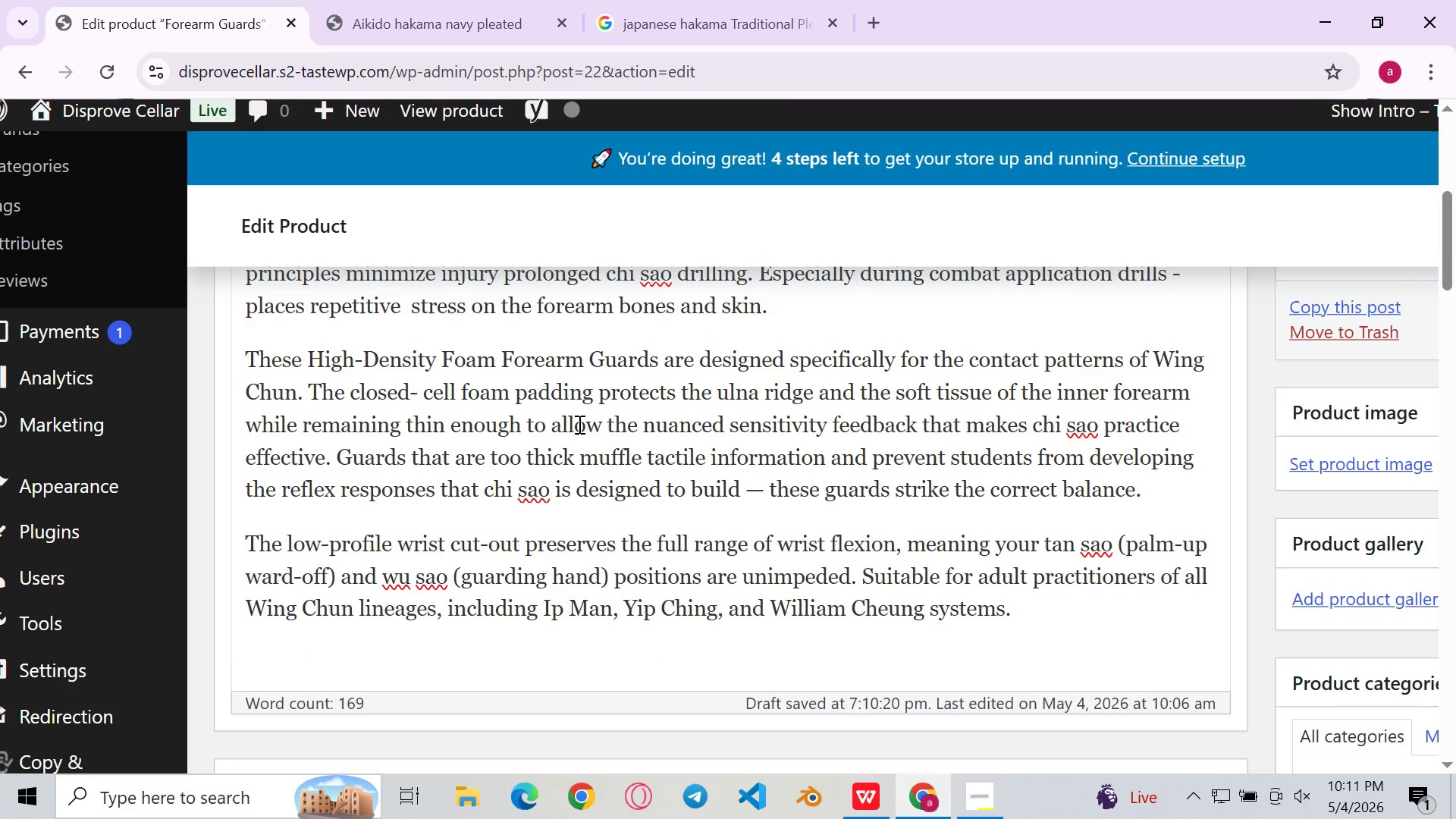 
left_click([611, 409])
 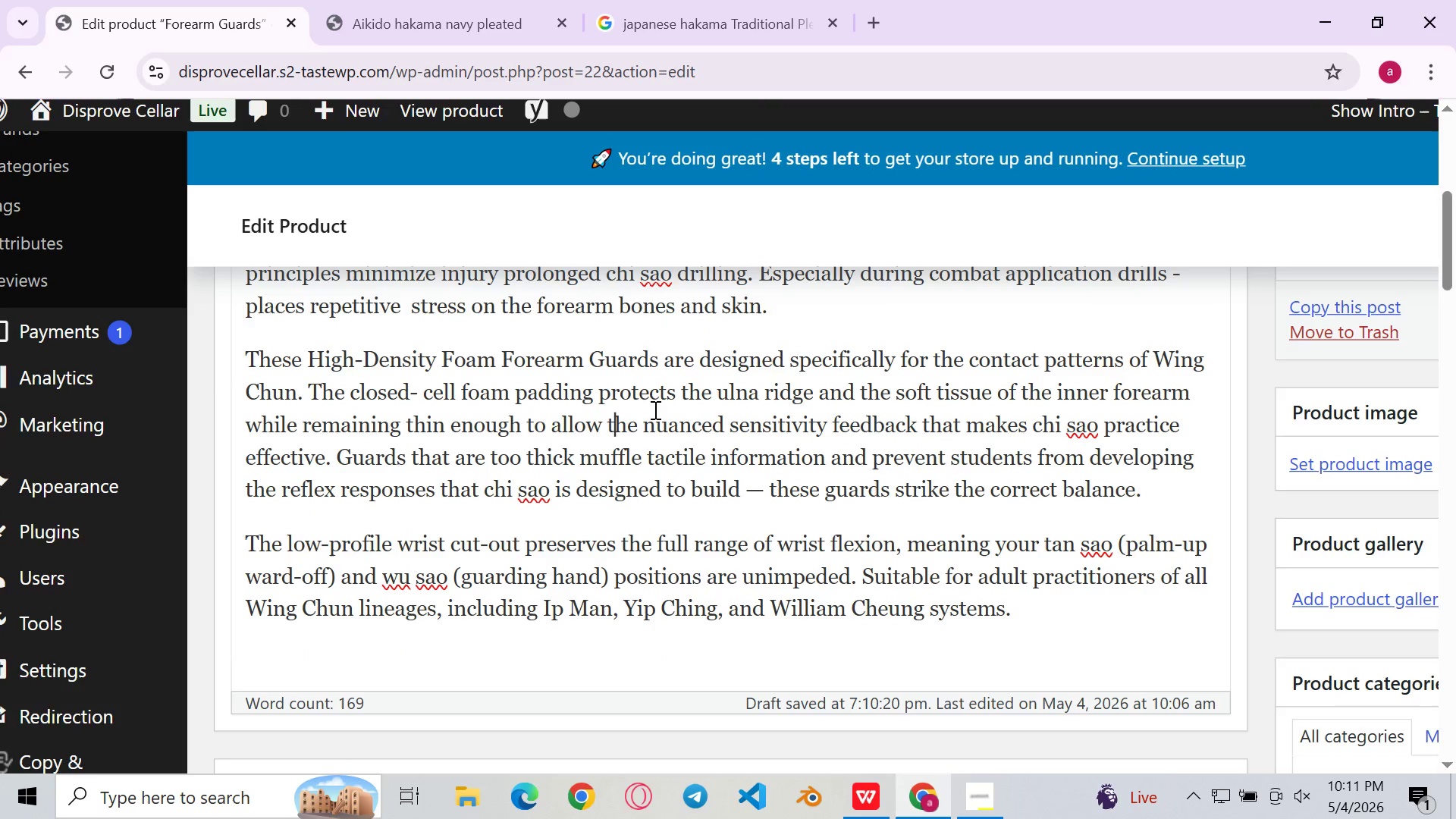 
left_click([663, 415])
 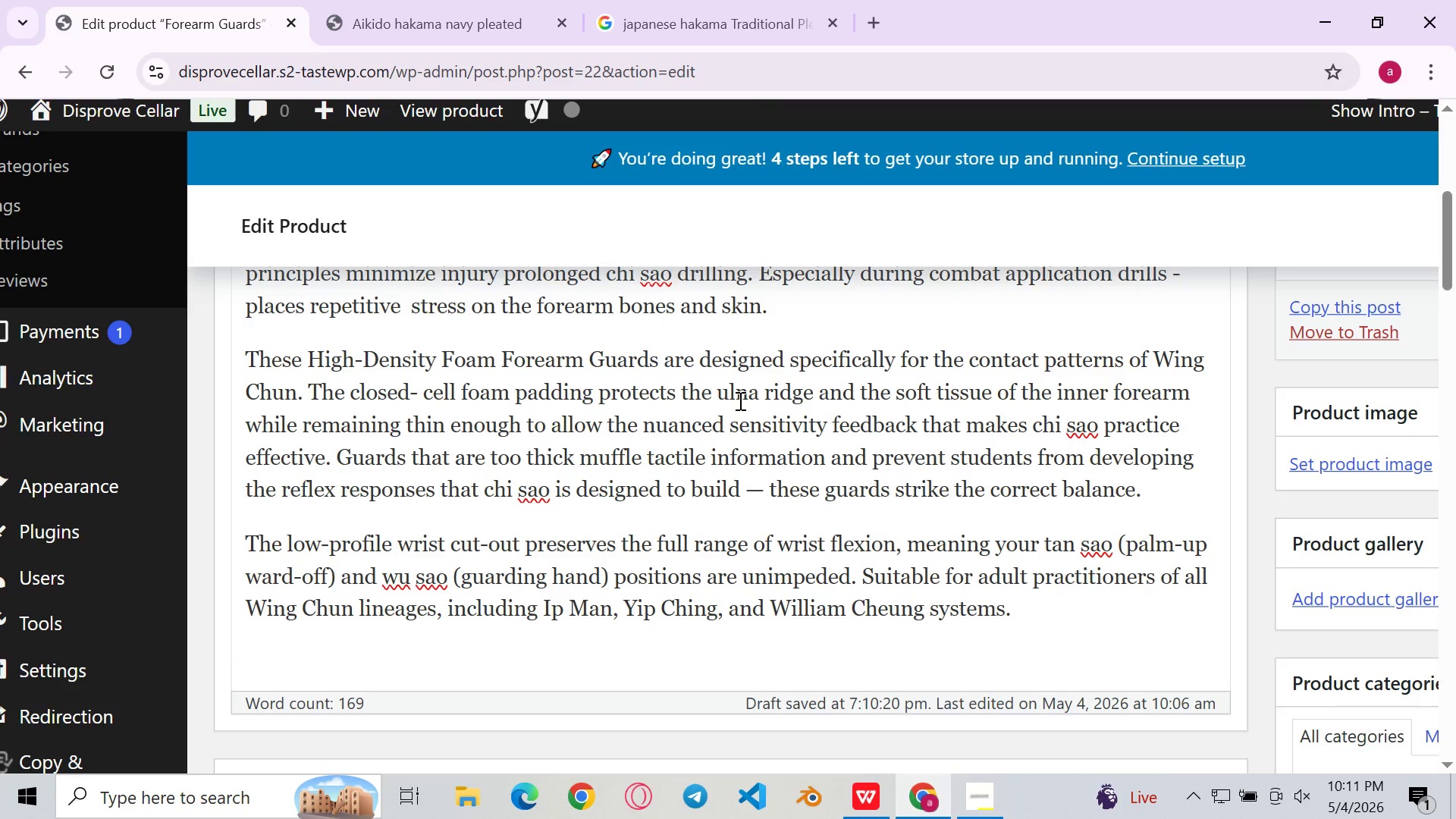 
left_click([739, 400])
 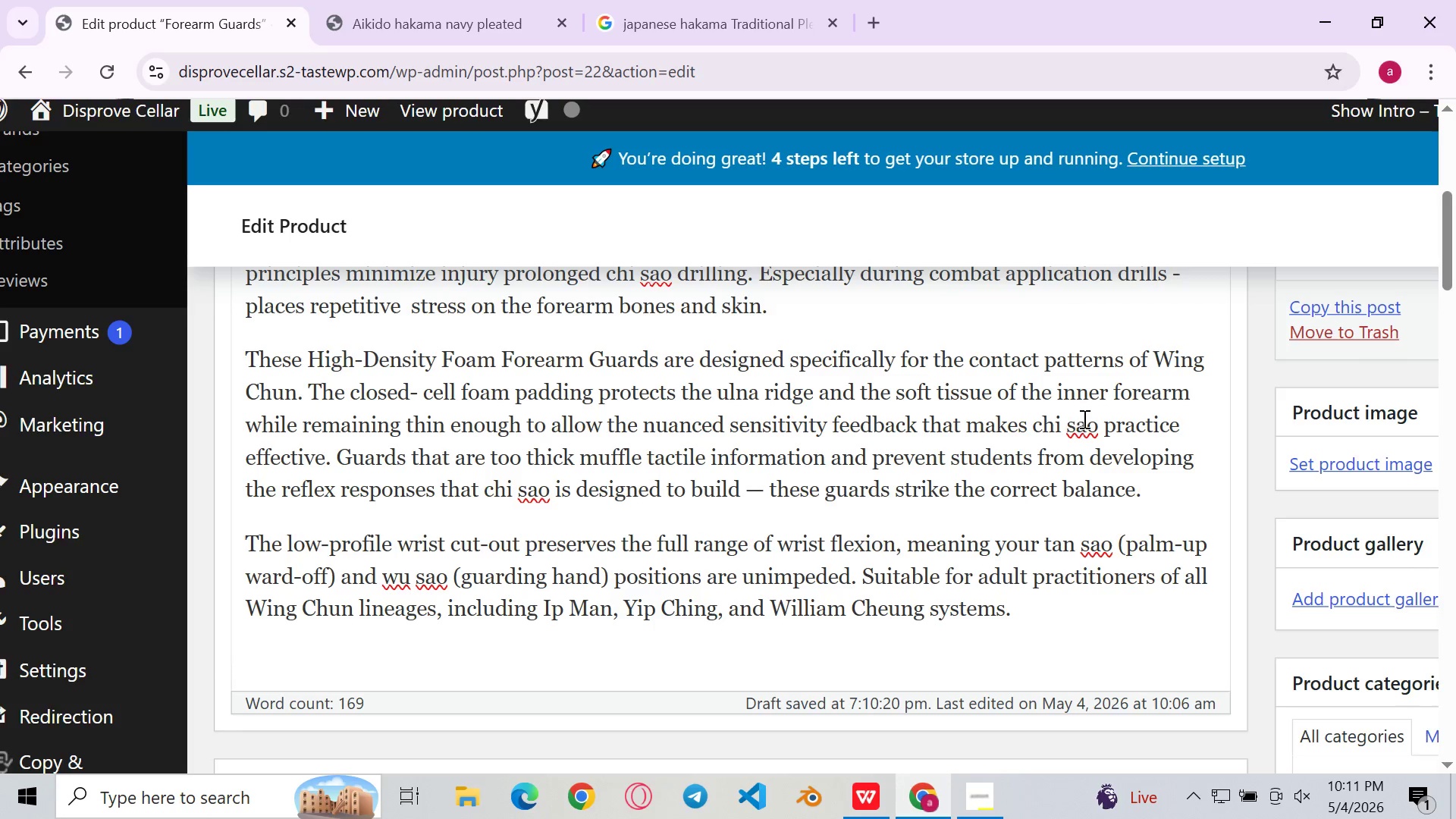 
left_click([1197, 398])
 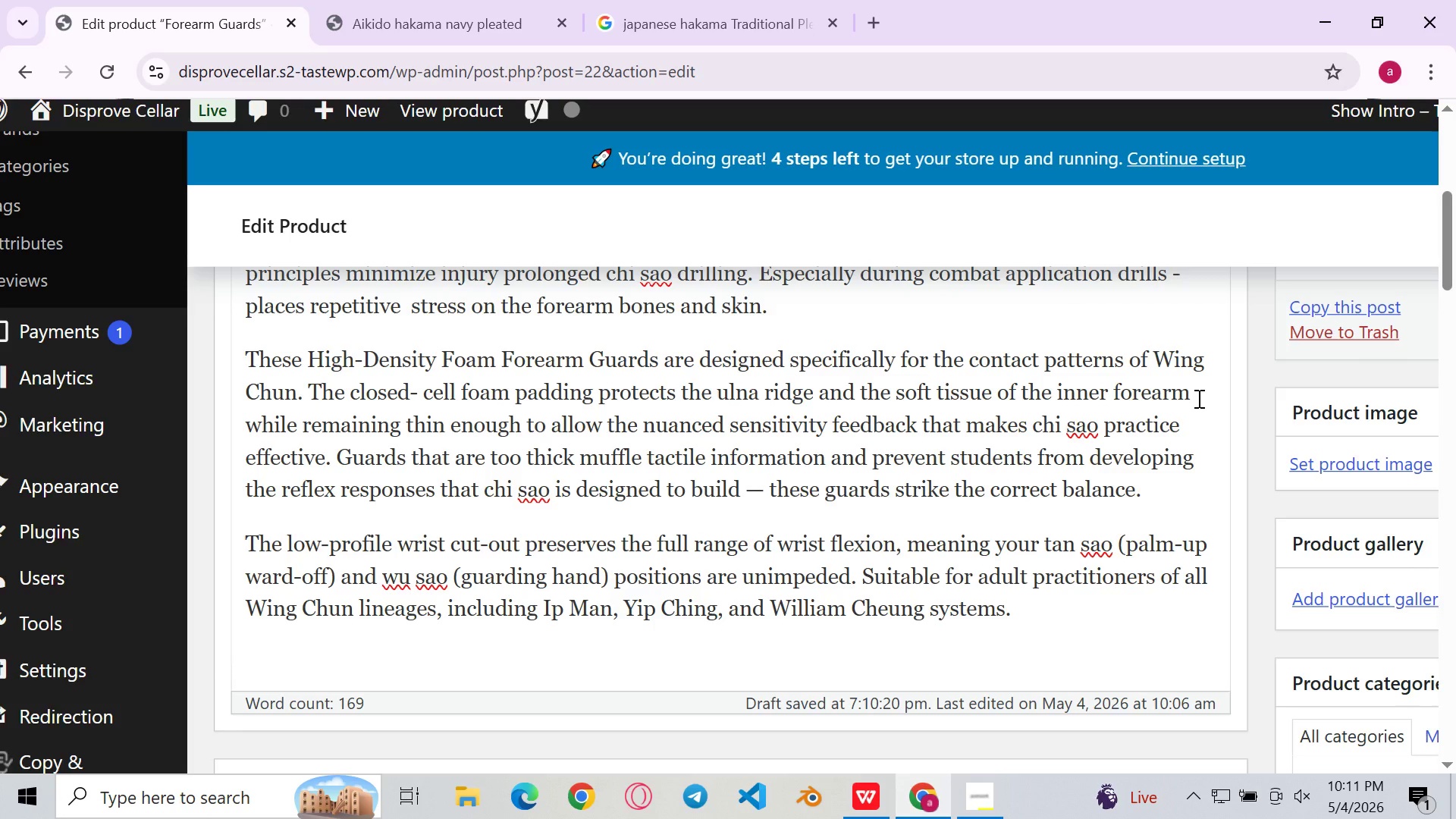 
key(Period)
 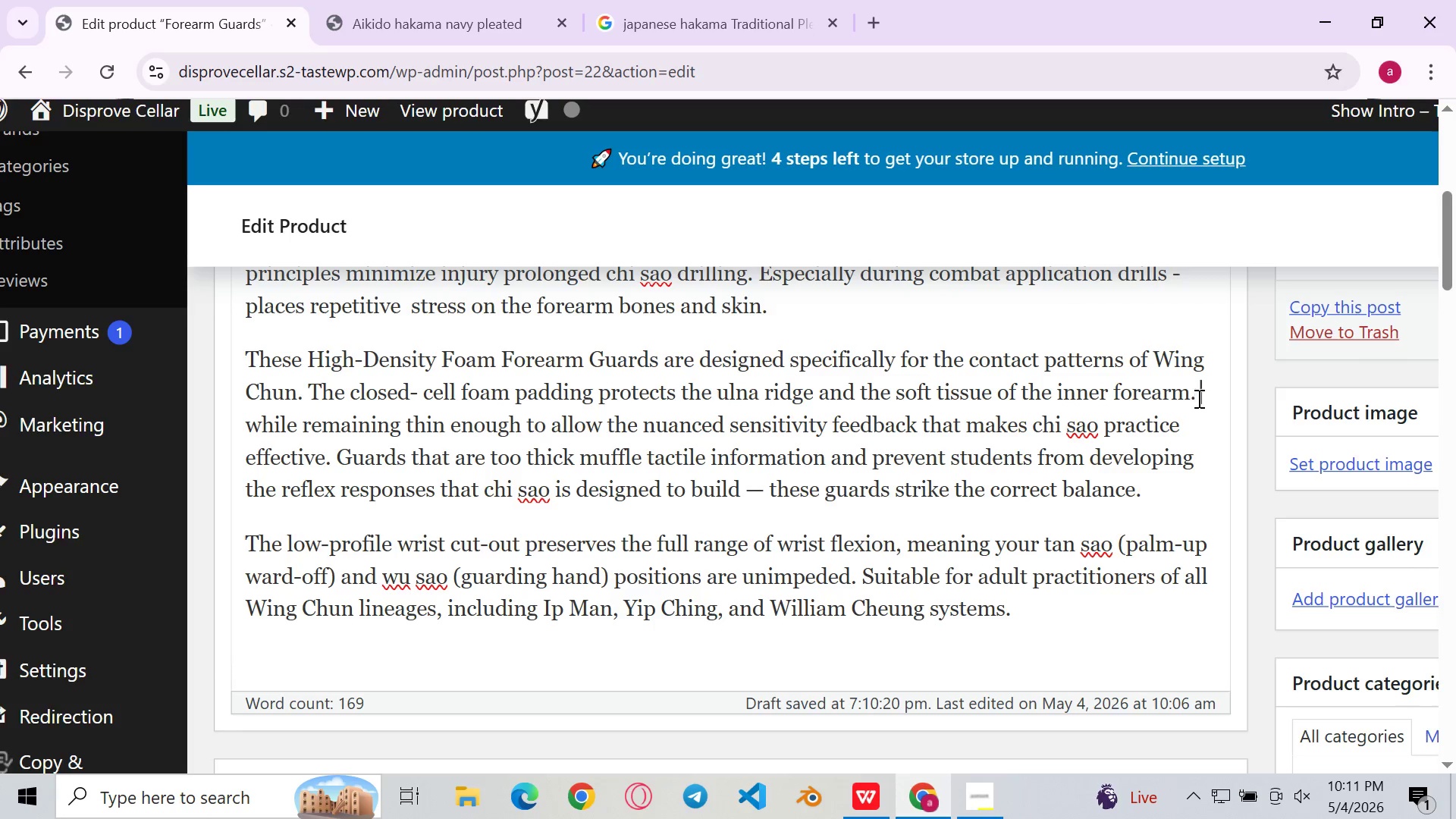 
key(Space)
 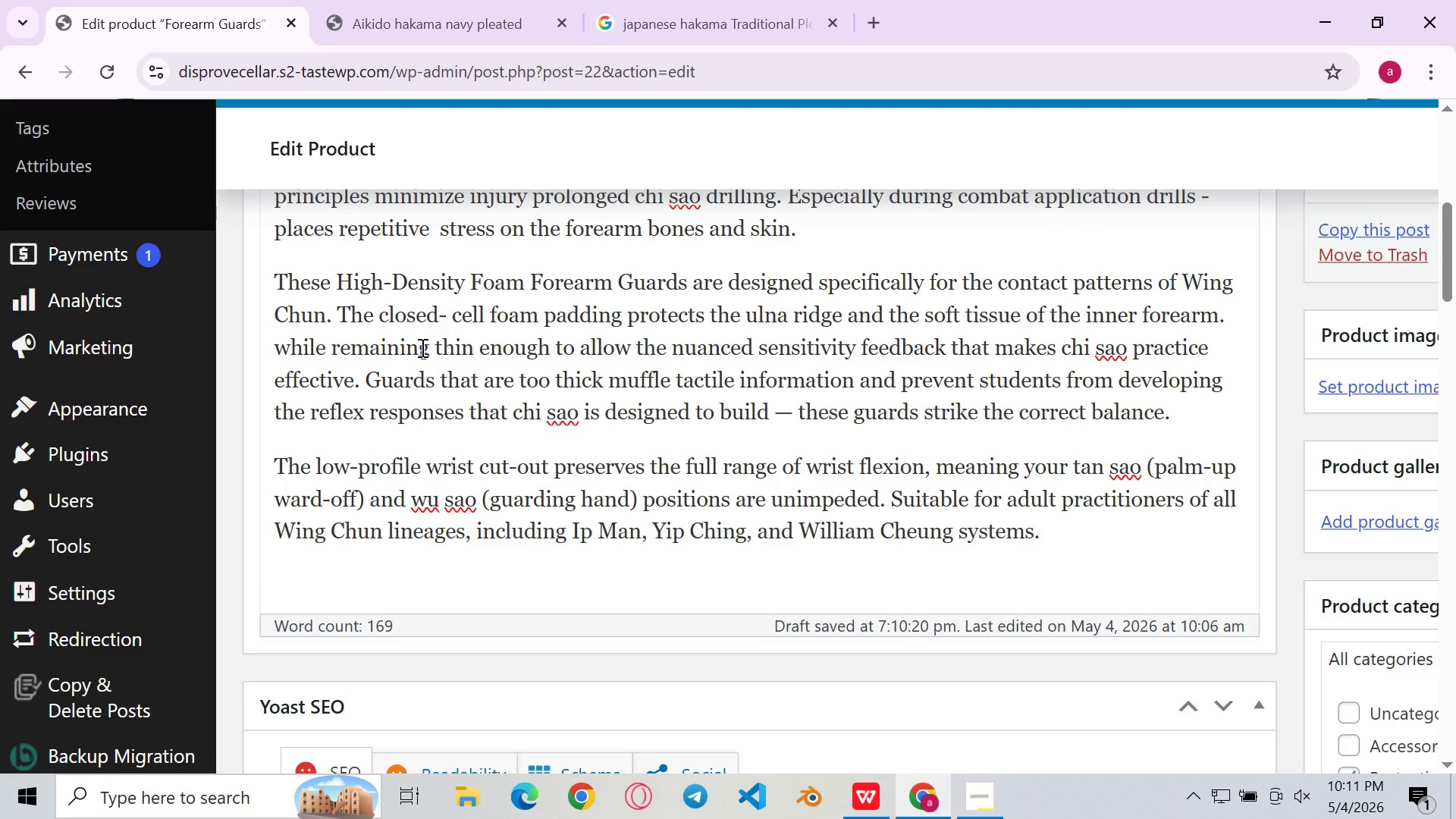 
left_click([288, 353])
 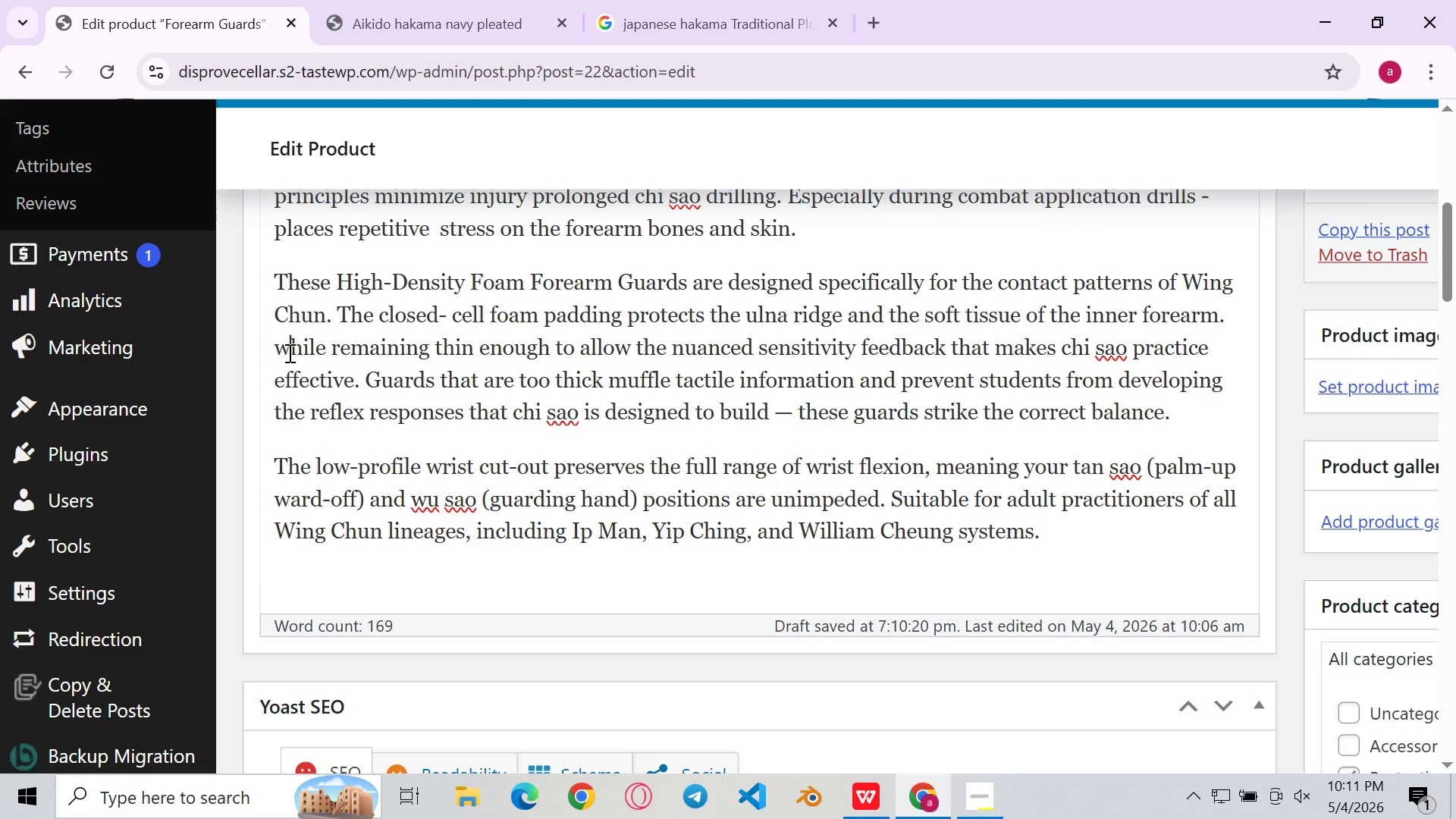 
key(Backspace)
 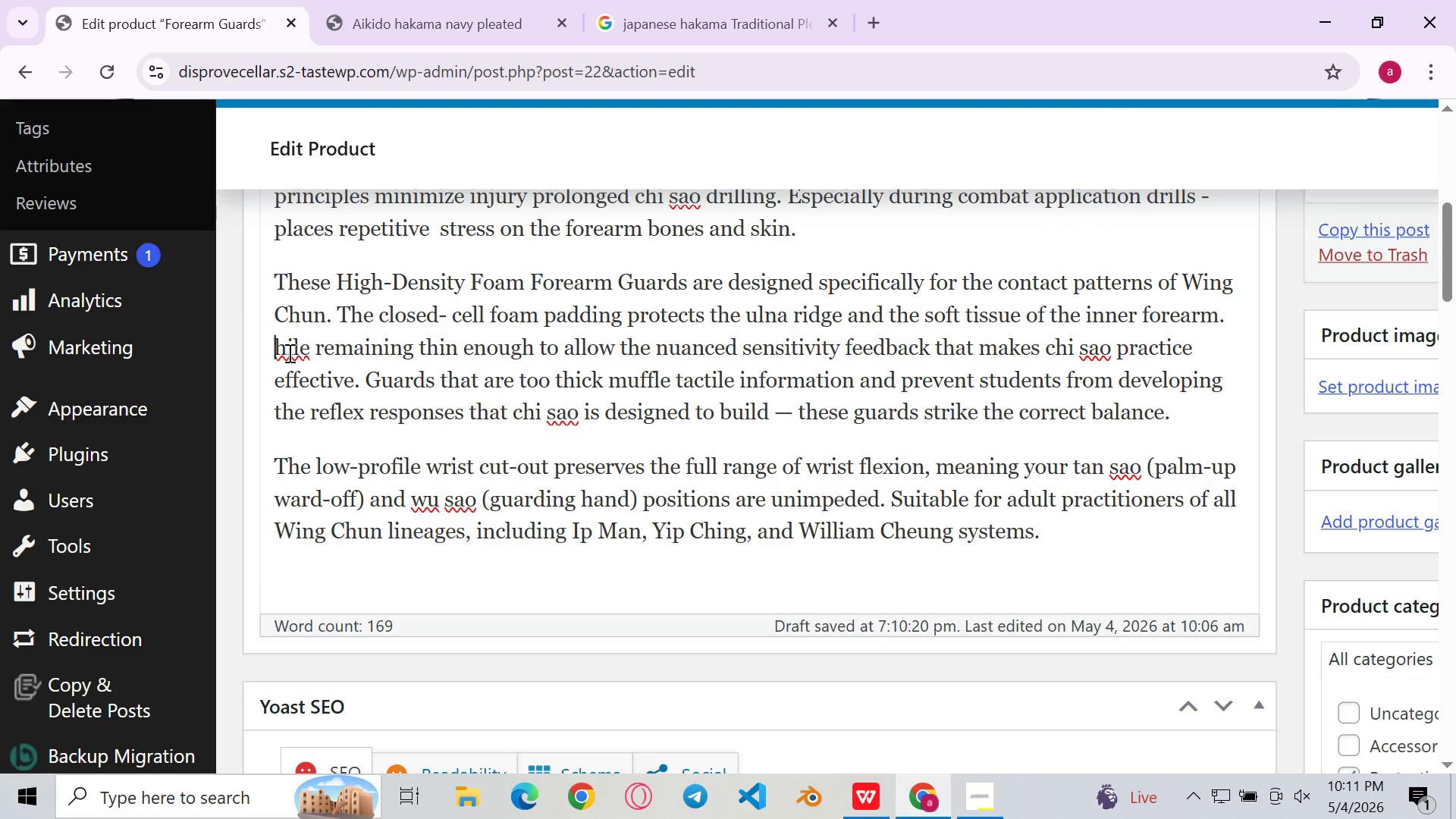 
key(Shift+W)
 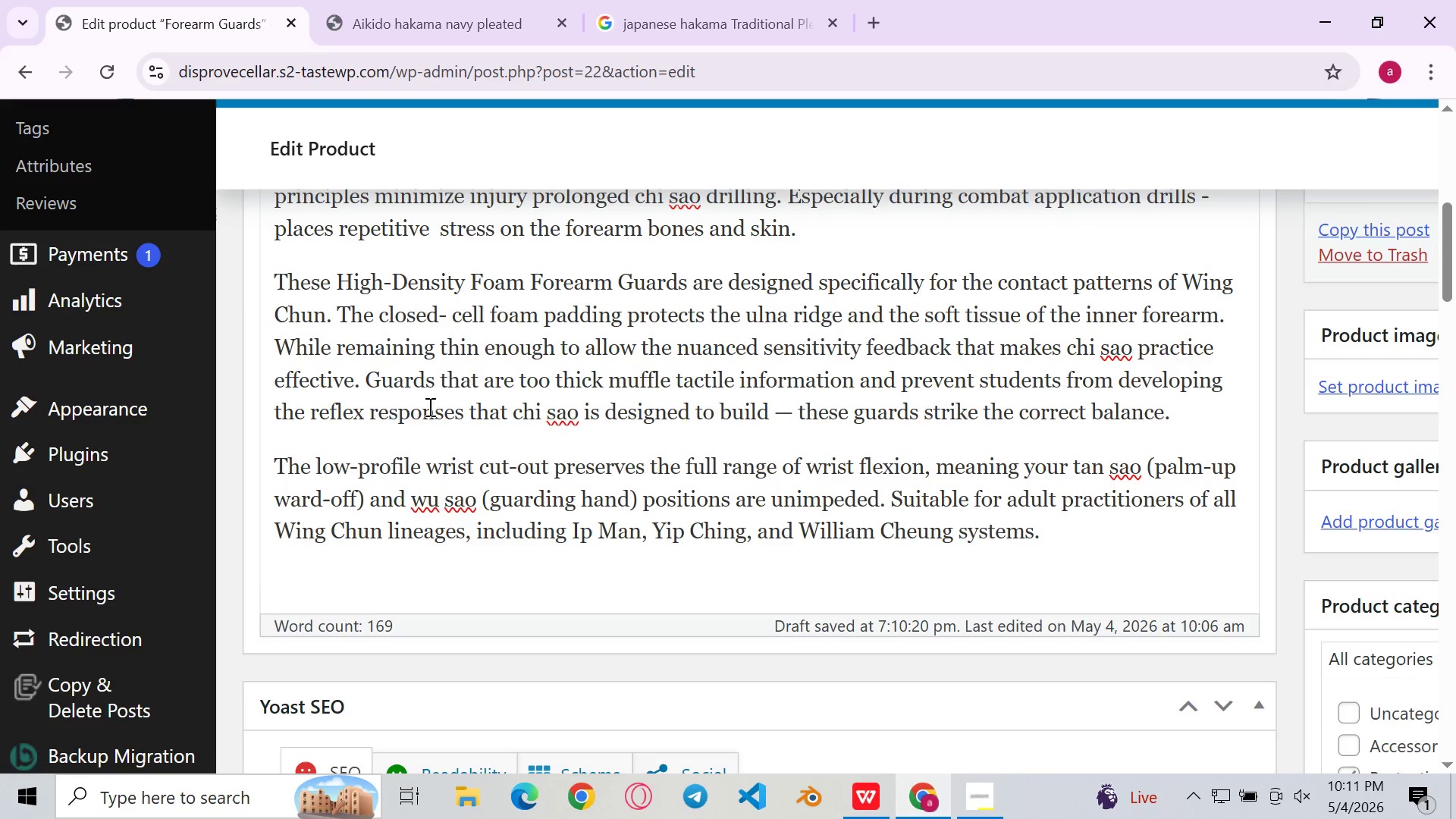 
left_click([507, 428])
 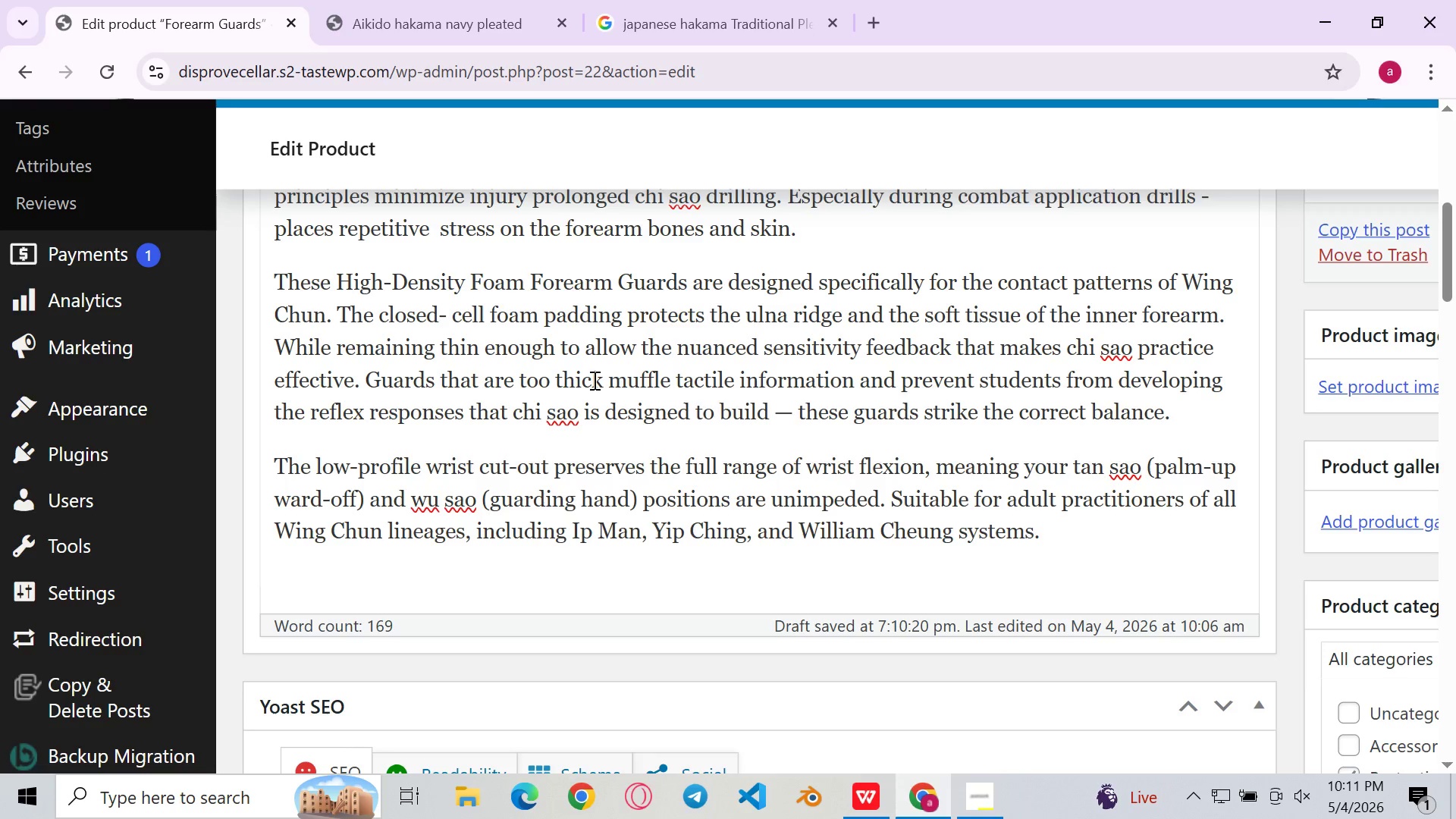 
left_click([593, 380])
 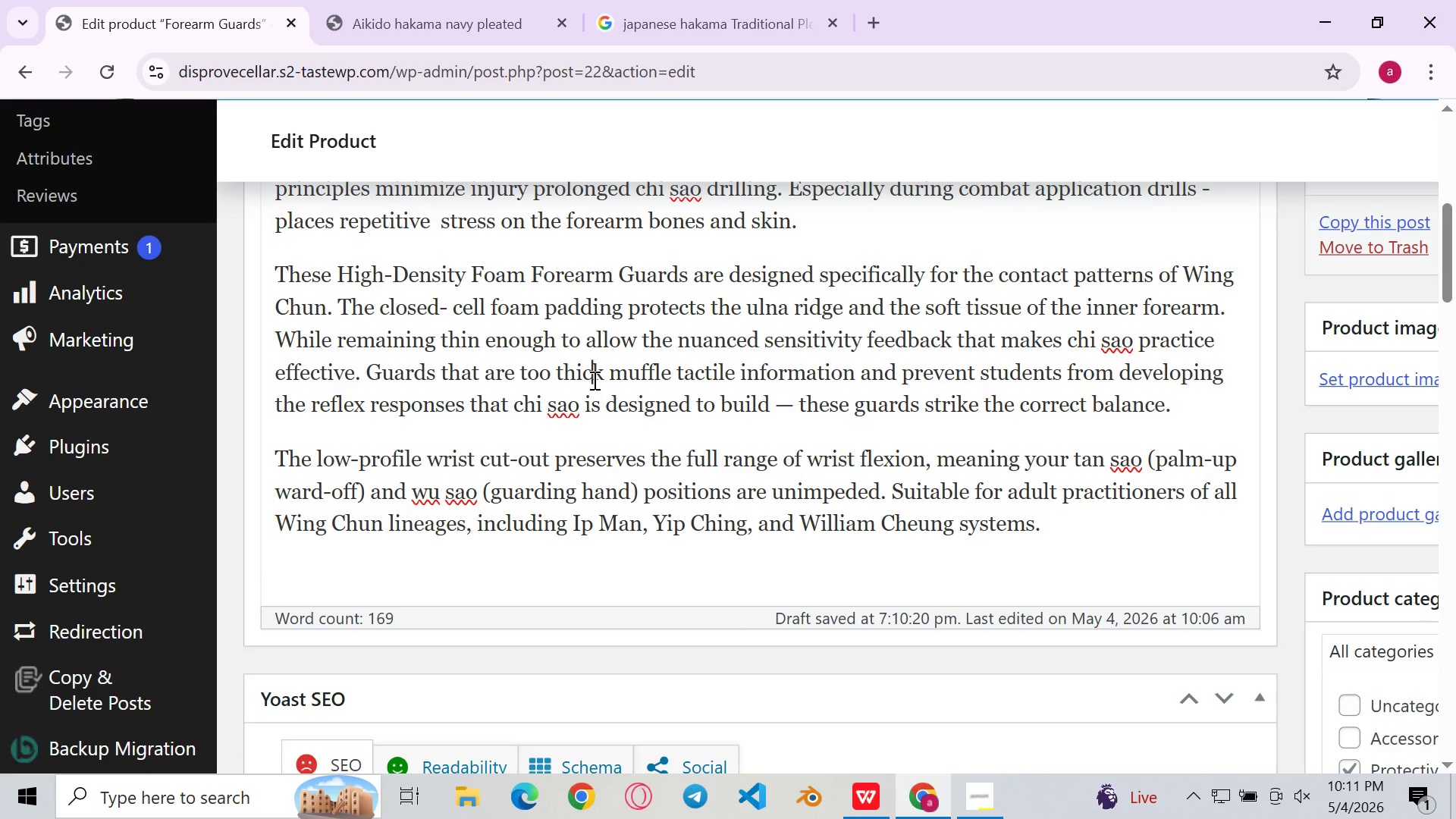 
left_click([683, 336])
 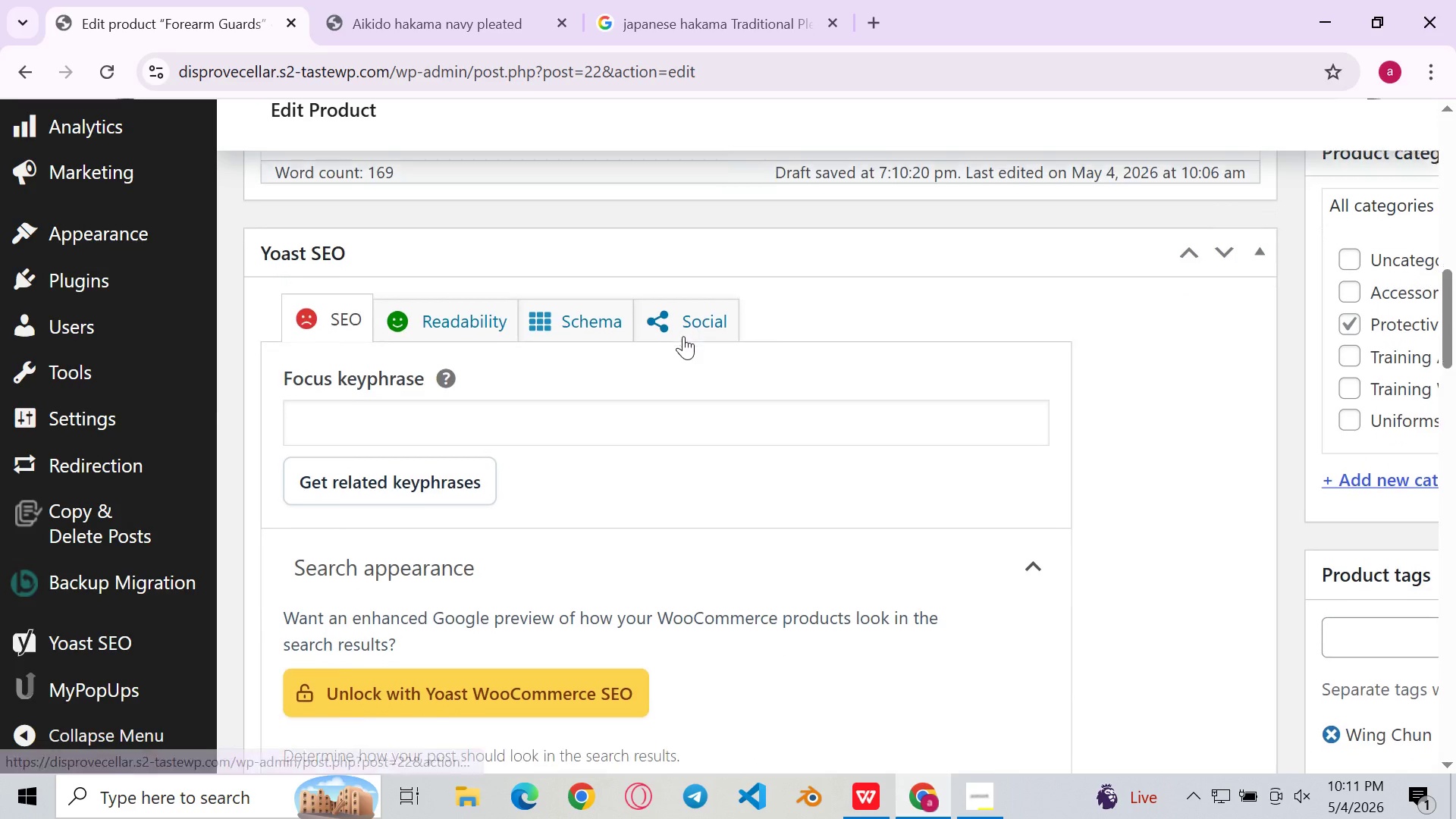 
wait(10.28)
 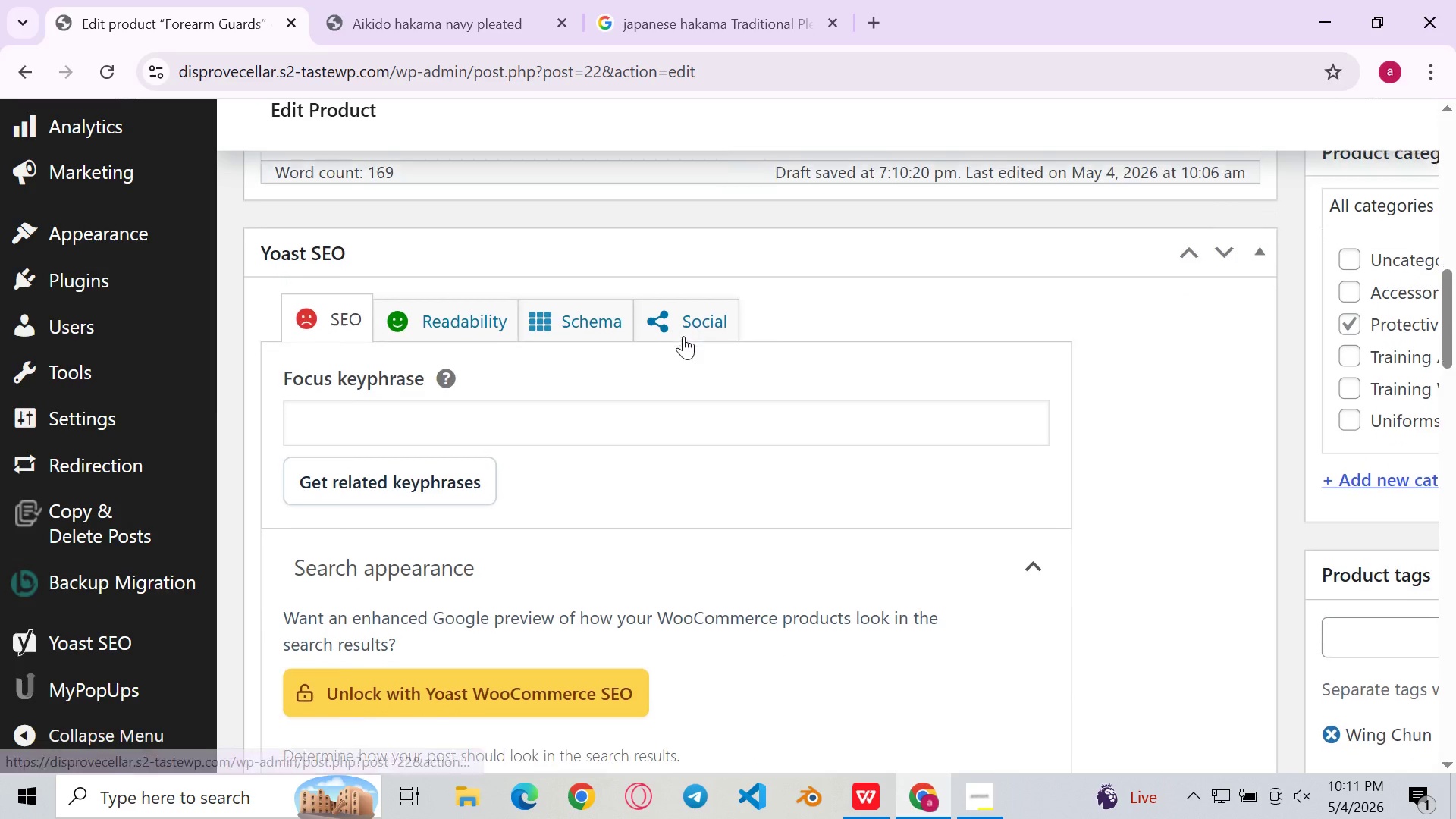 
left_click([585, 422])
 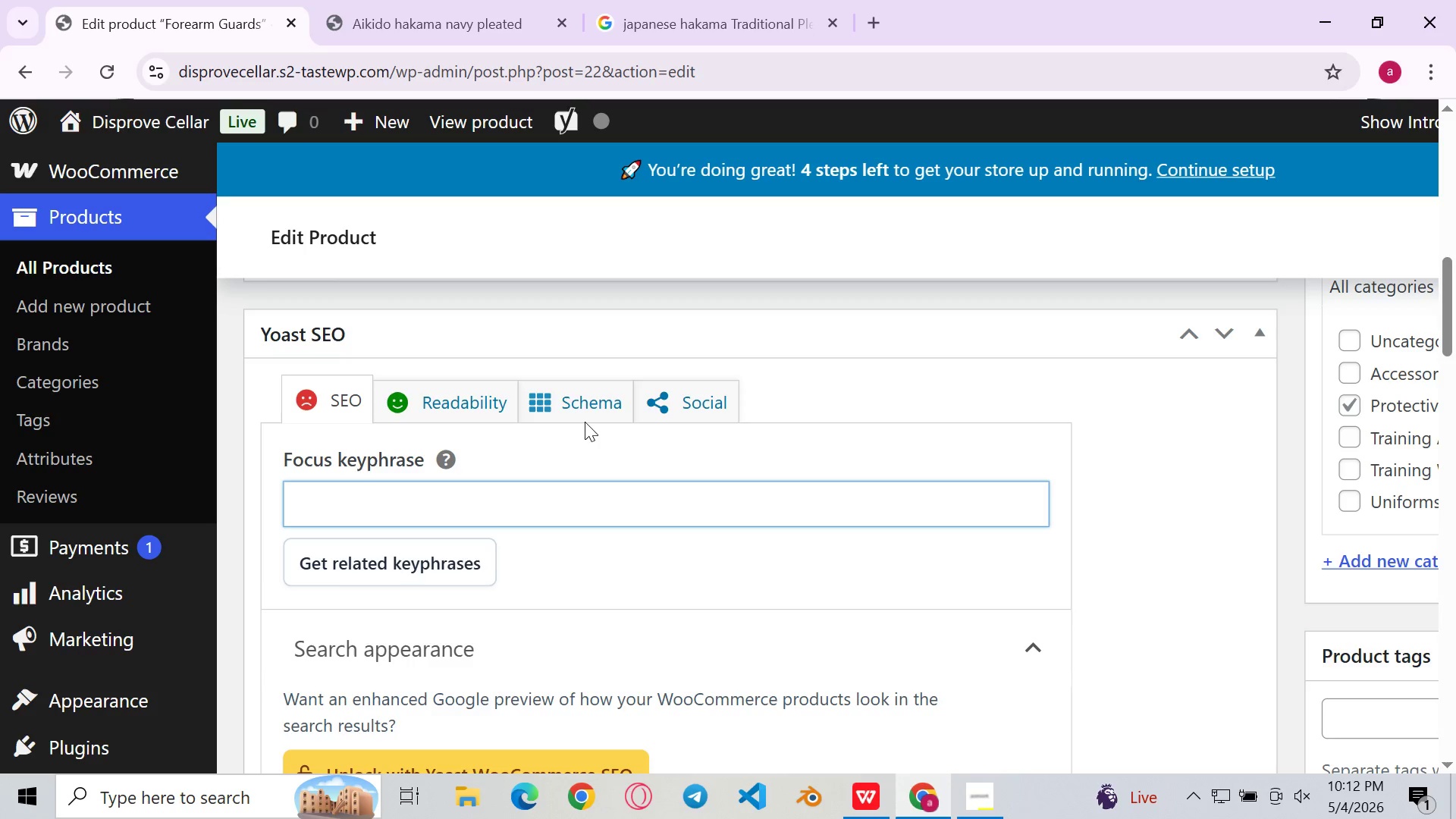 
wait(27.08)
 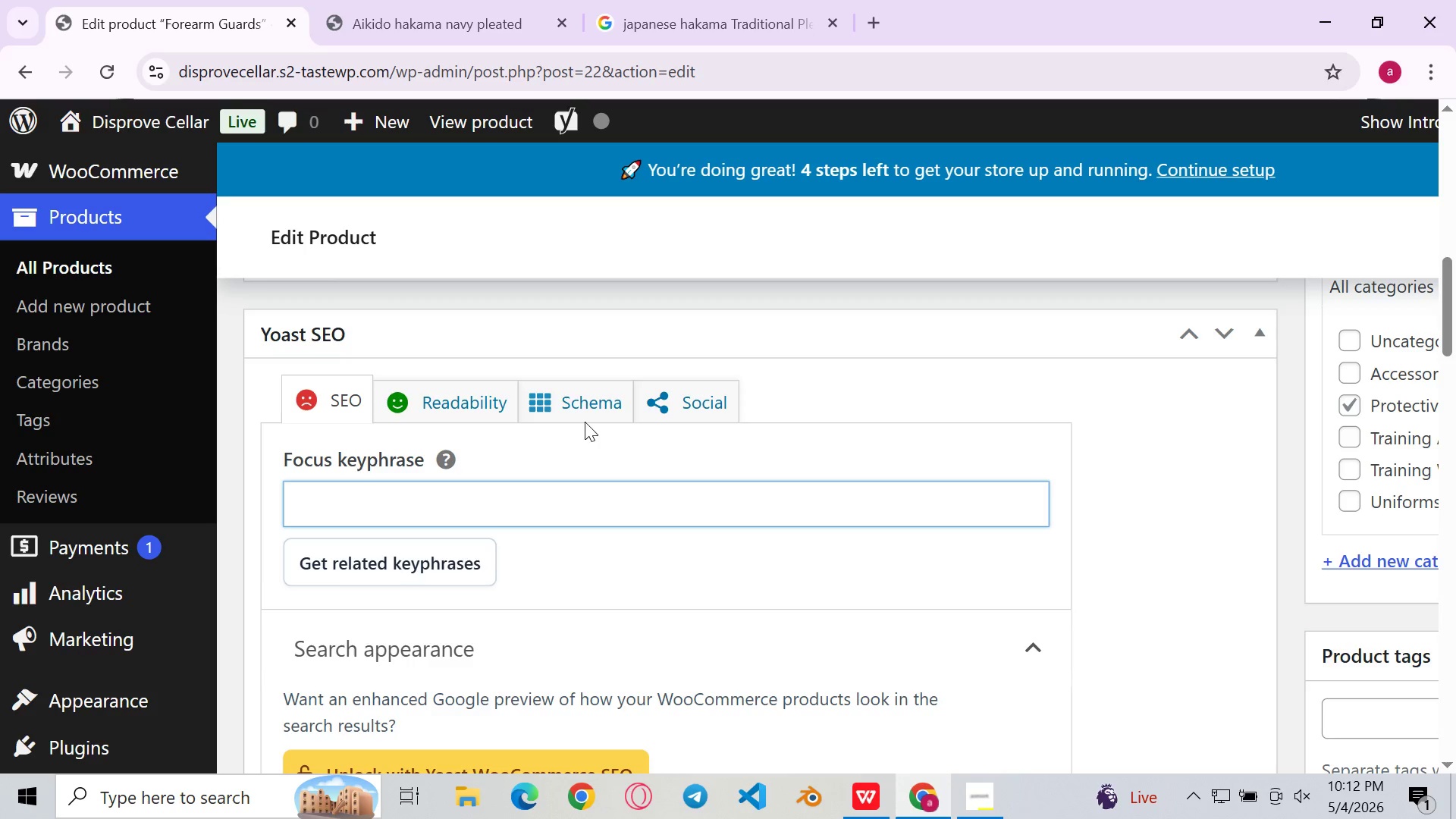 
type(in=)
key(Backspace)
key(Backspace)
key(Backspace)
type(Wing Chun forearm protection)
 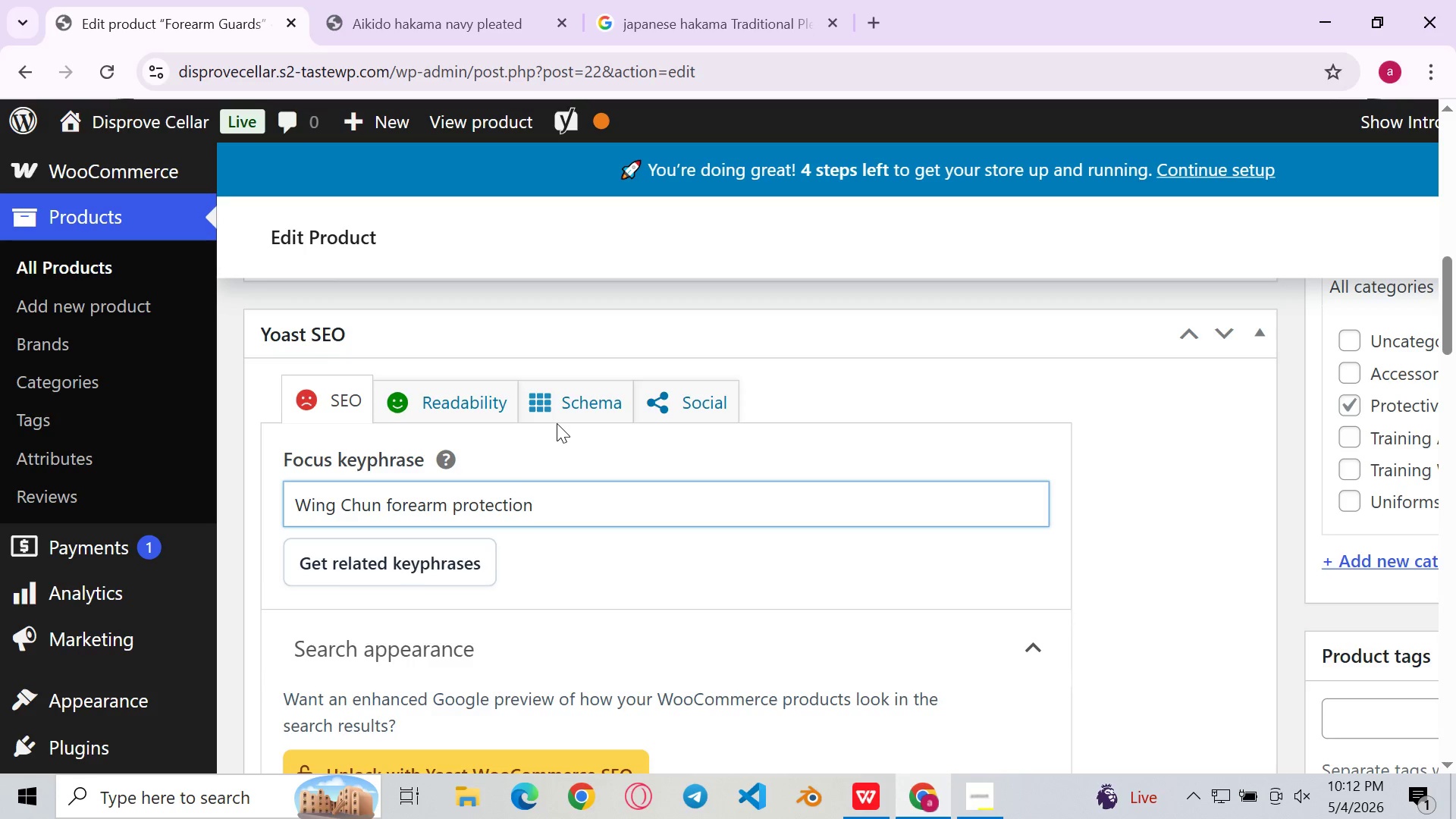 
wait(8.47)
 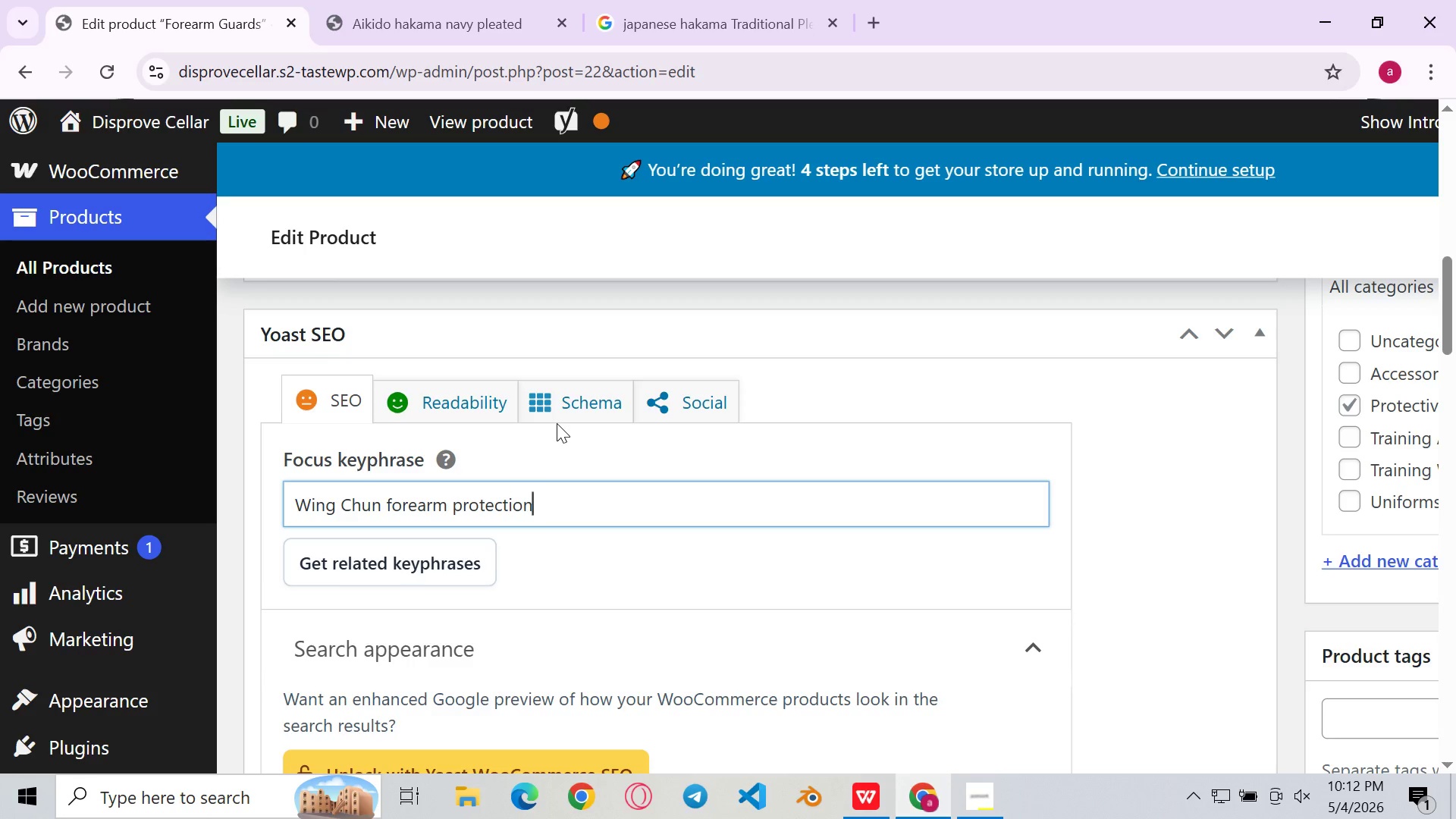 
hold_key(key=ArrowLeft, duration=0.69)
 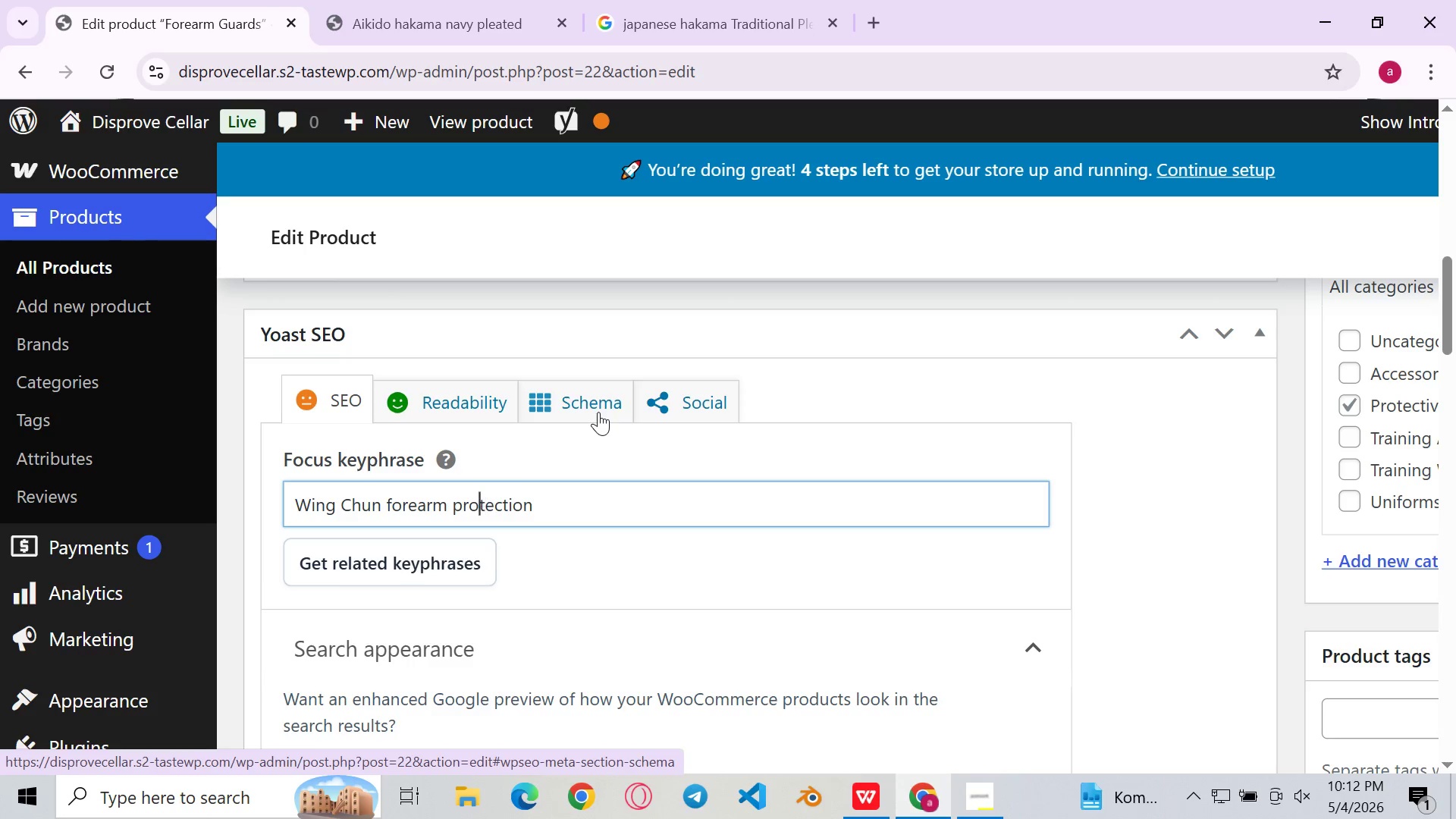 
key(ArrowLeft)
 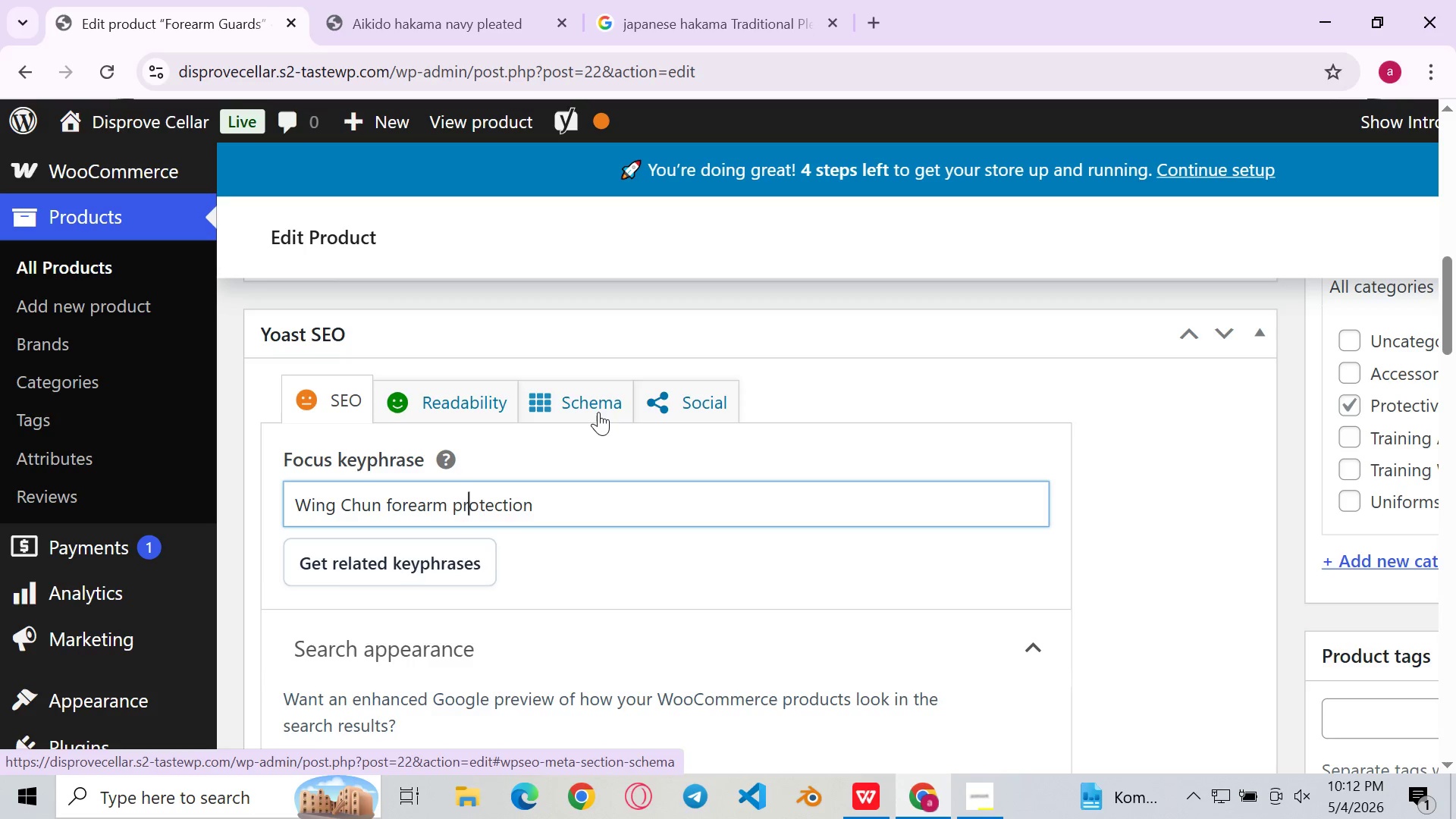 
key(ArrowLeft)
 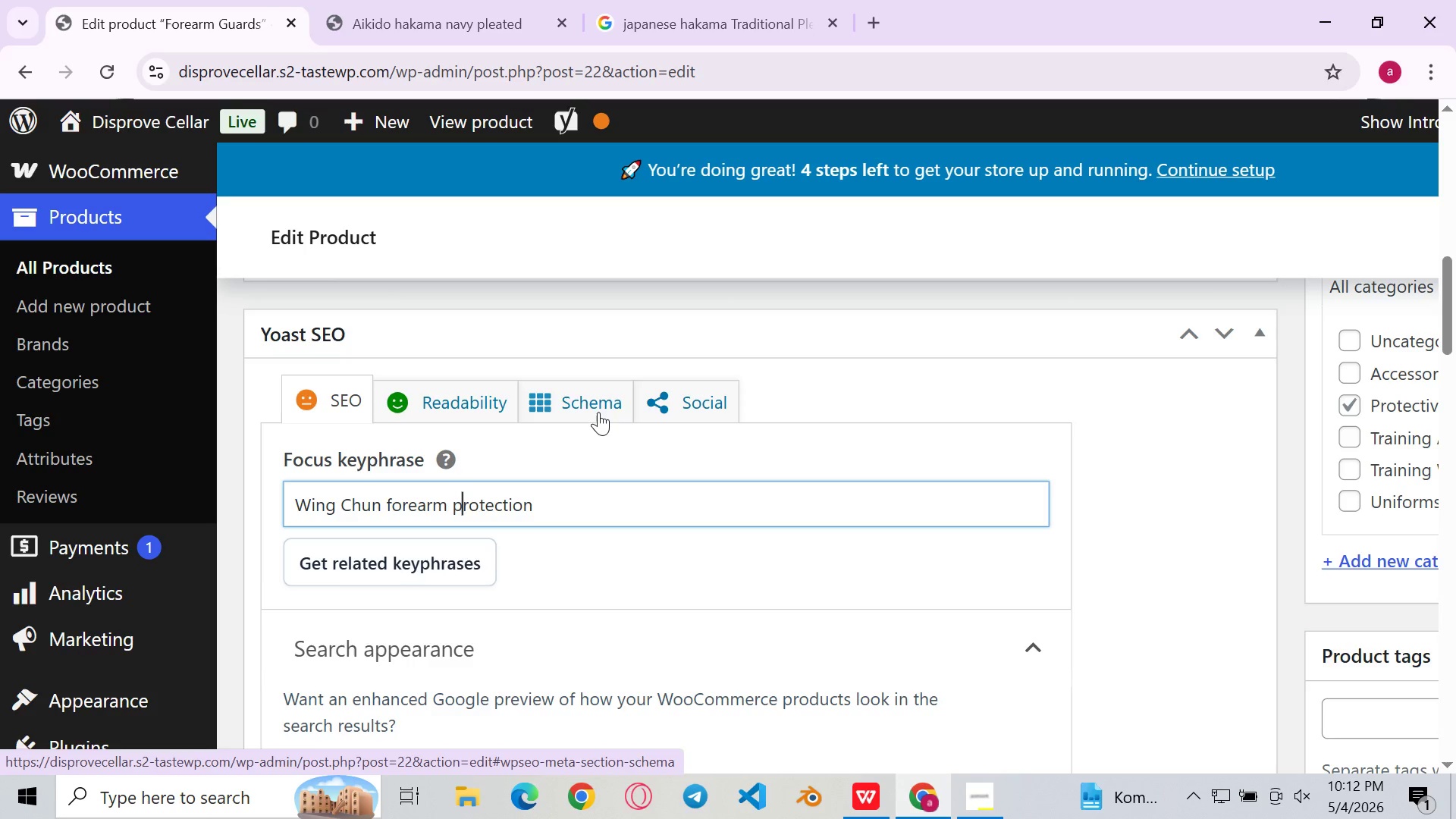 
key(ArrowLeft)
 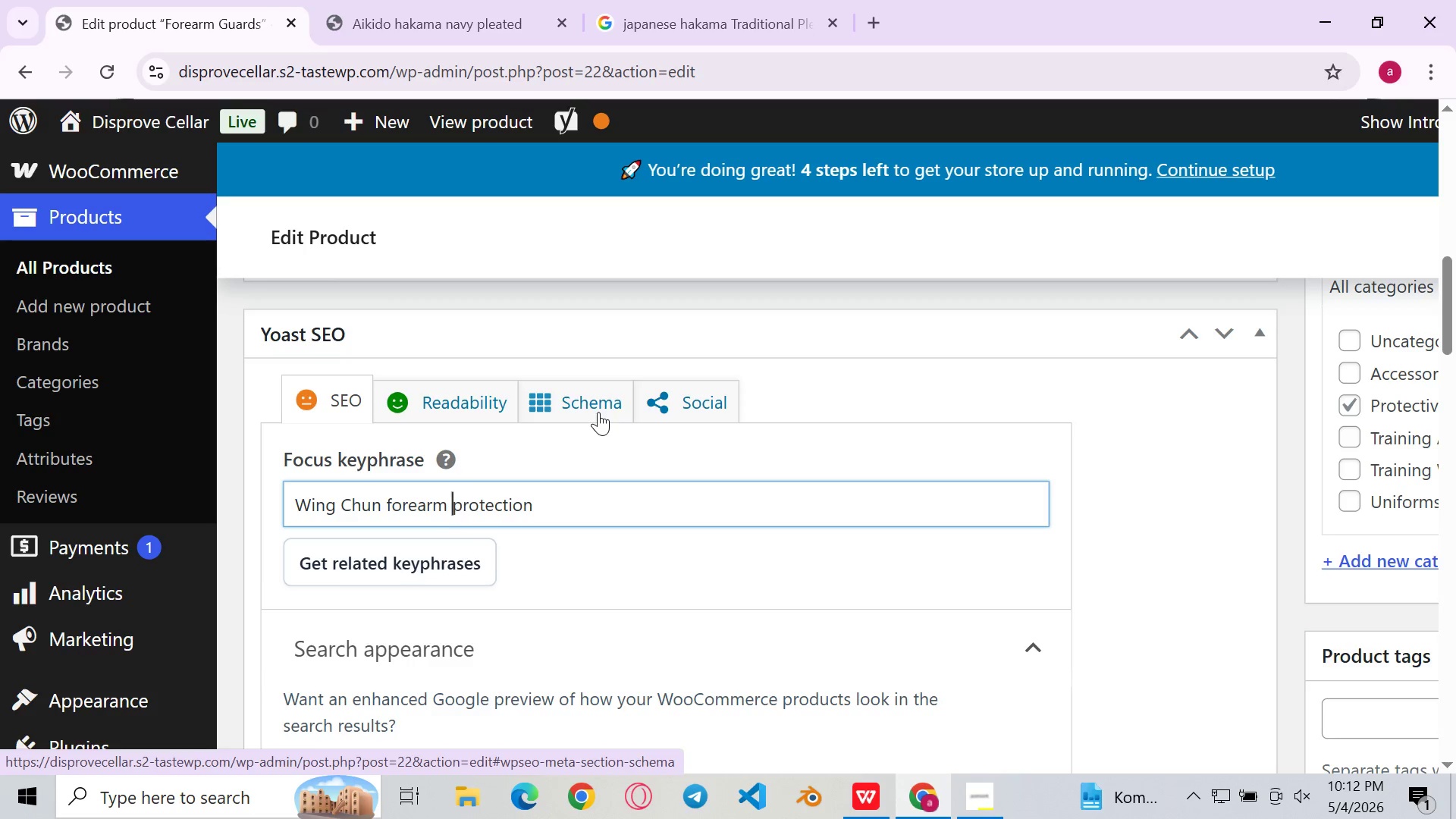 
key(ArrowLeft)
 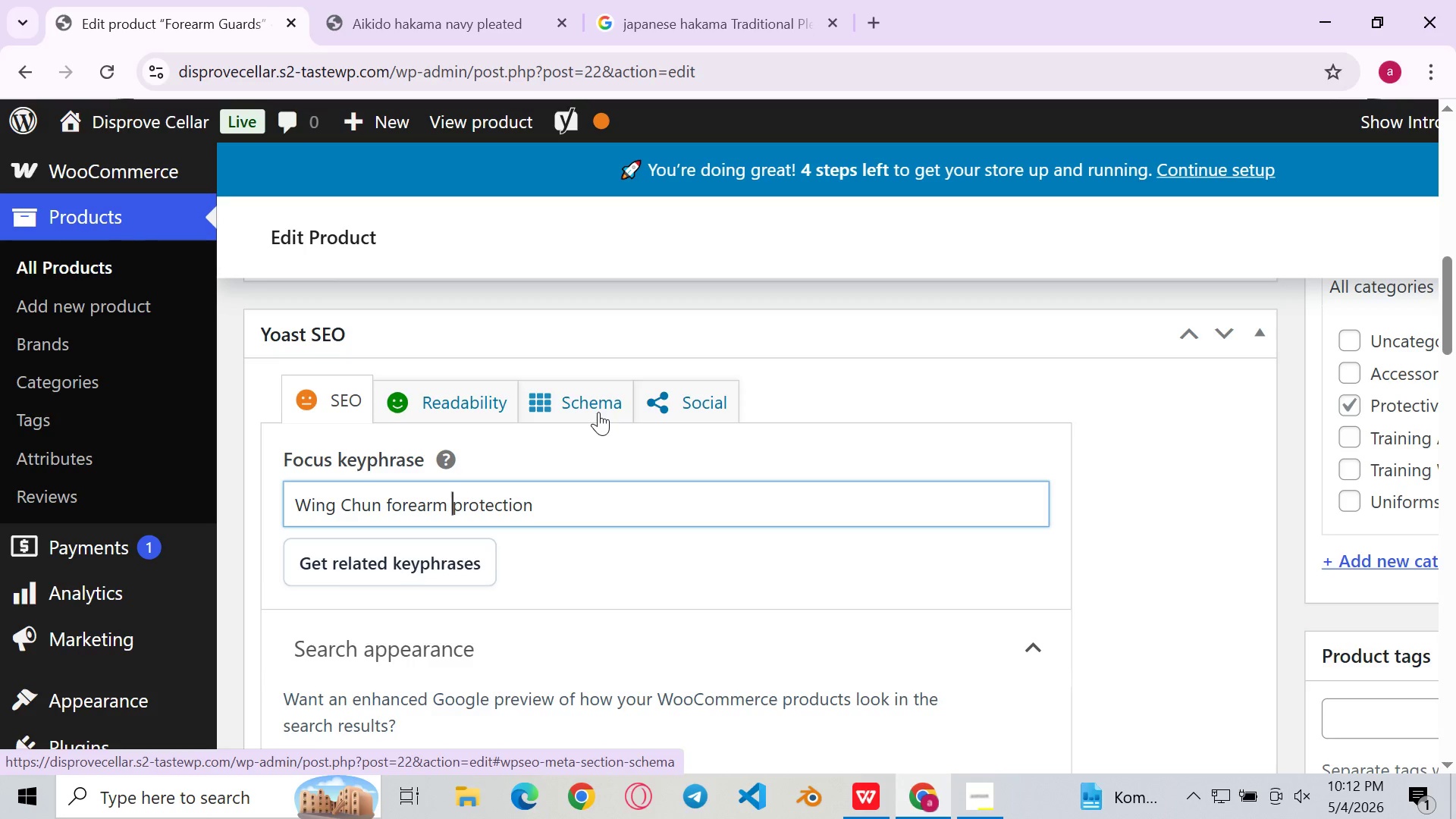 
type(guard)
 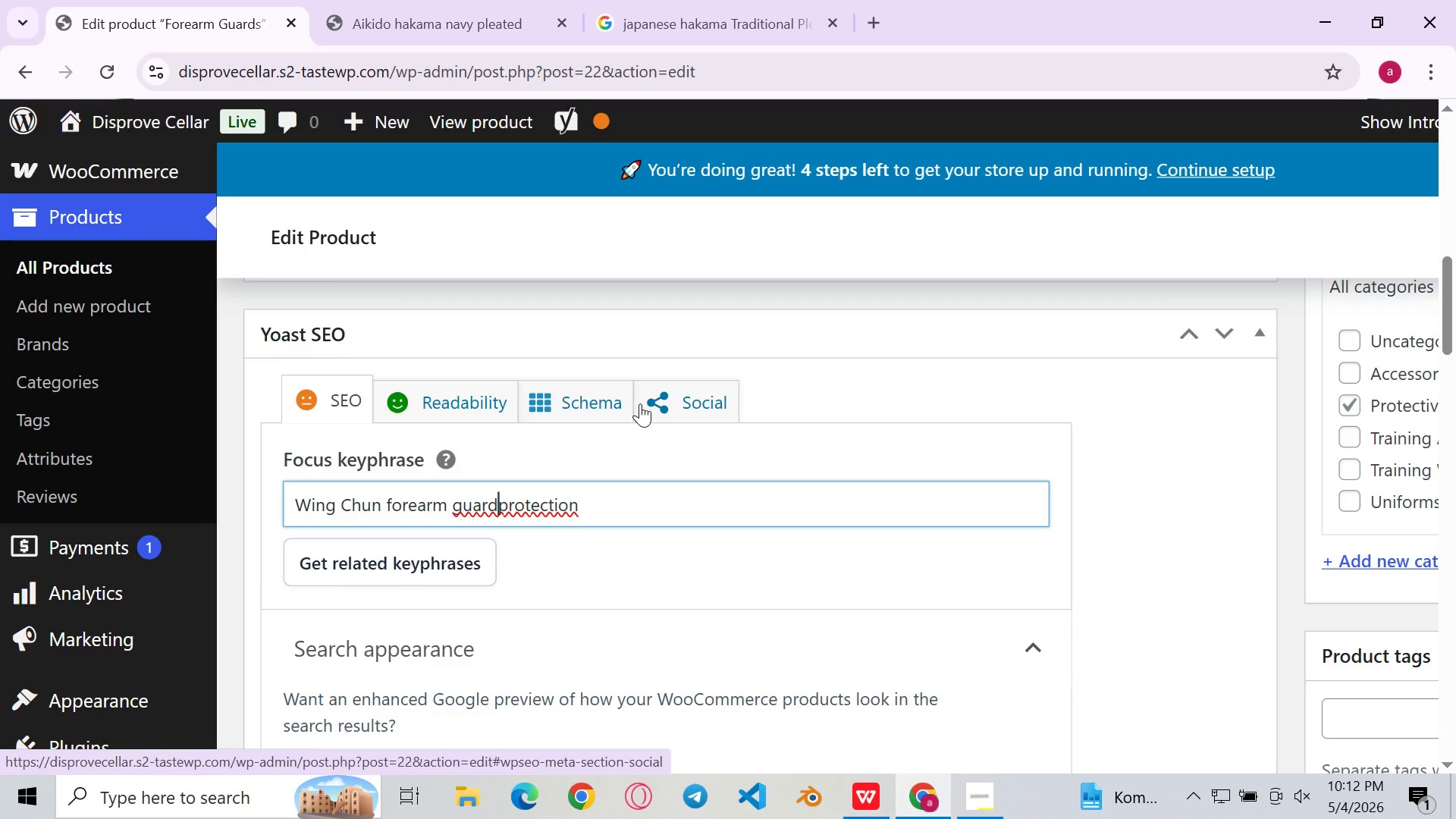 
key(Slash)
 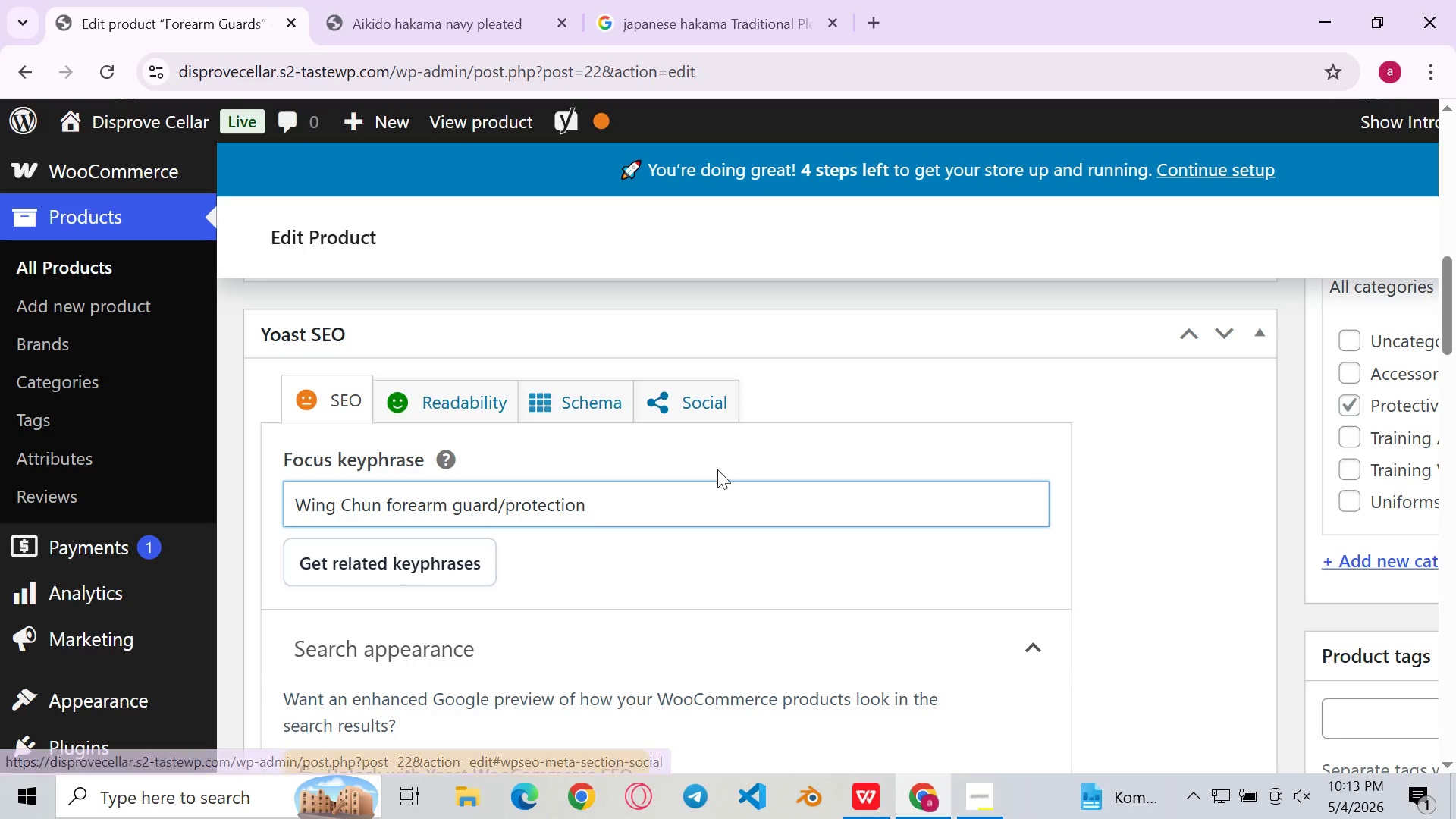 
left_click([701, 489])
 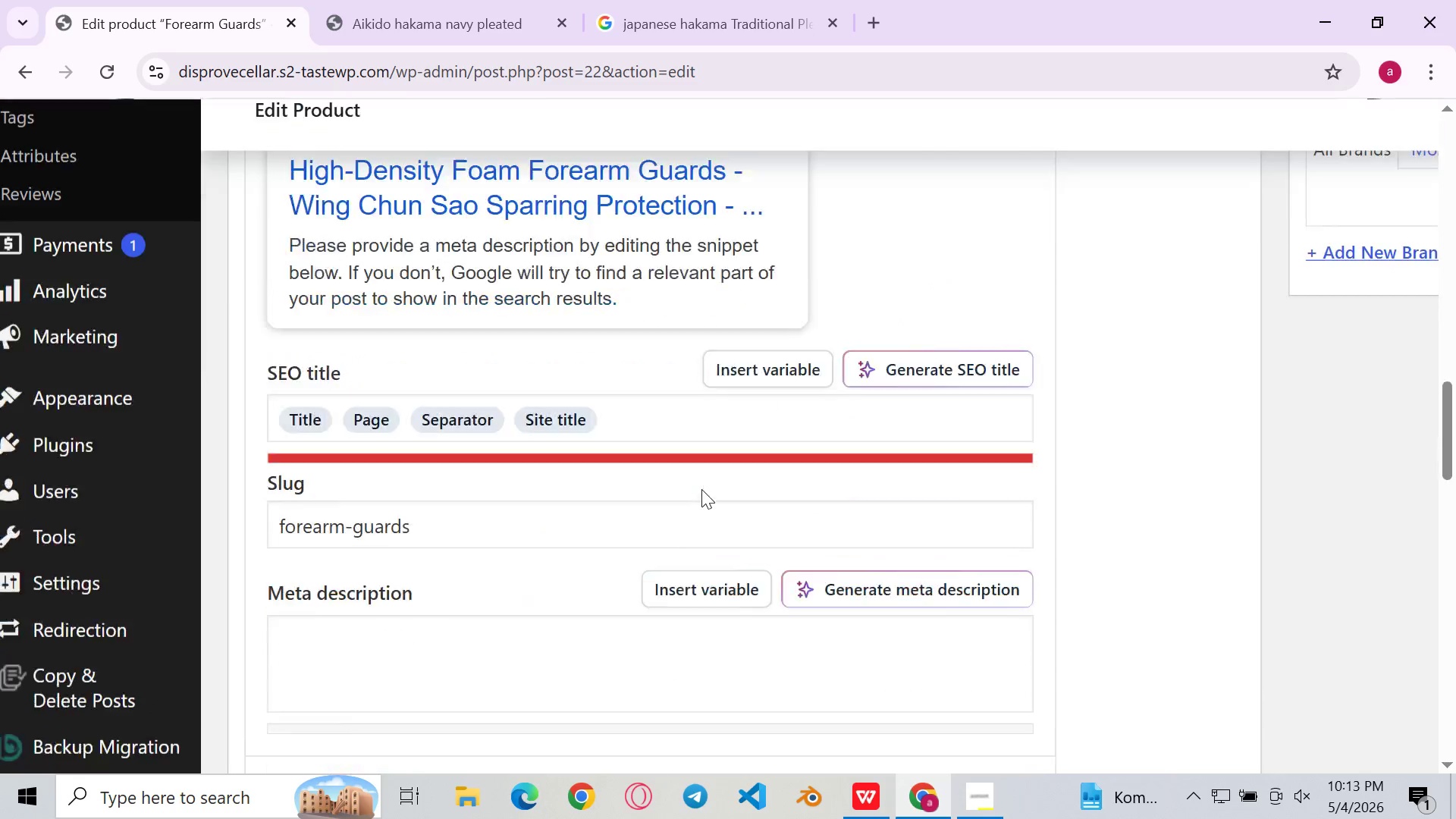 
left_click([732, 440])
 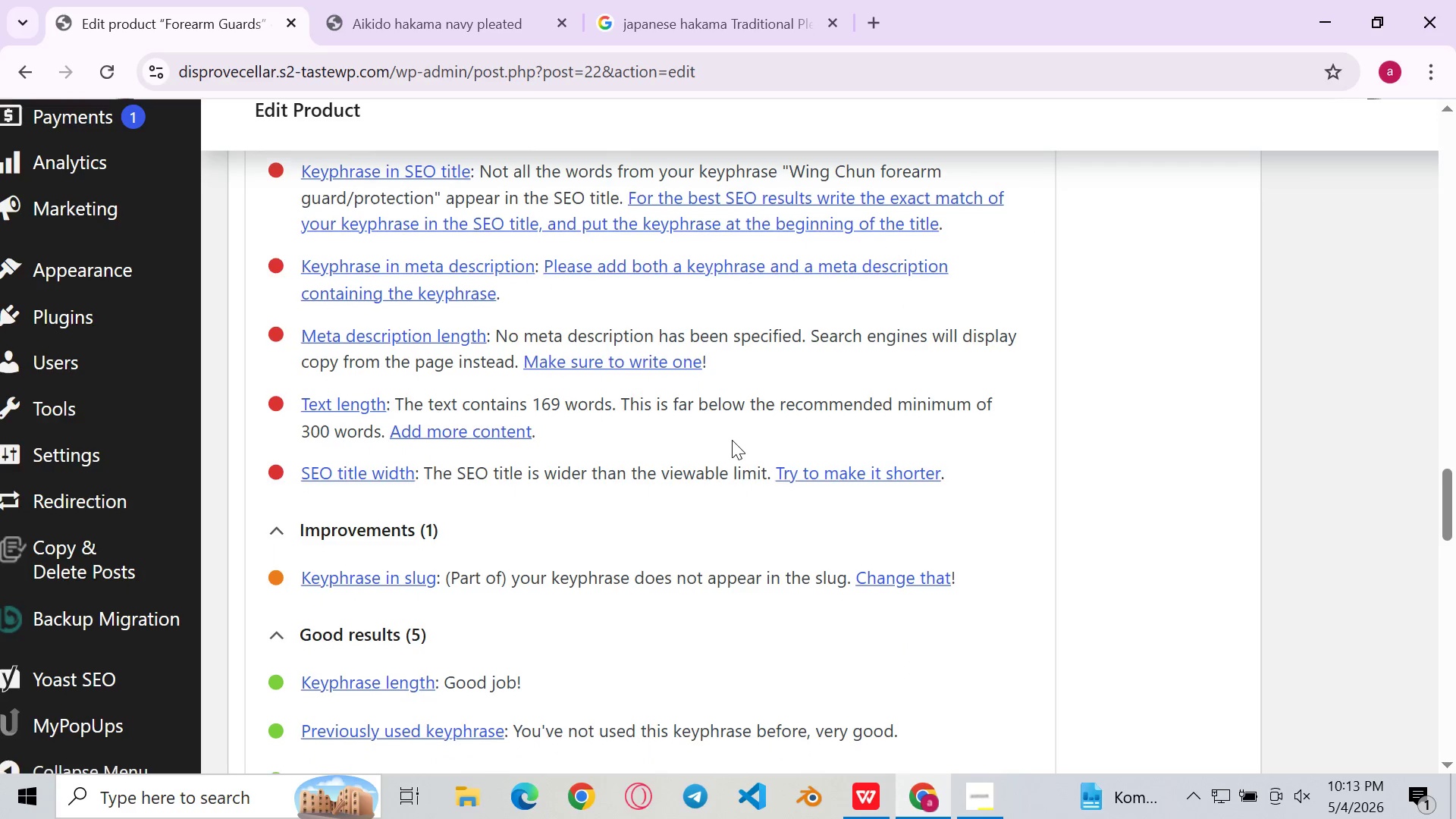 
wait(16.27)
 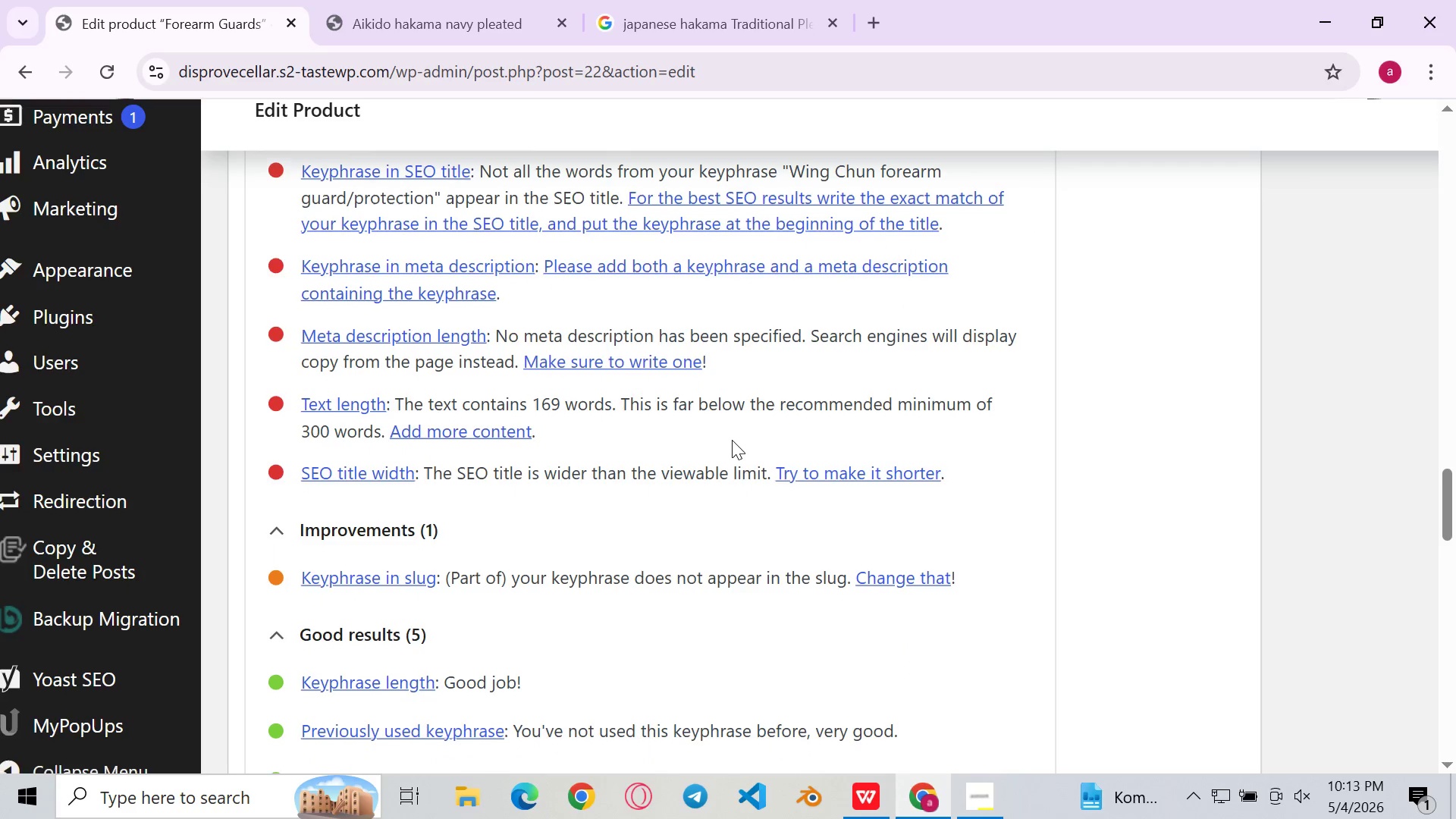 
left_click([657, 535])
 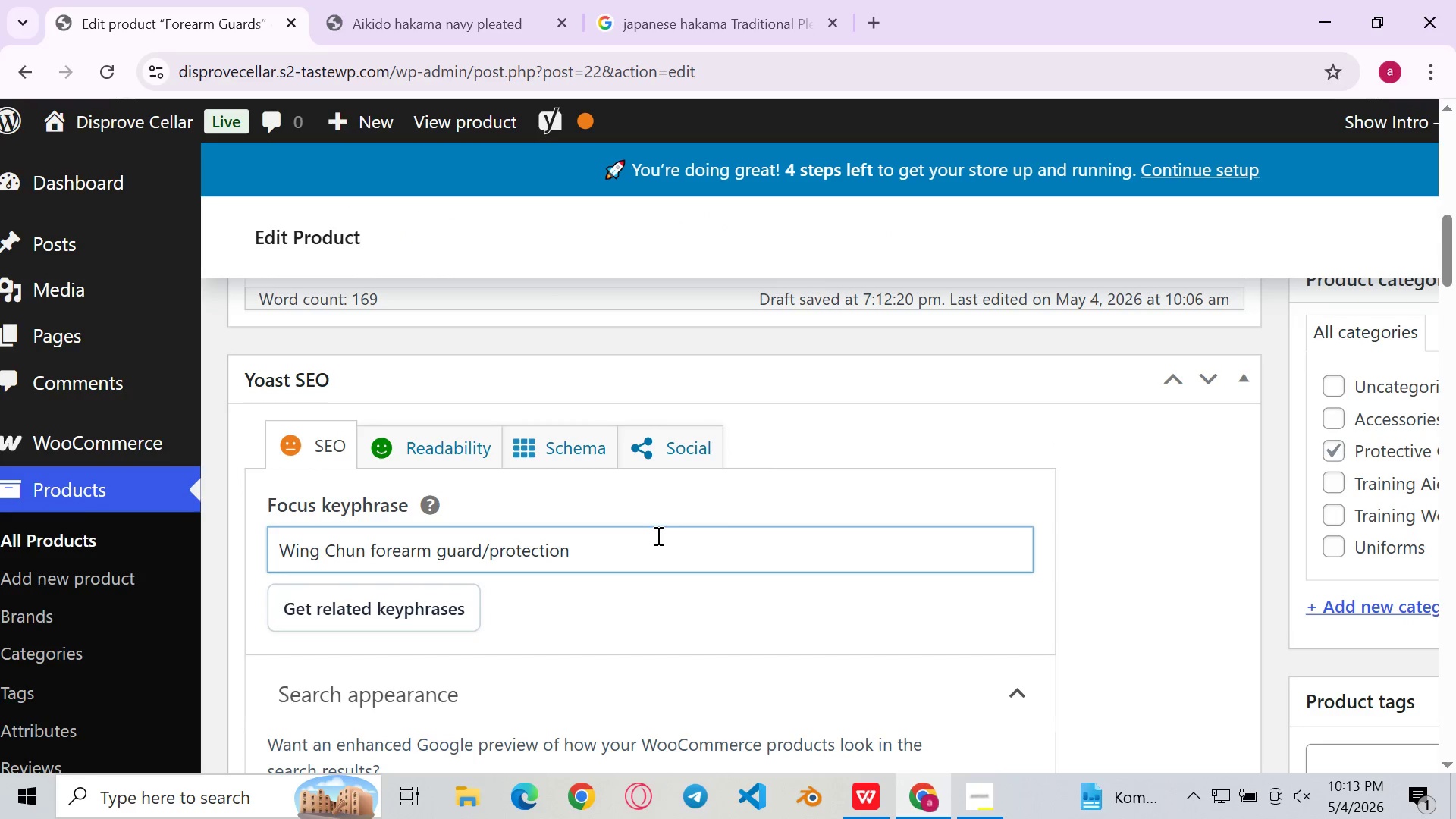 
key(Backslash)
 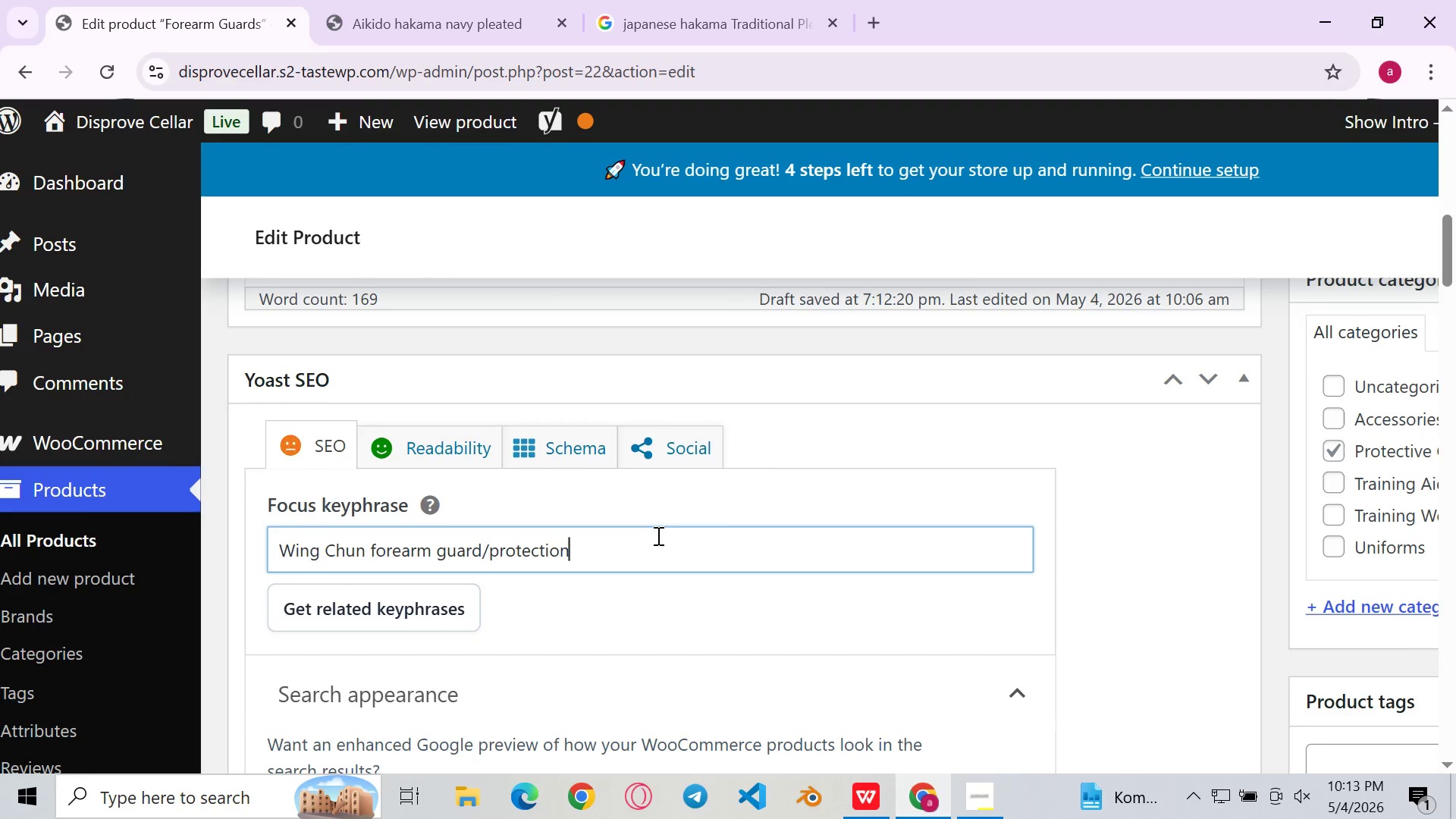 
key(Backspace)
 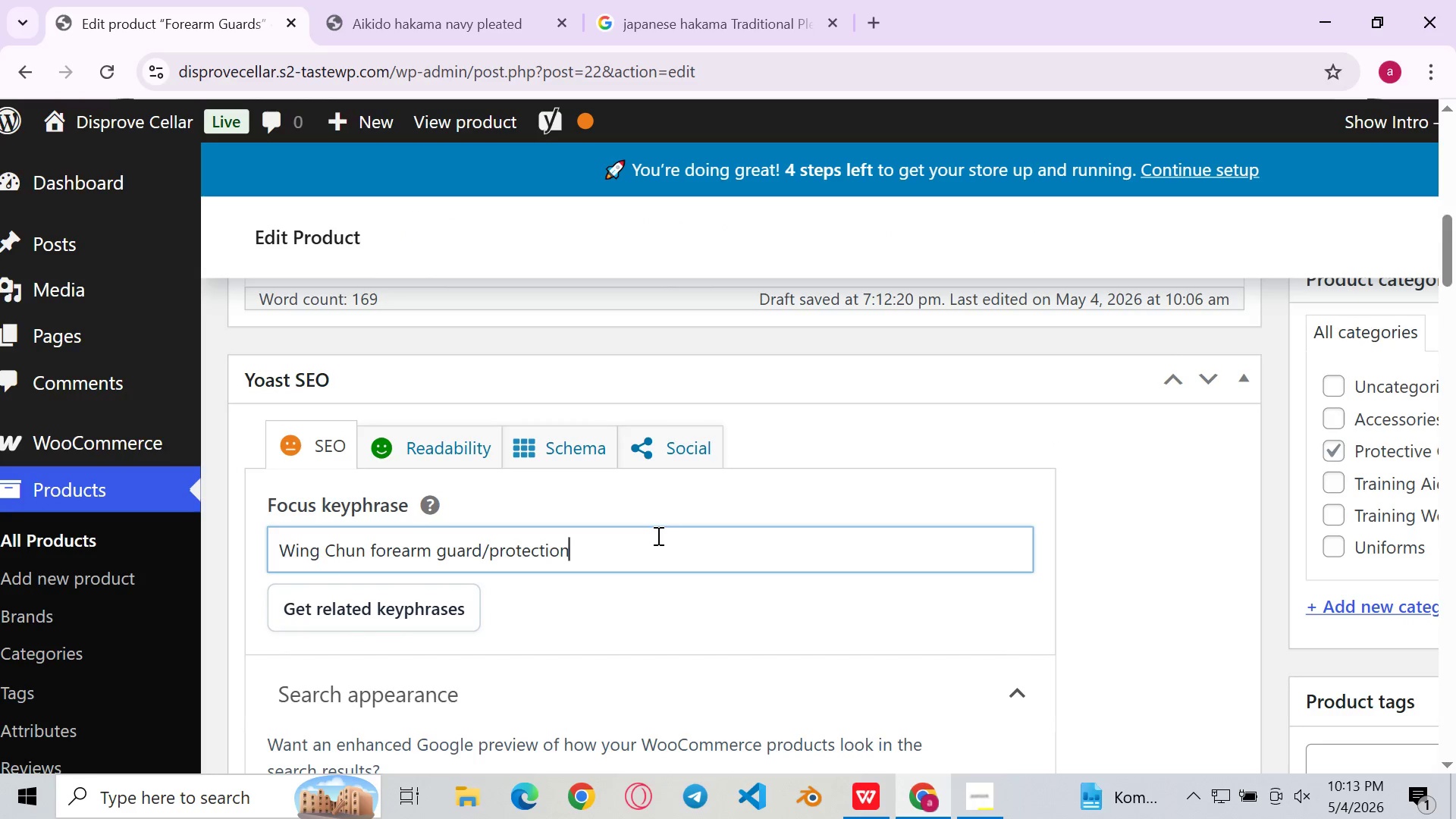 
hold_key(key=Backspace, duration=0.78)
 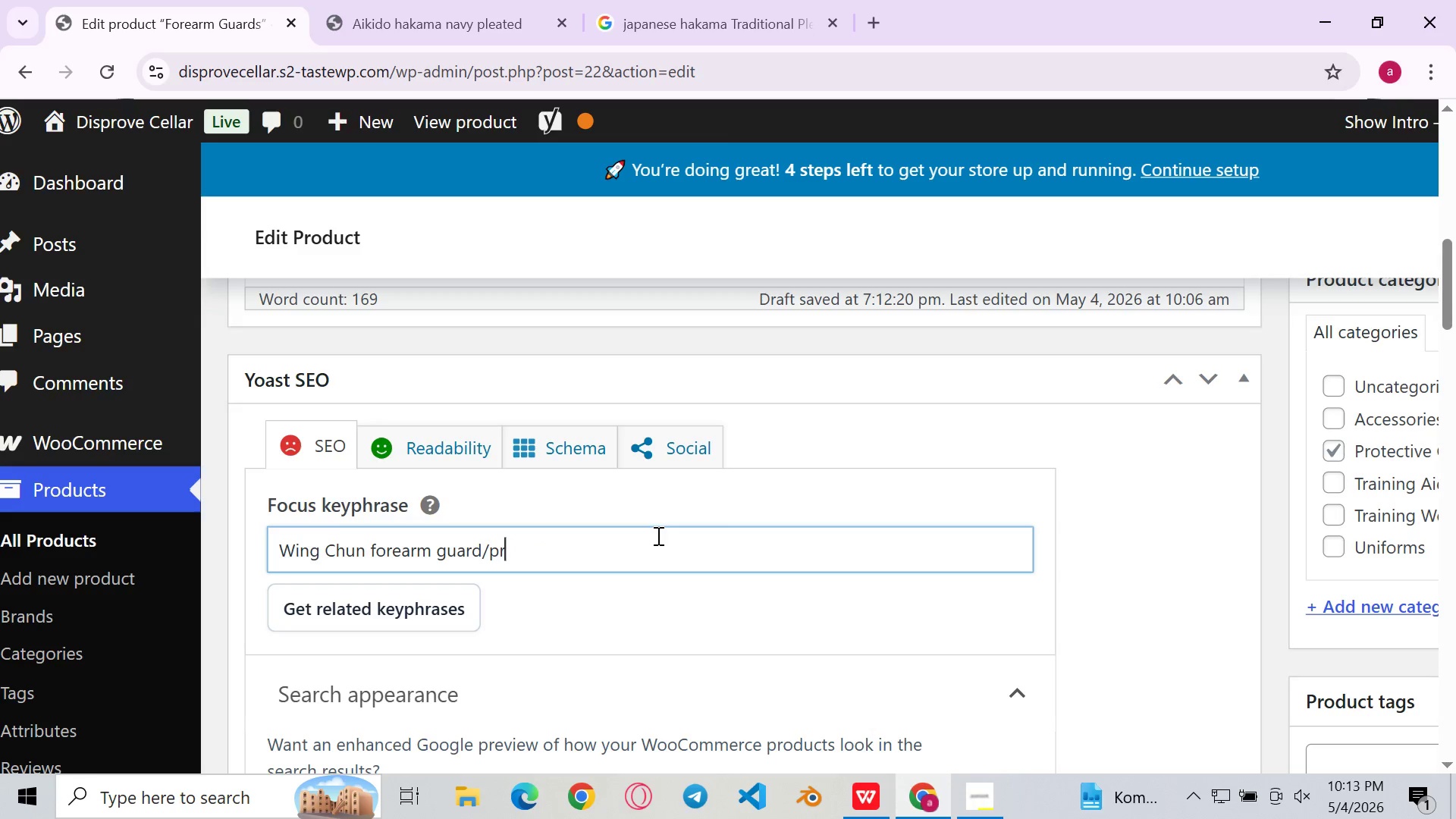 
key(Backspace)
 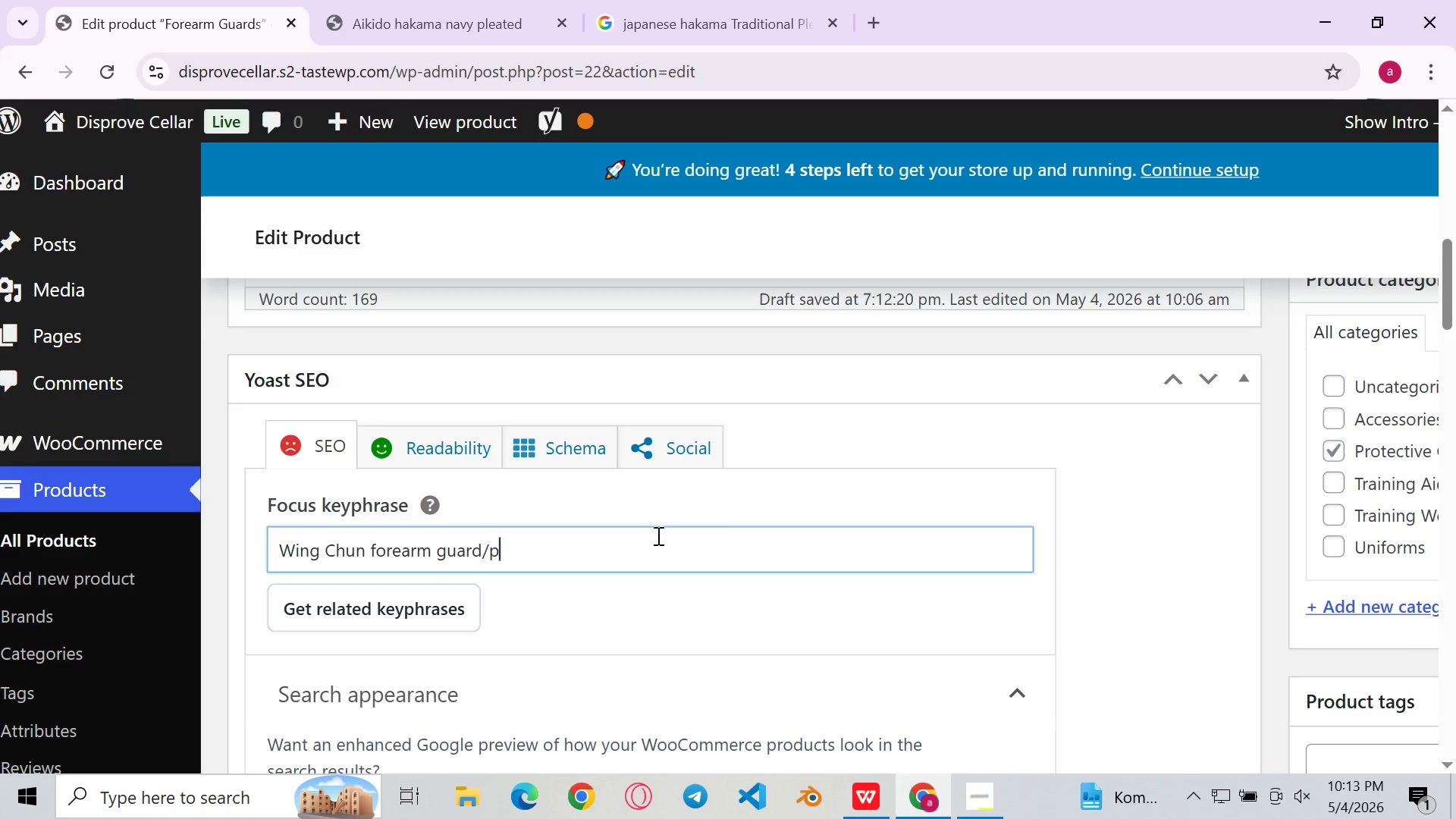 
key(Backspace)
 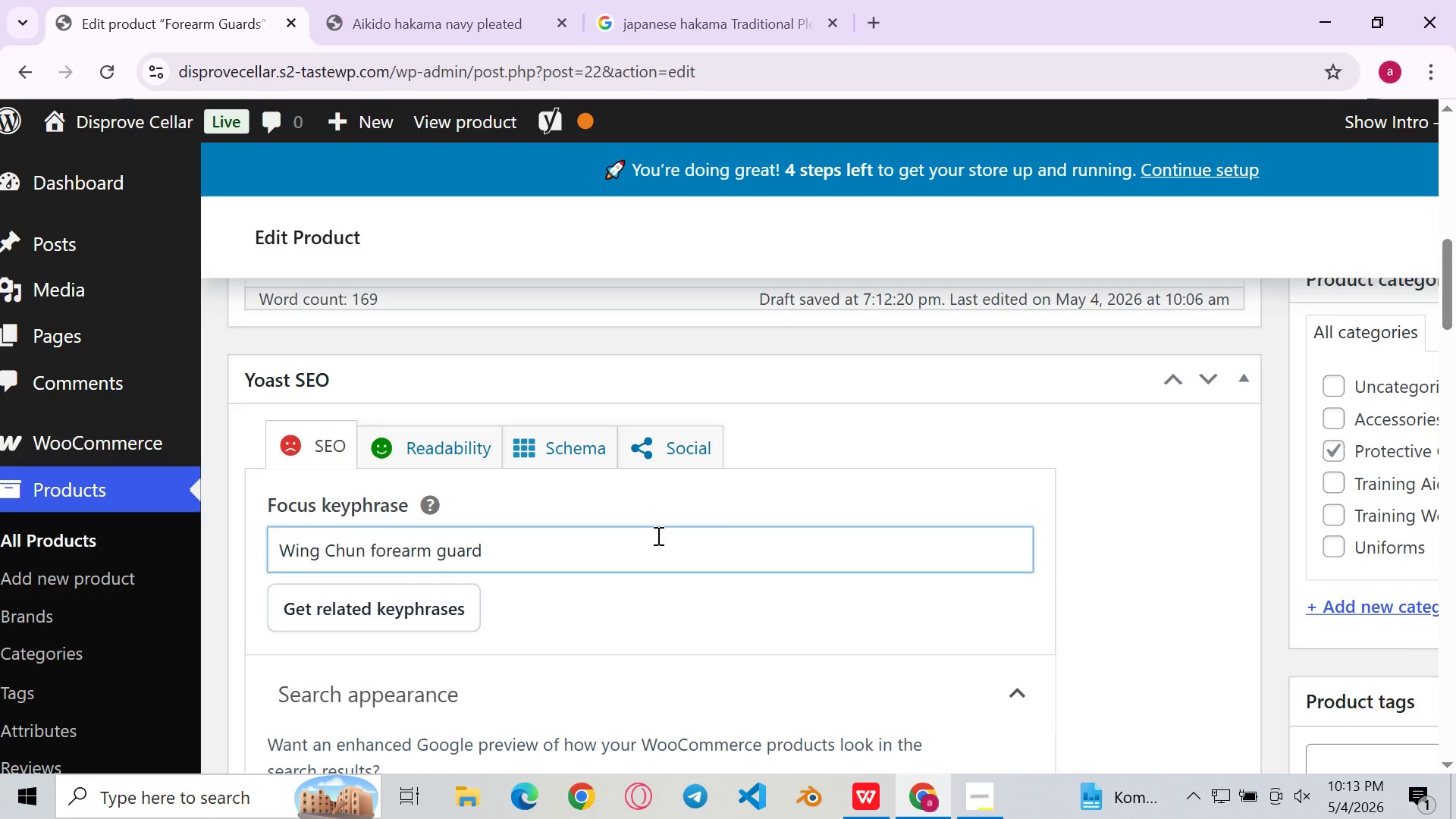 
key(Backspace)
 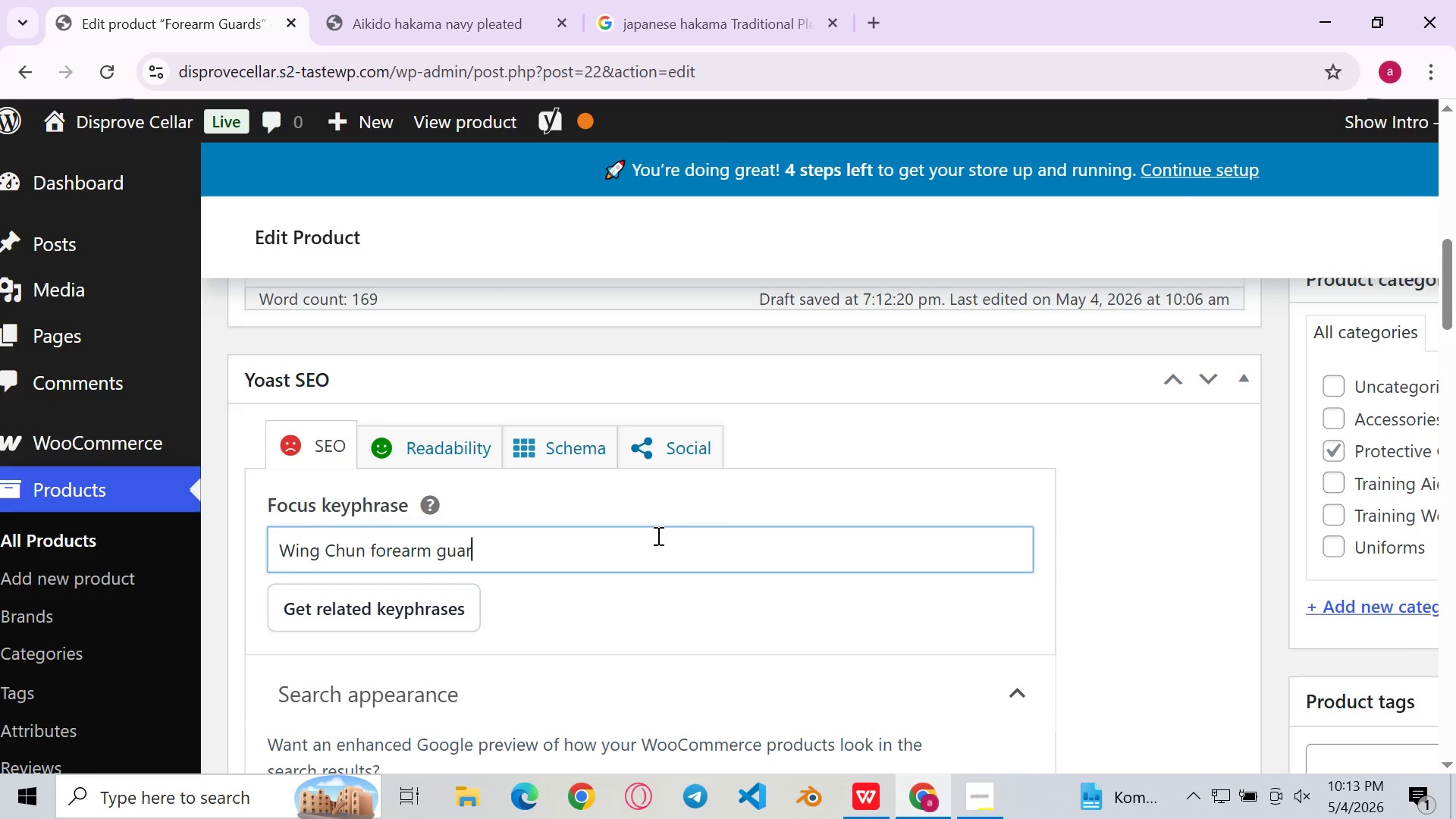 
key(Backspace)
 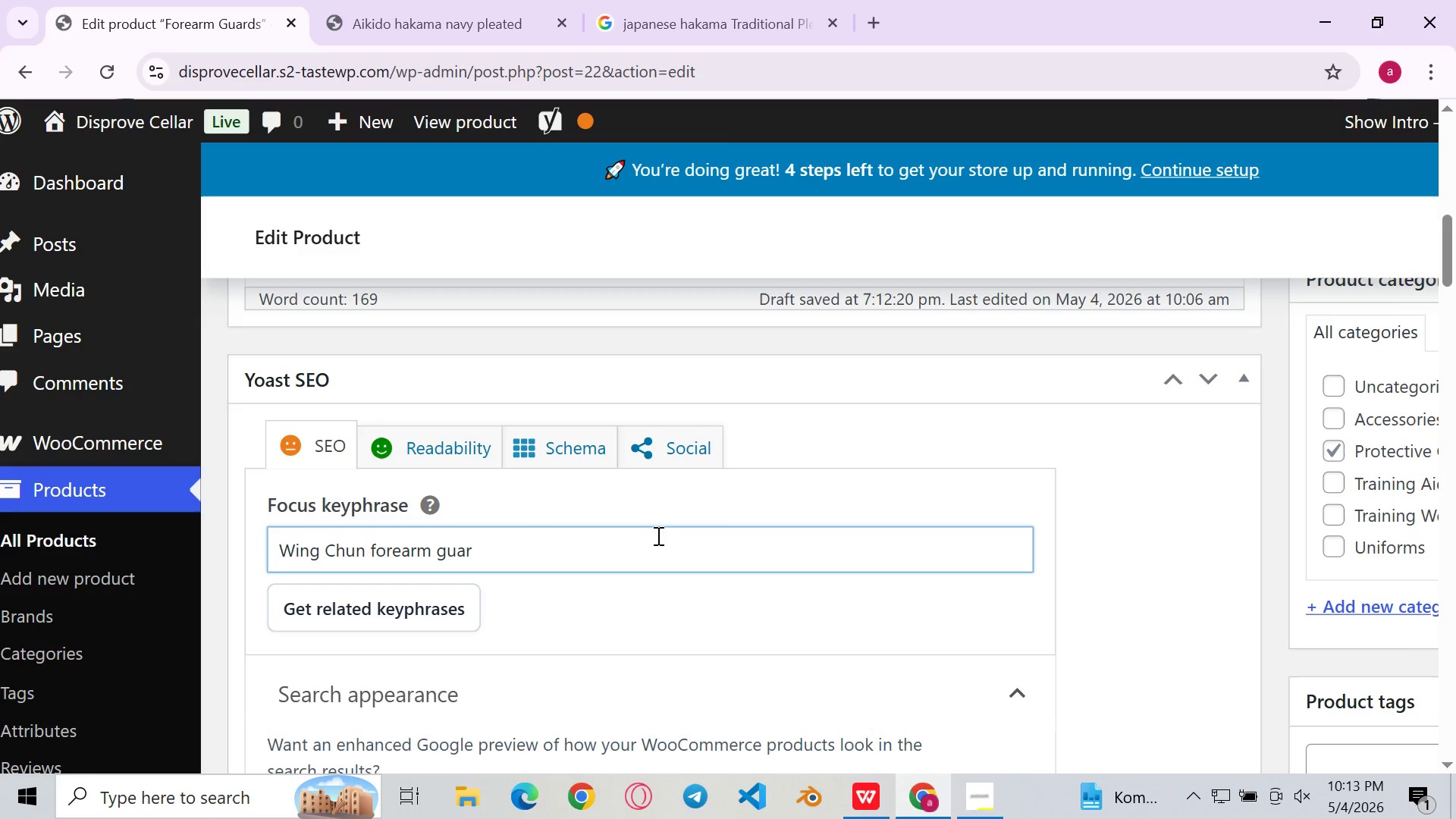 
key(D)
 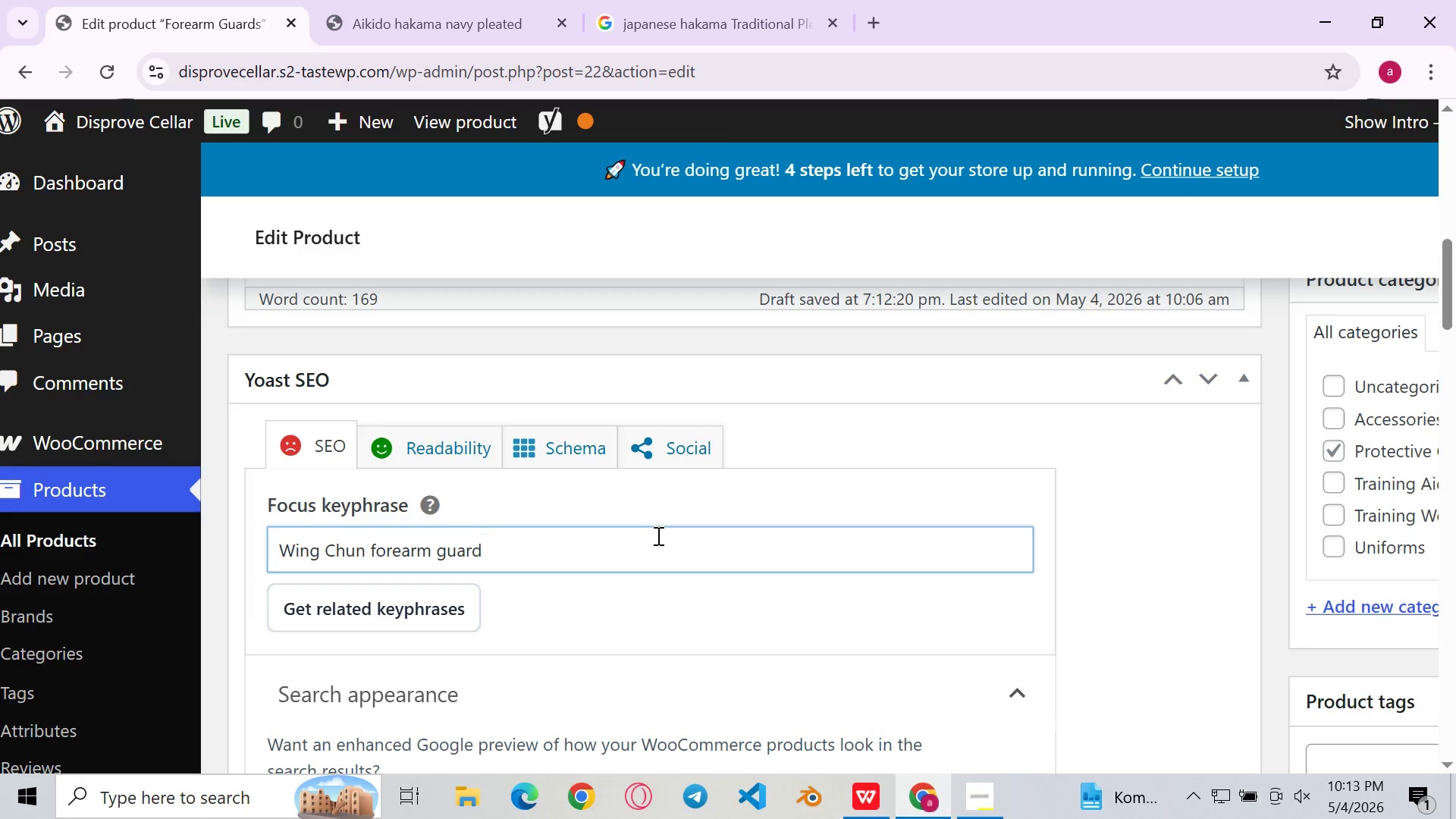 
key(Control+A)
 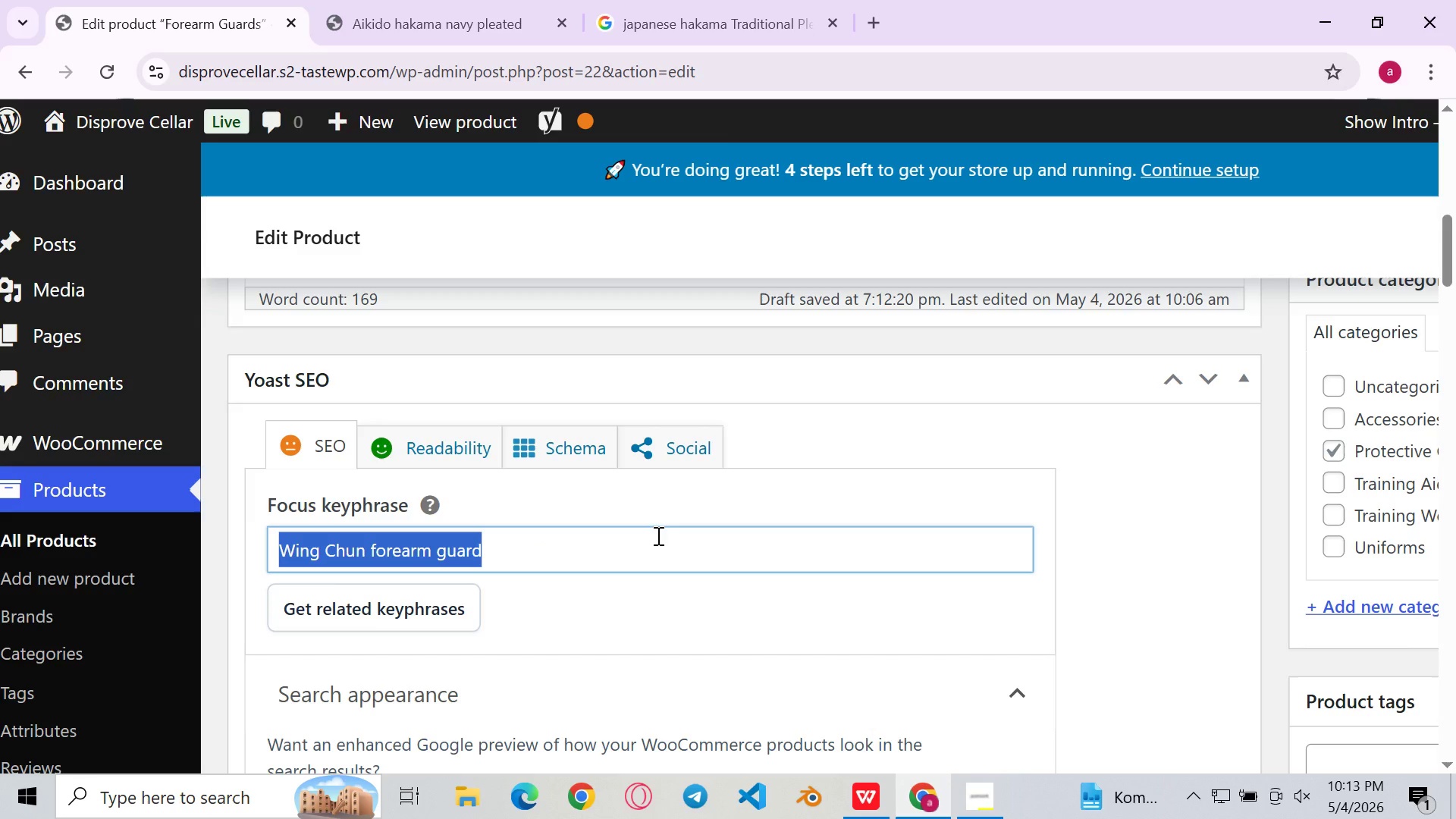 
key(Control+C)
 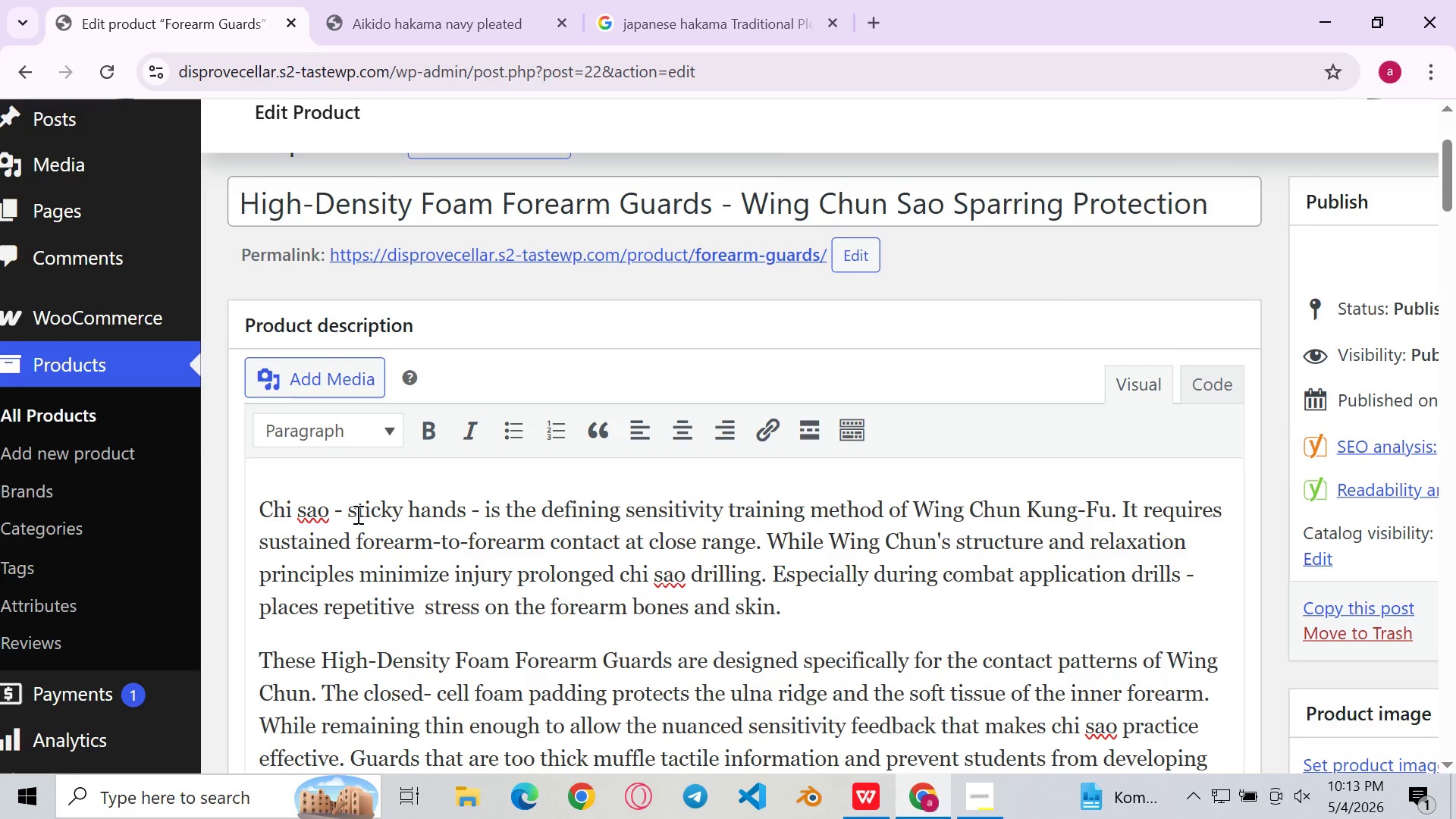 
wait(7.23)
 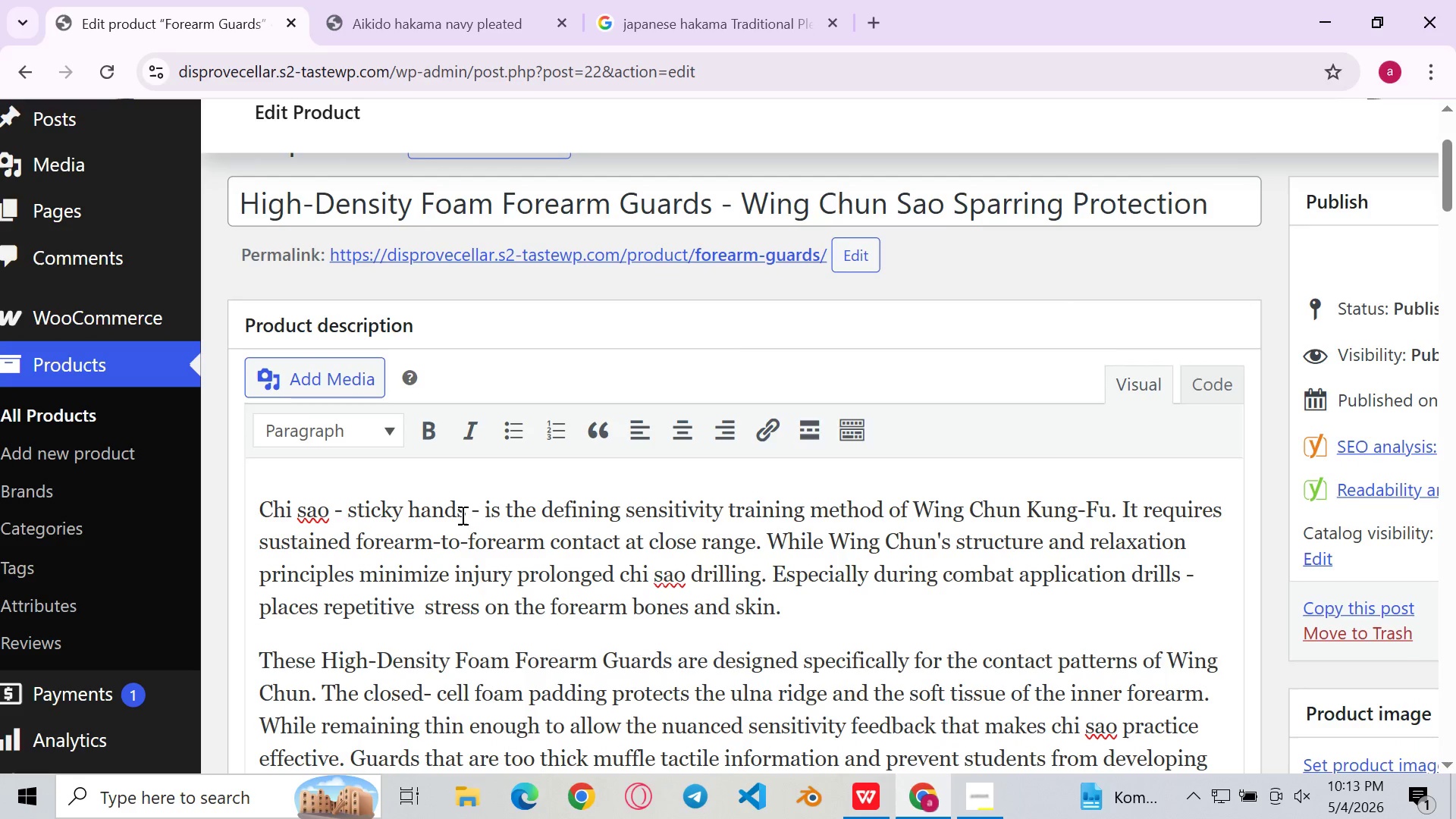 
left_click([461, 516])
 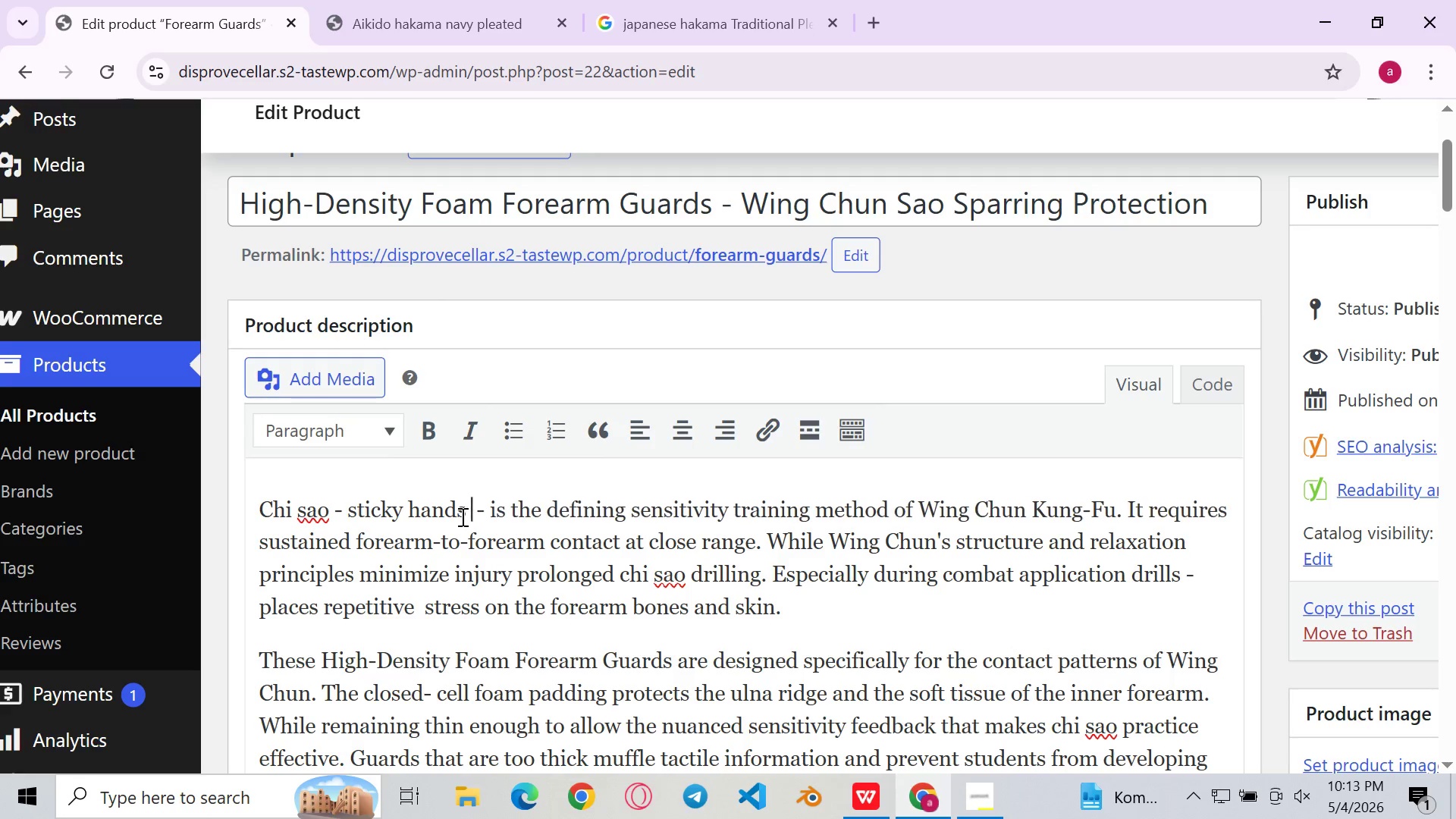 
key(Space)
 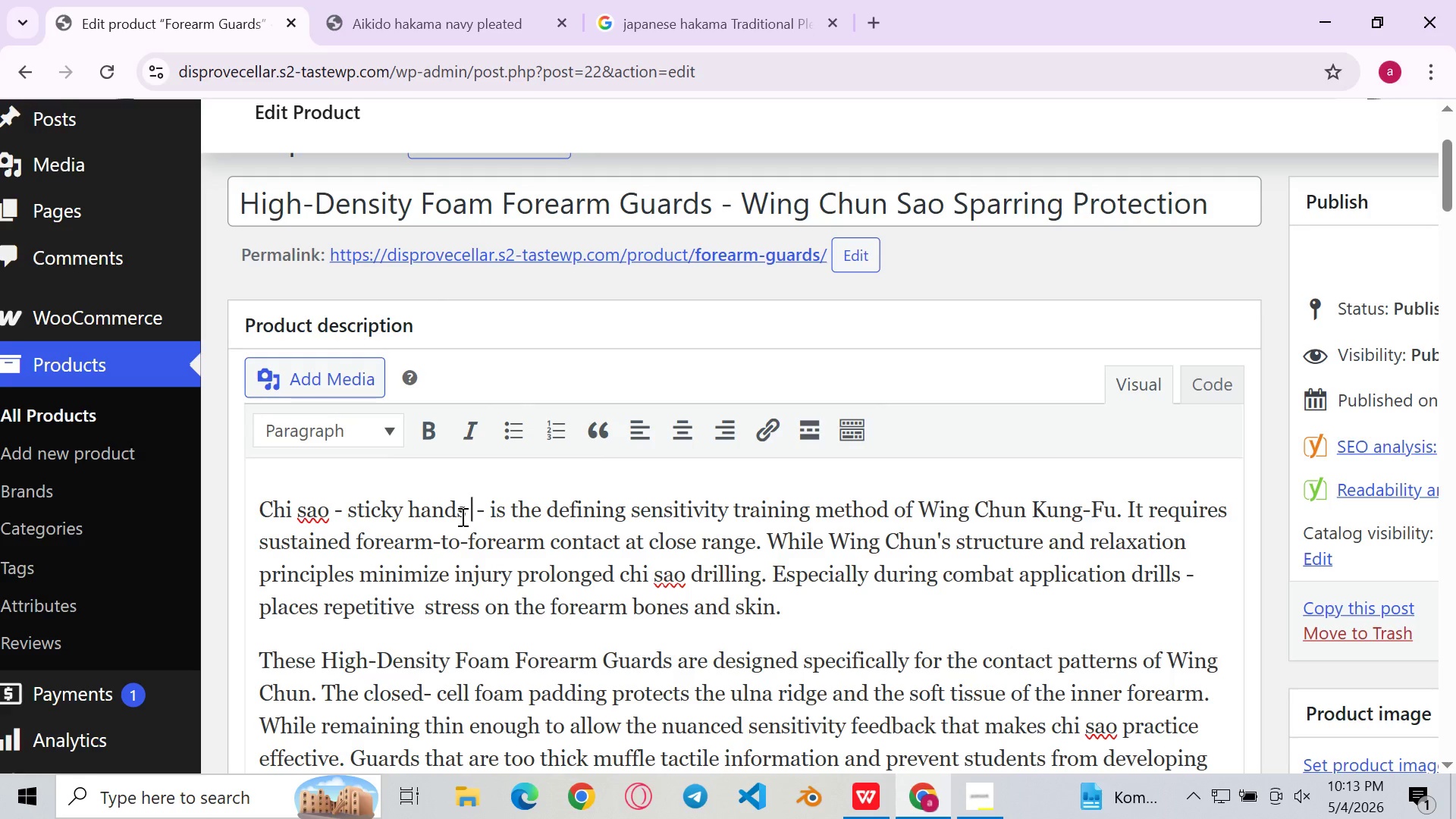 
key(Control+V)
 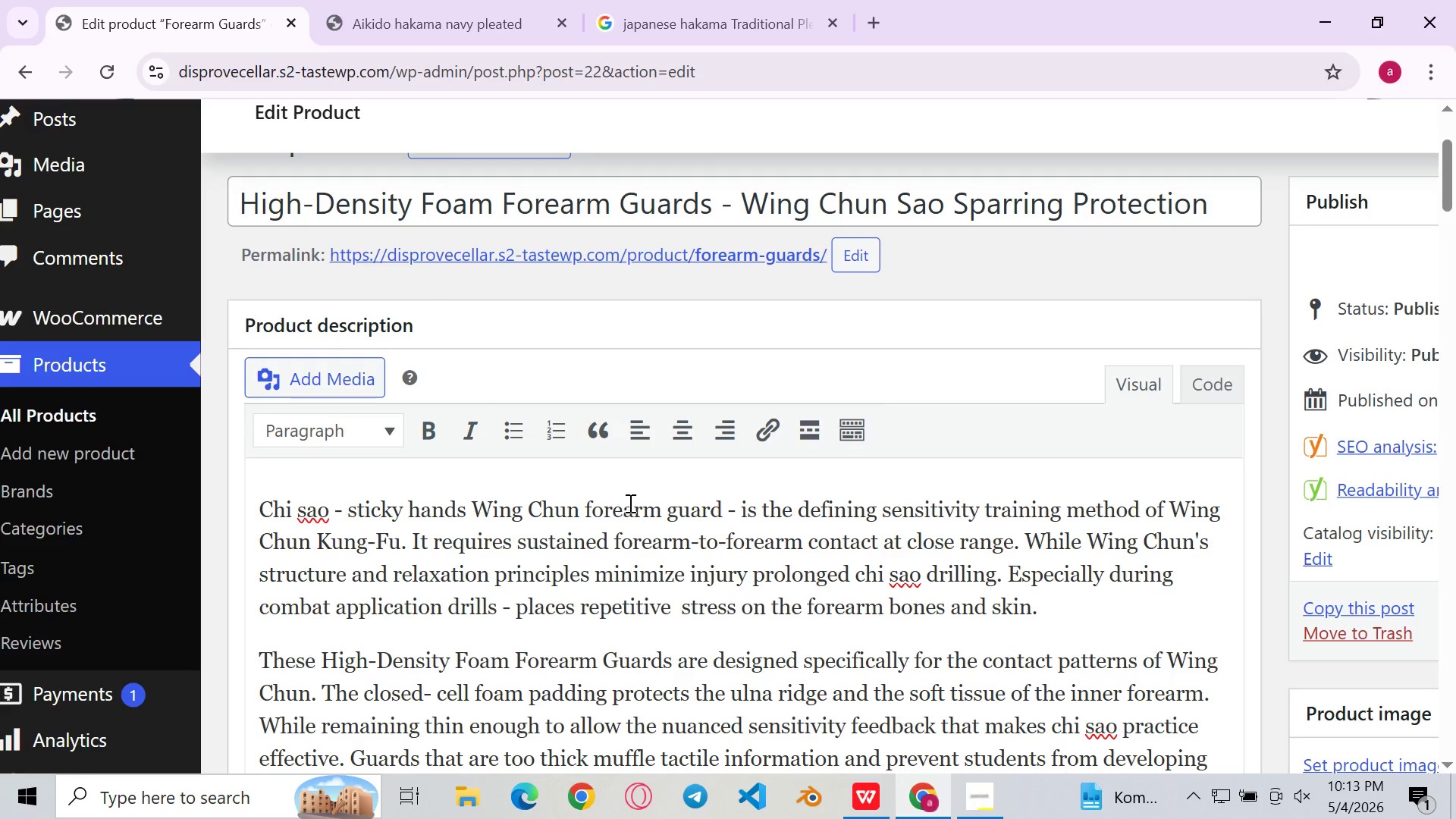 
left_click([629, 503])
 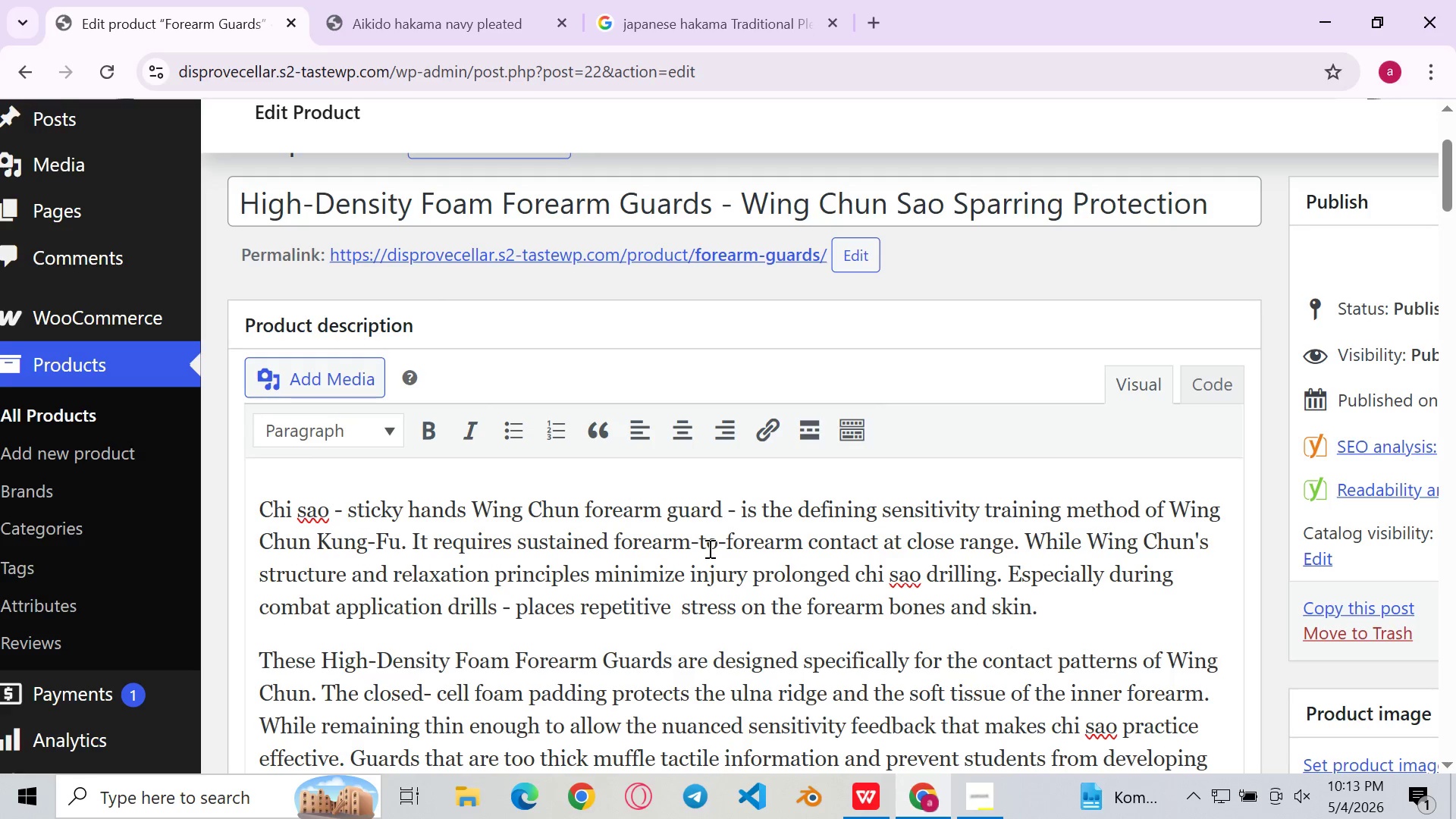 
left_click([708, 548])
 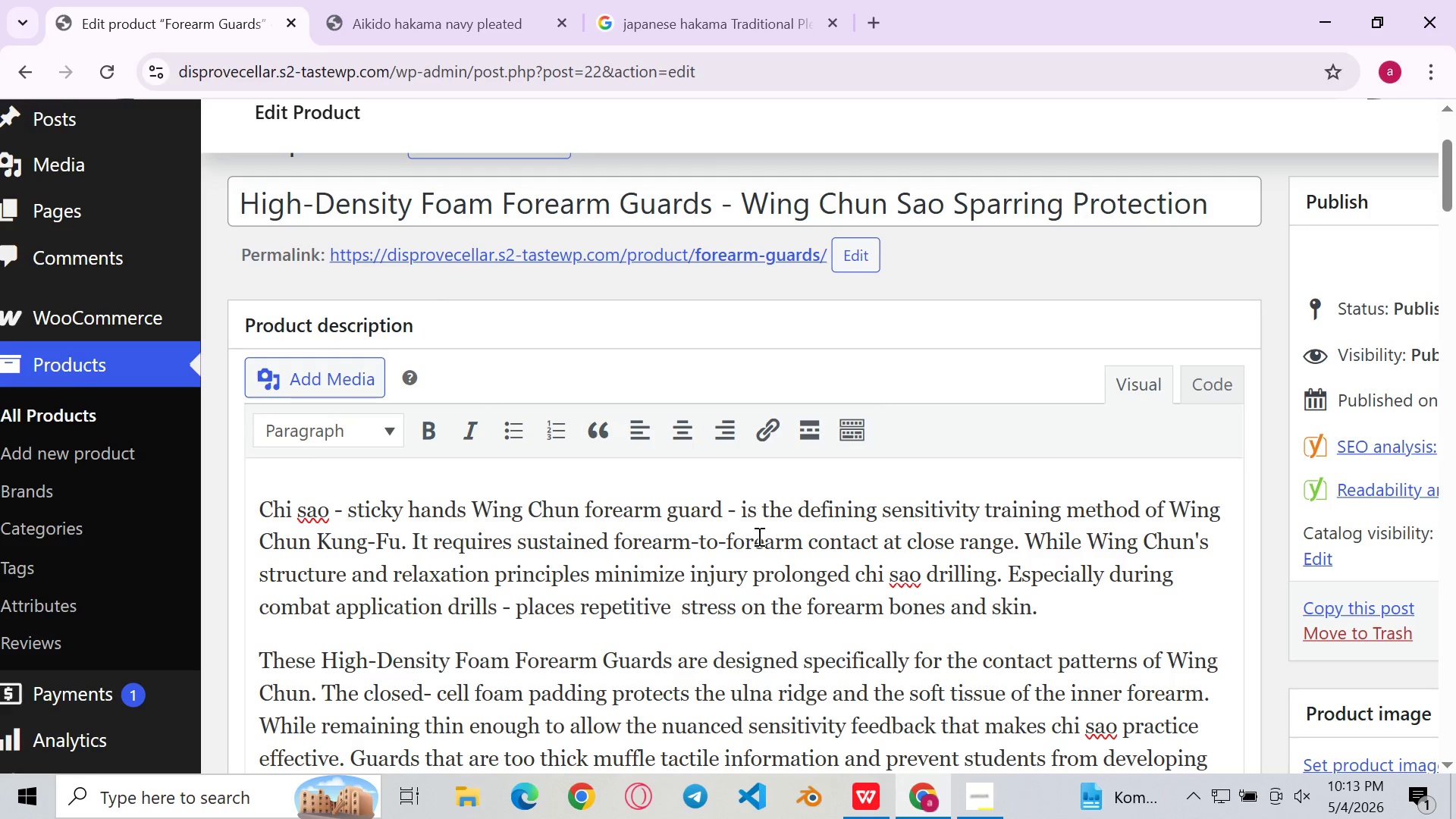 
left_click([758, 536])
 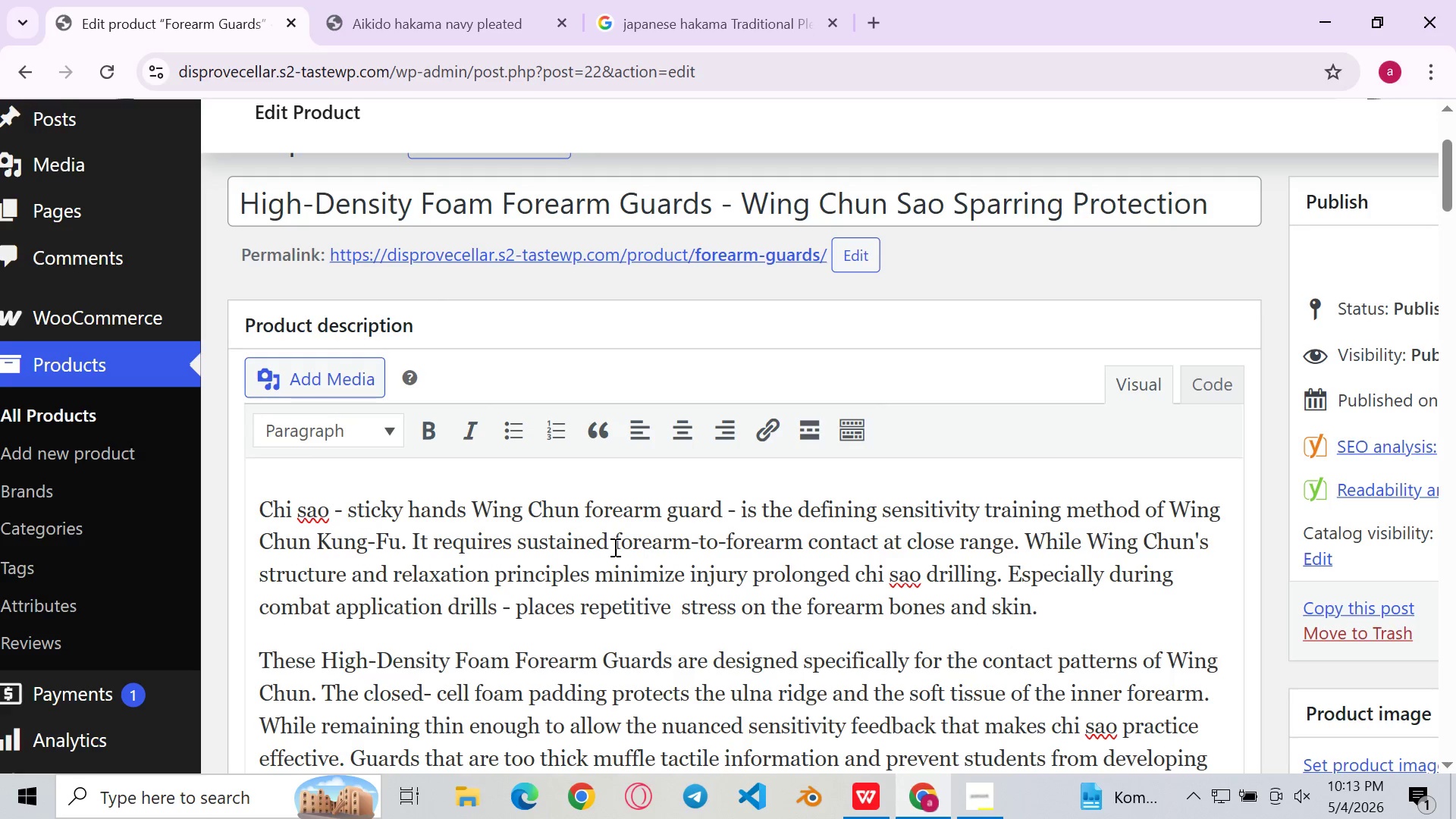 
left_click([479, 508])
 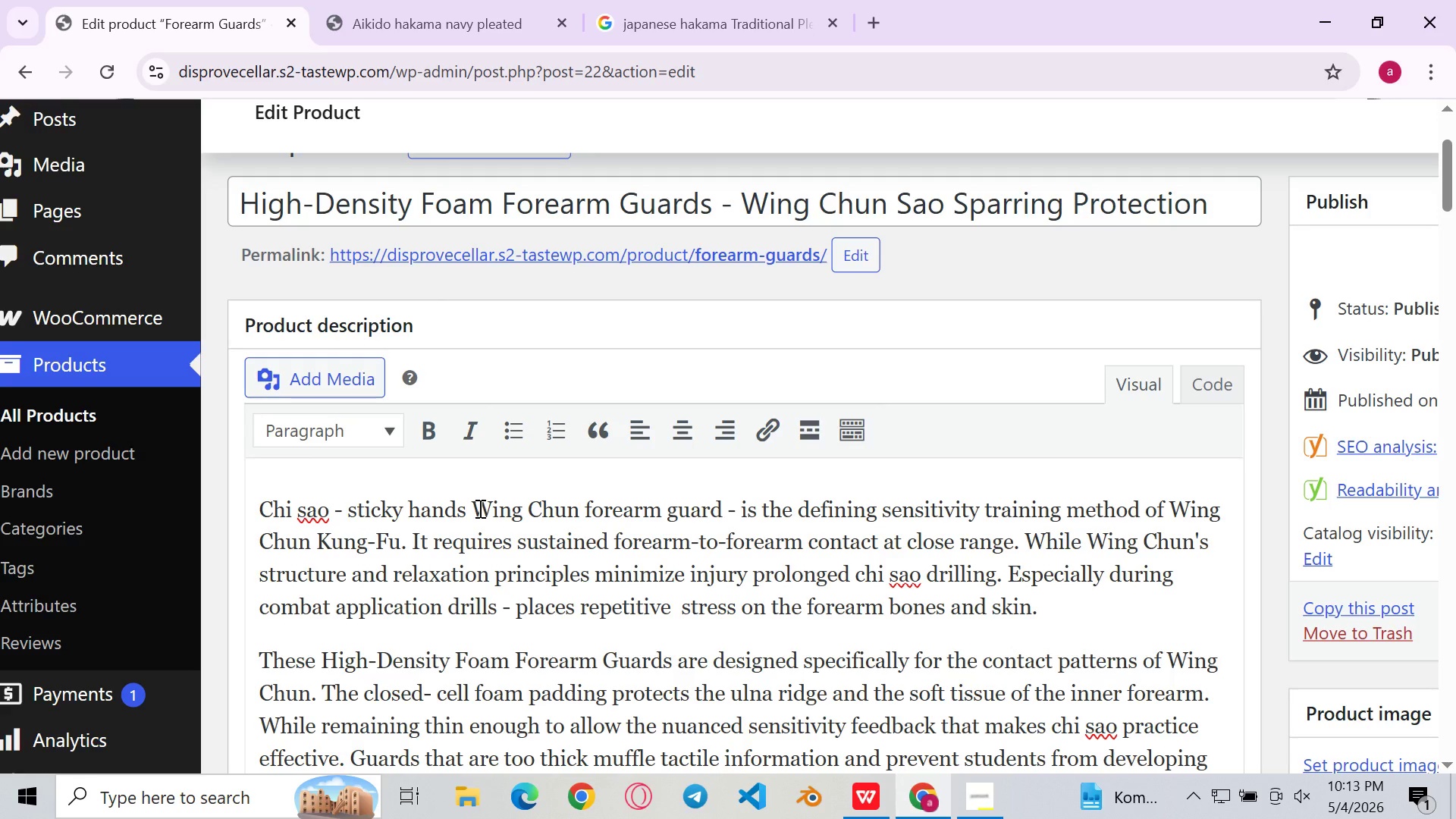 
key(Backspace)
 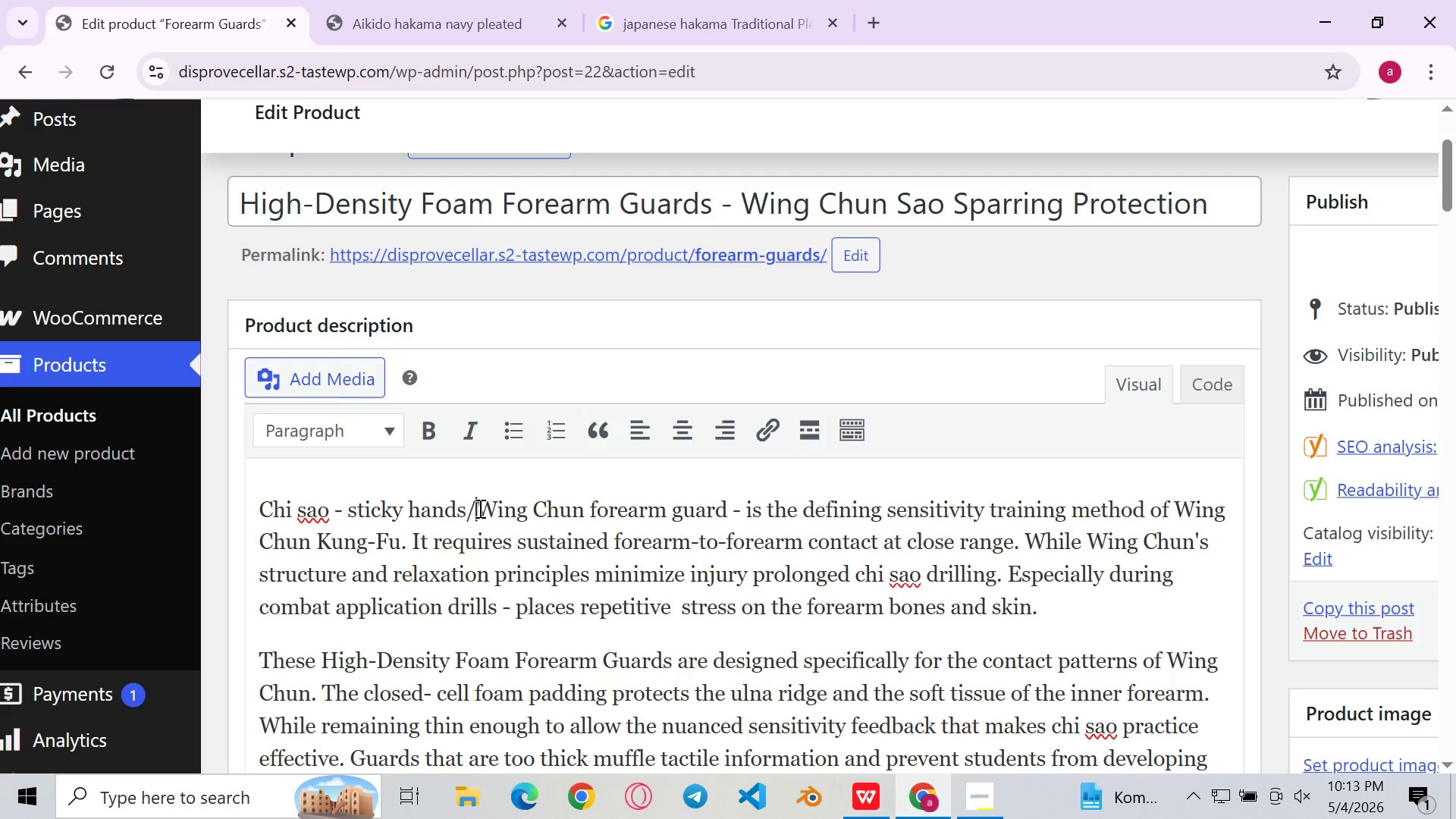 
key(Slash)
 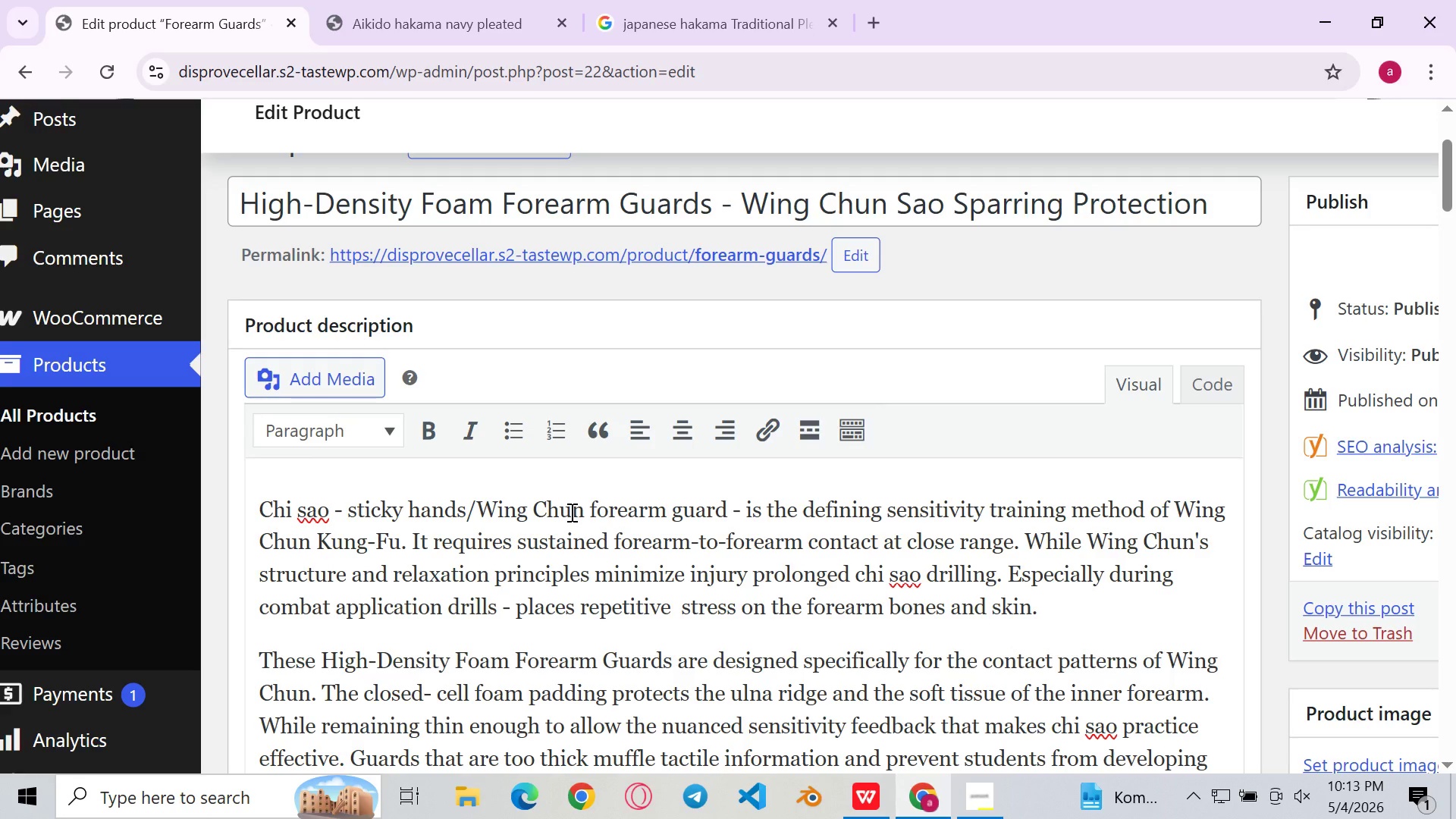 
left_click([652, 523])
 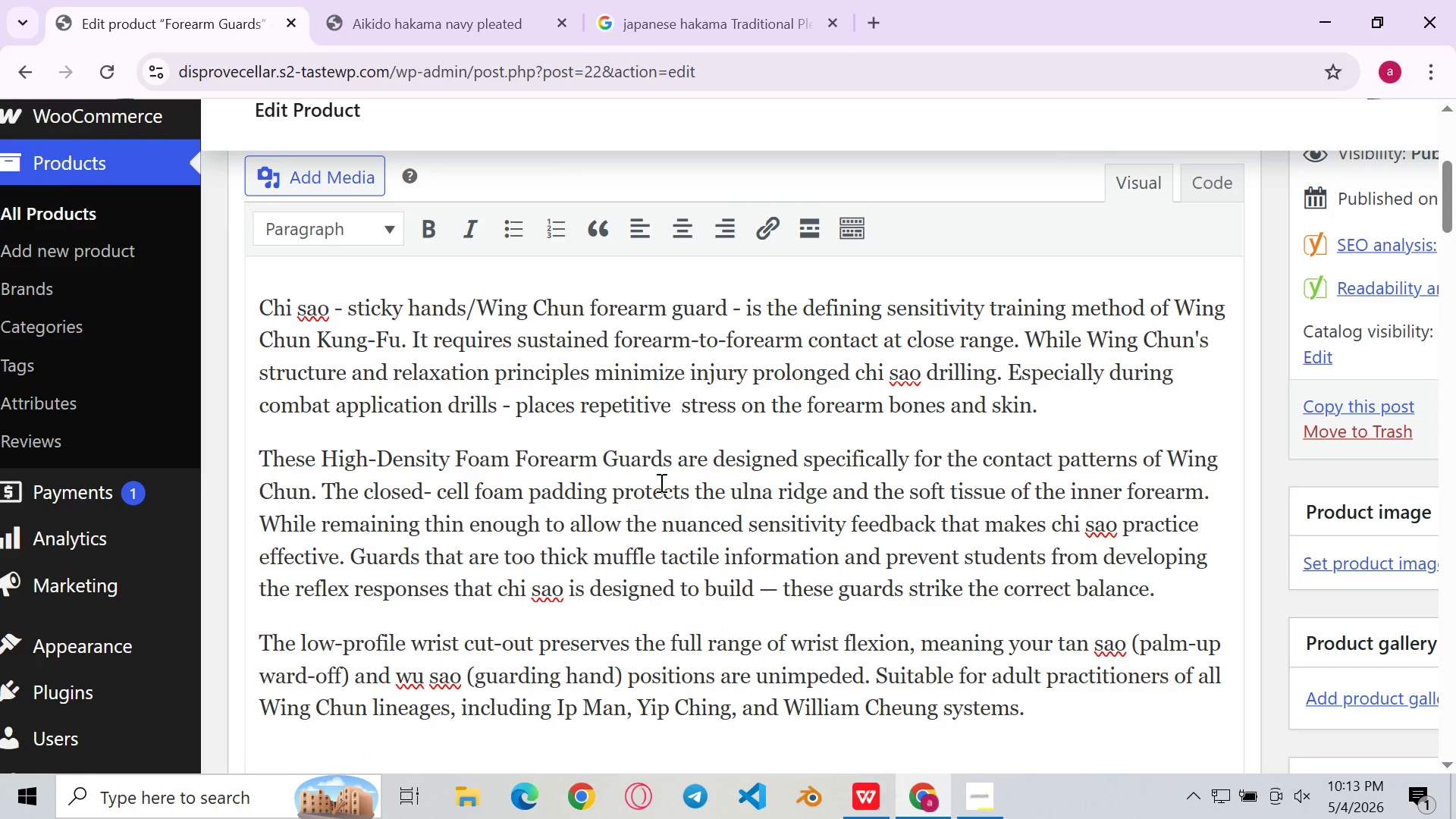 
left_click_drag(start_coordinate=[672, 458], to_coordinate=[459, 470])
 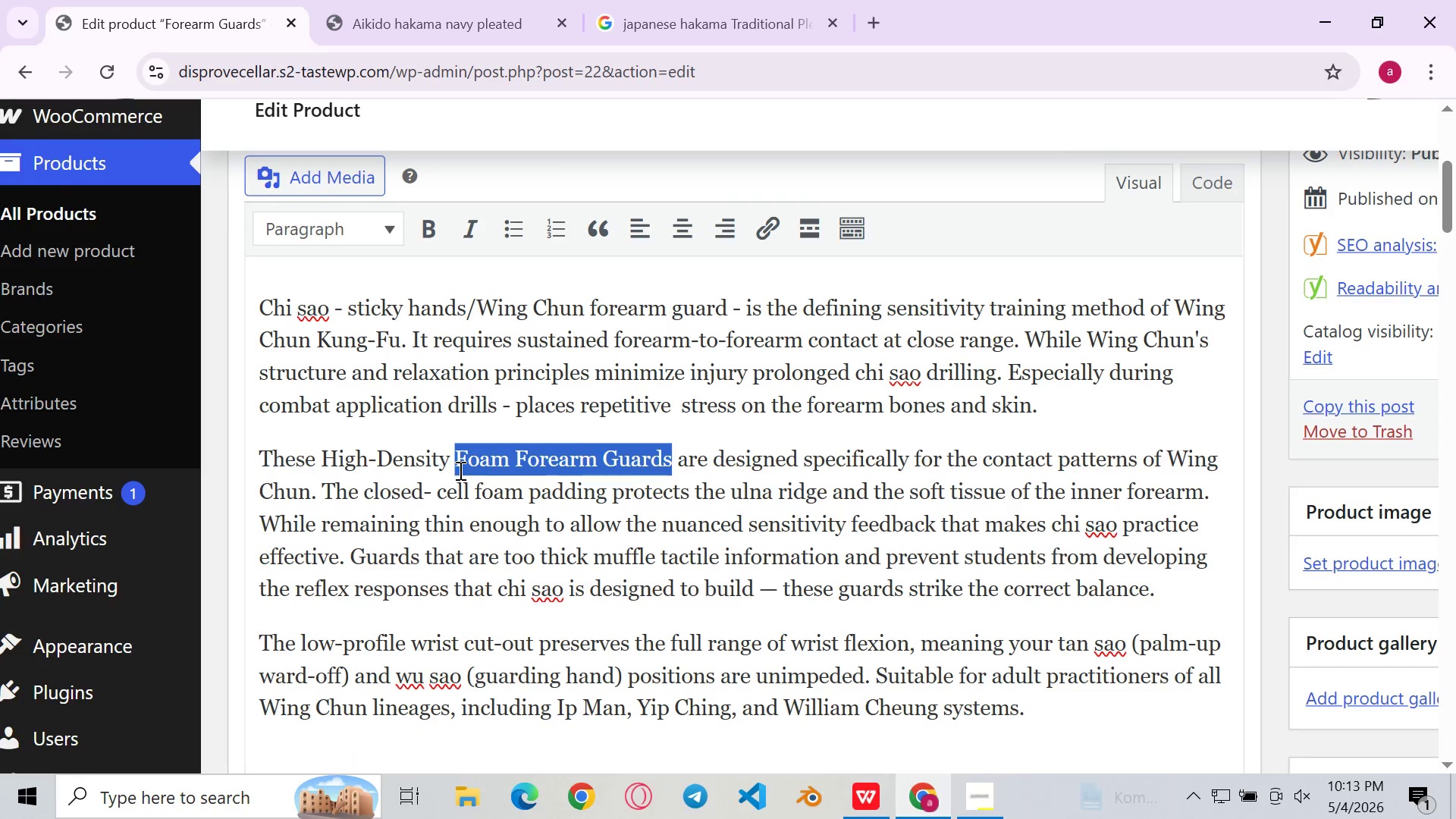 
key(Backspace)
 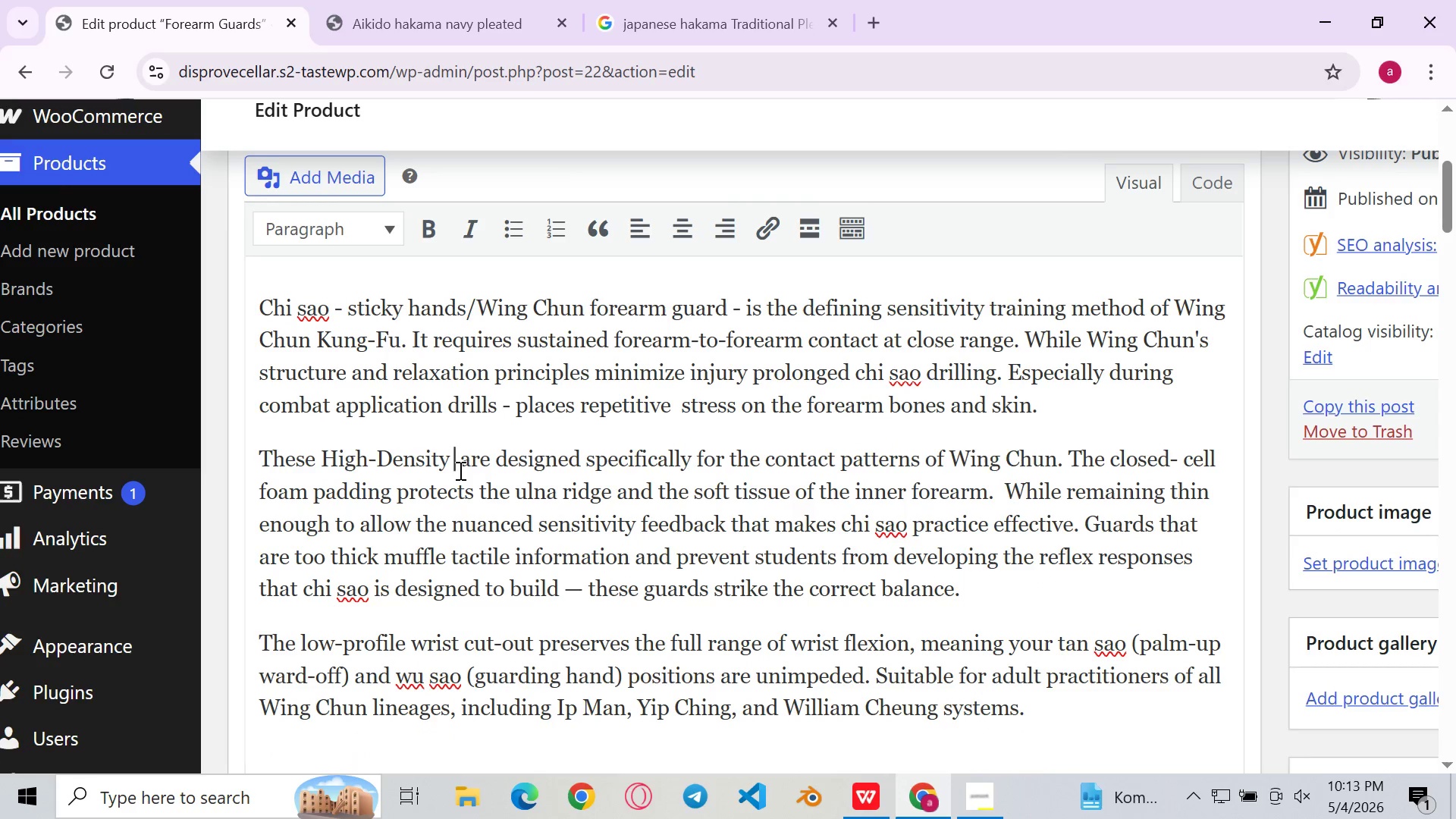 
key(Control+V)
 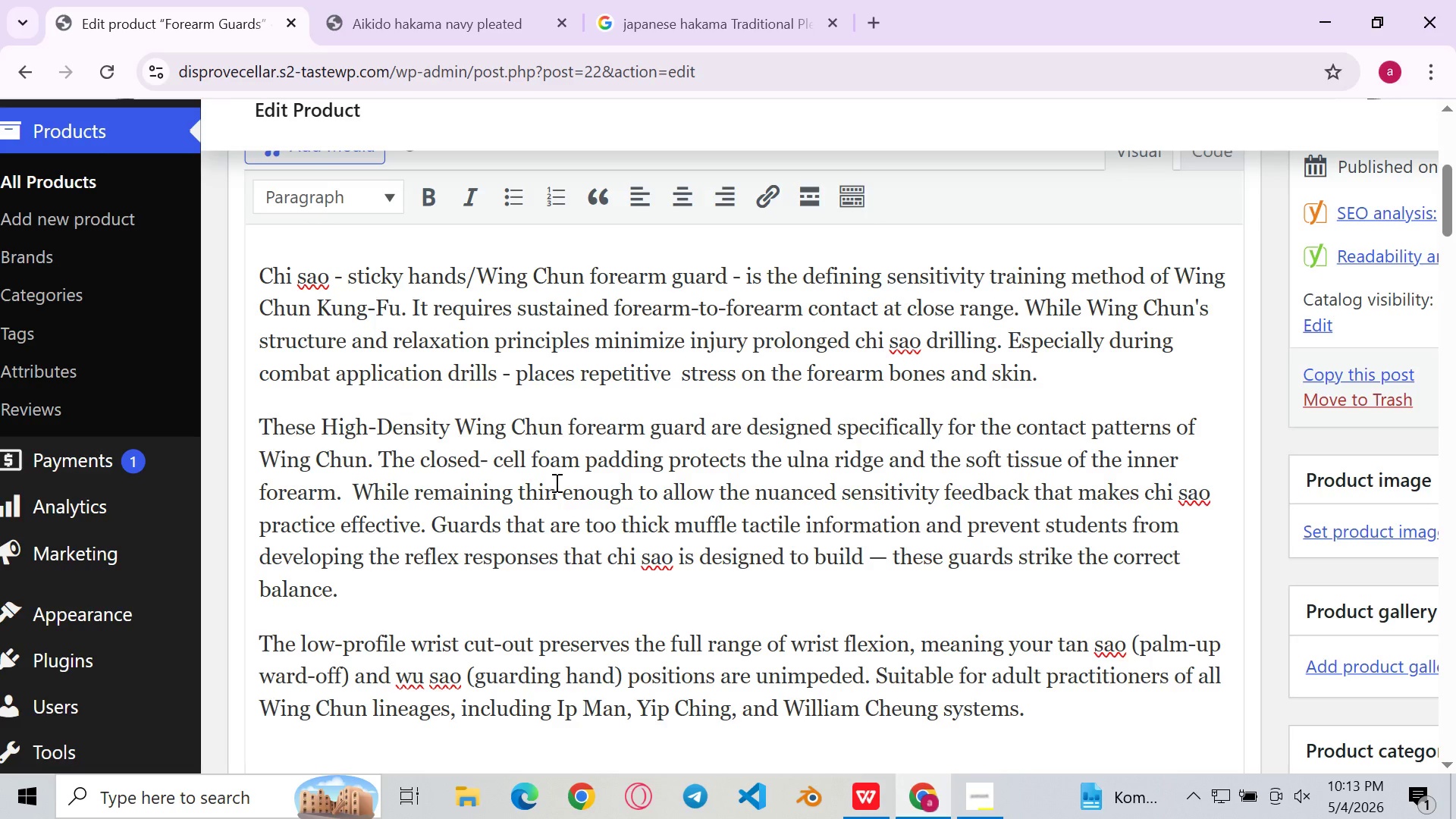 
left_click([696, 472])
 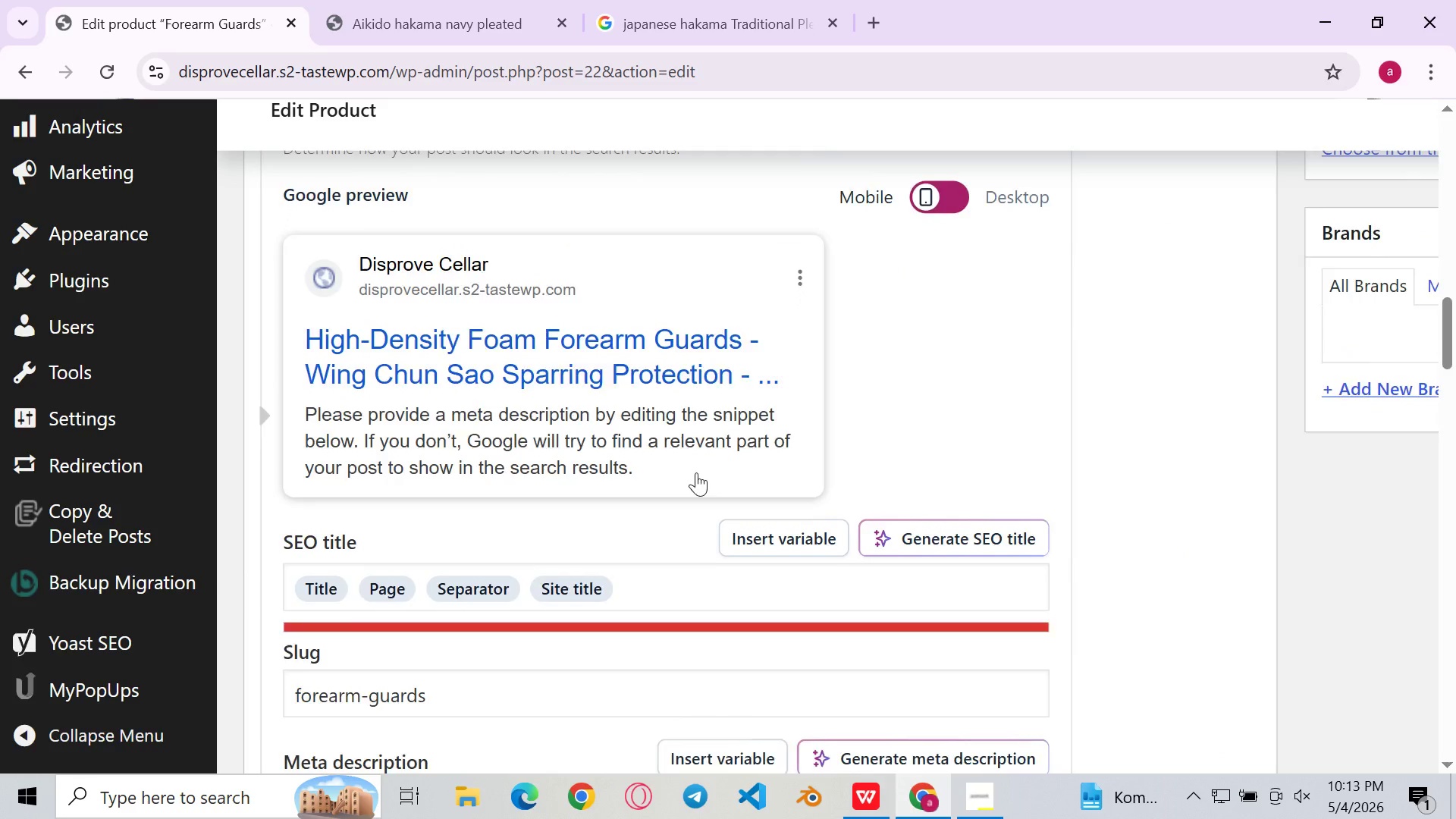 
left_click([676, 431])
 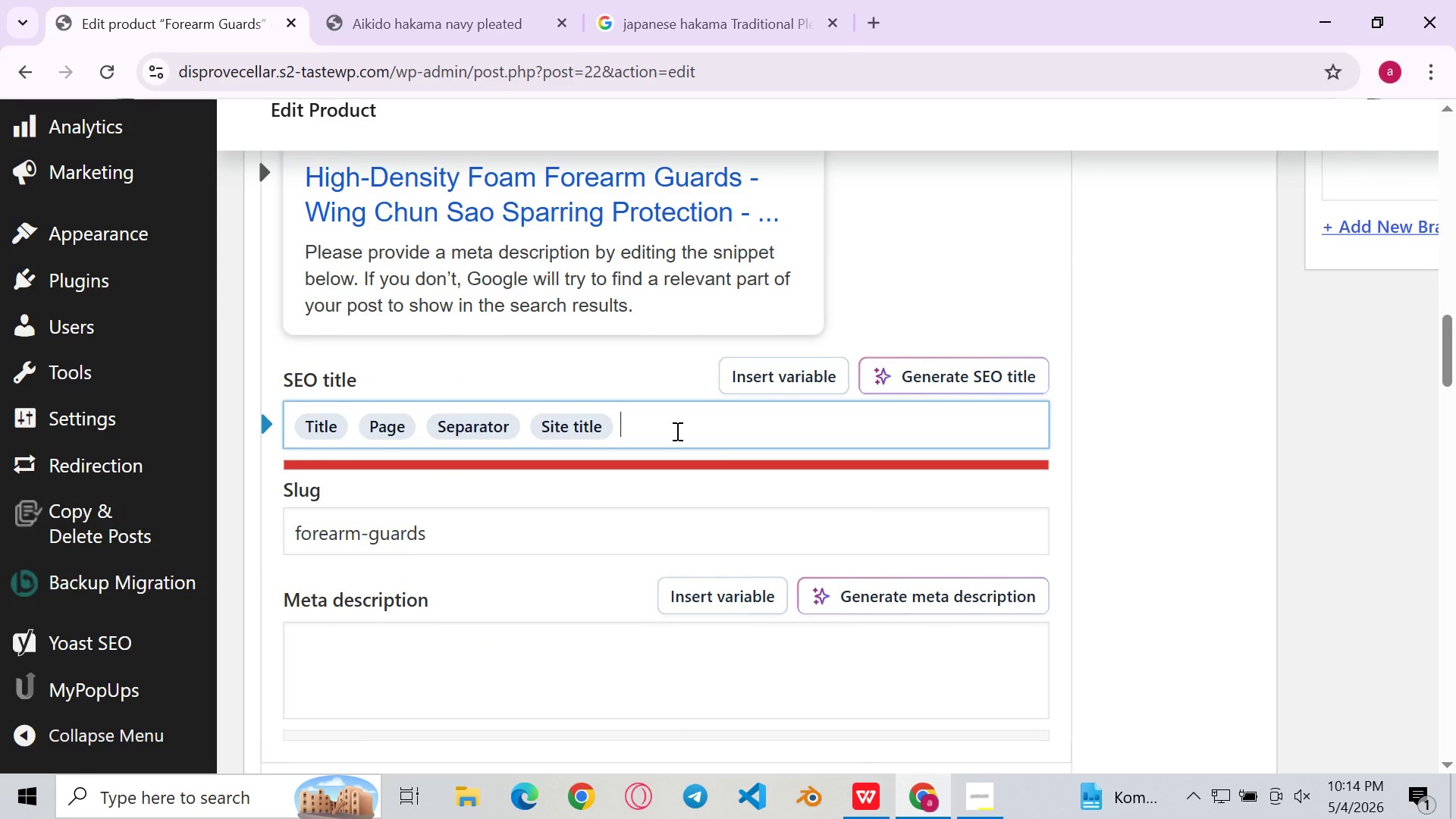 
key(Control+A)
 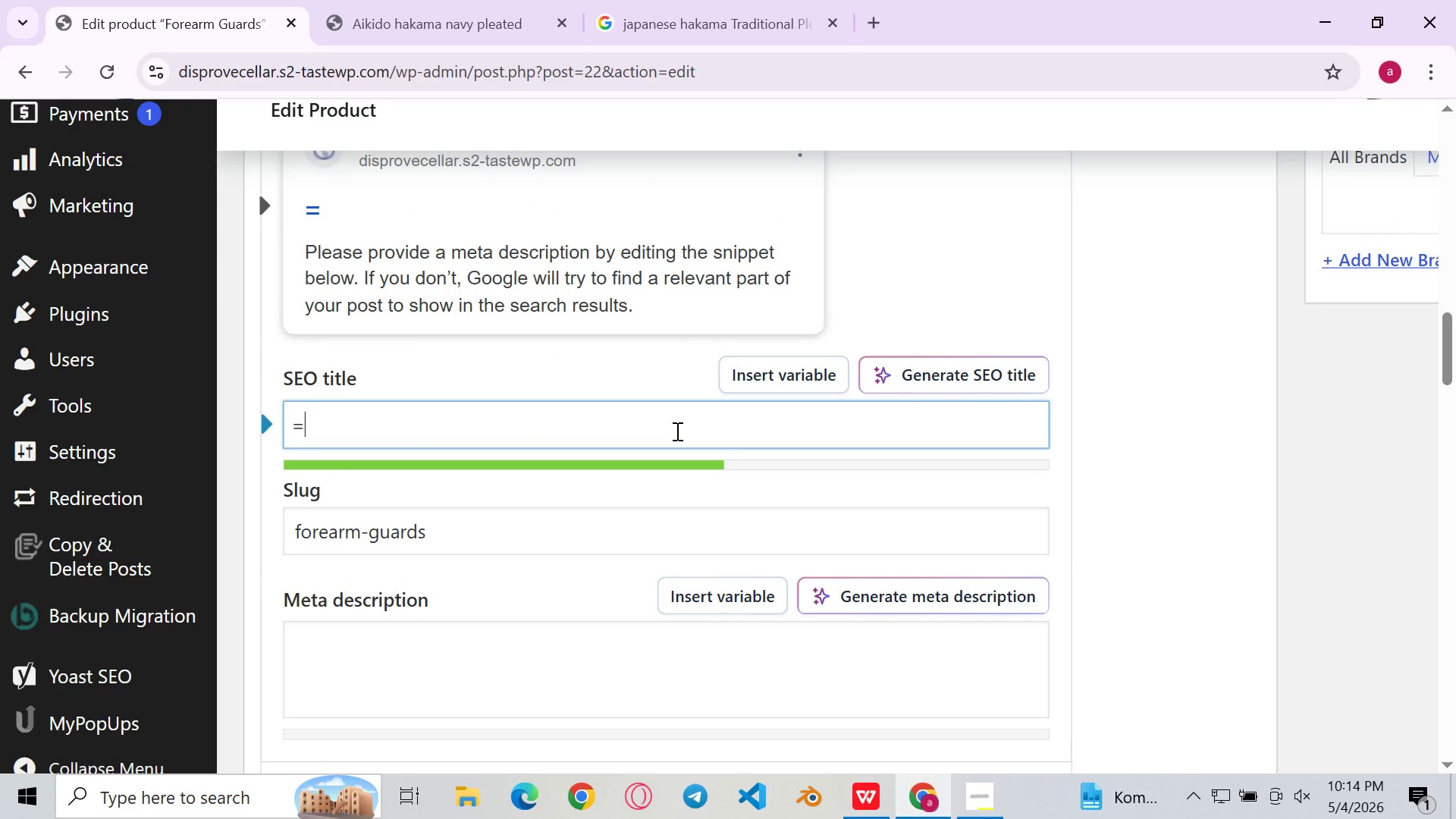 
key(Equal)
 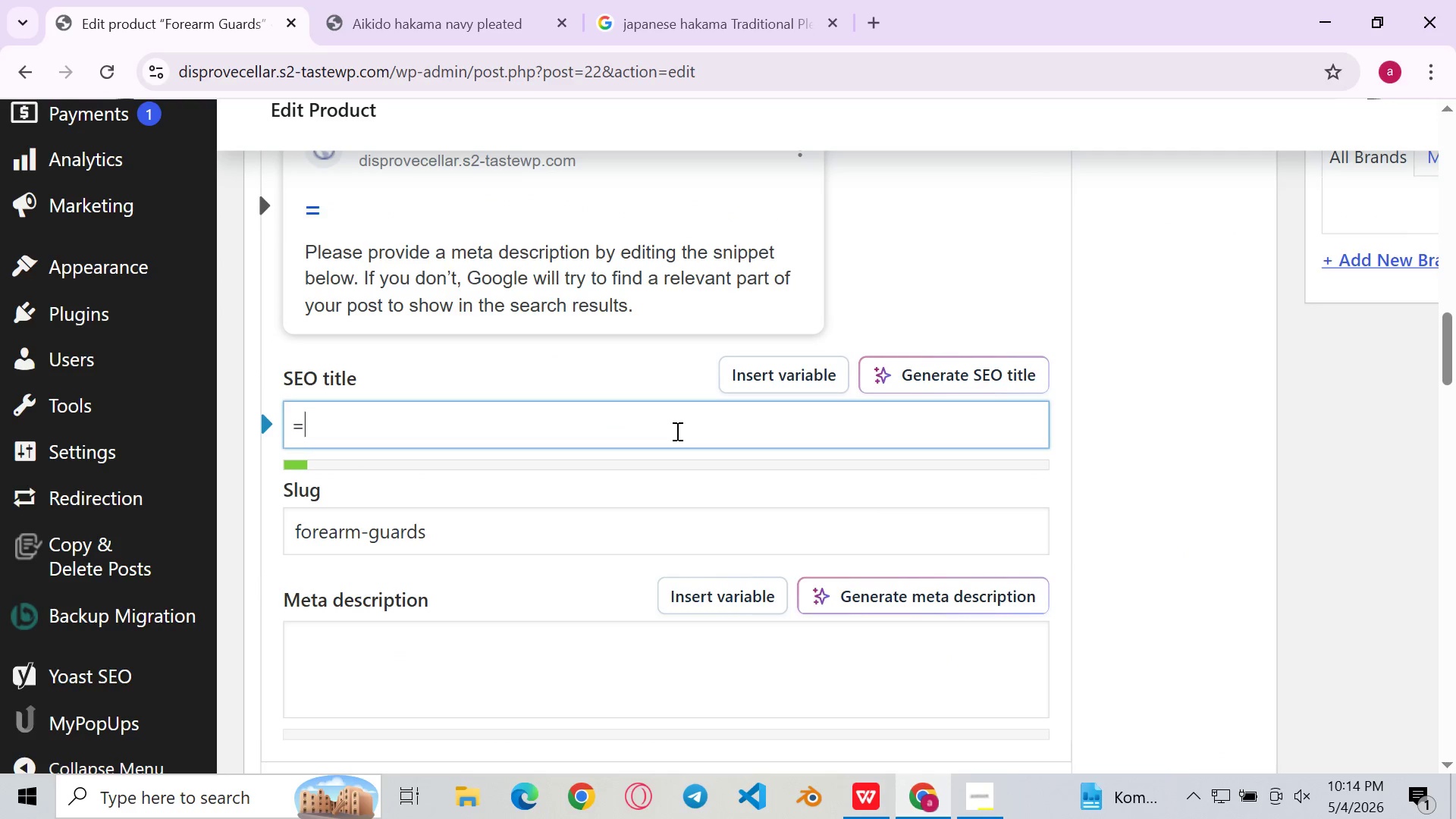 
key(Backspace)
 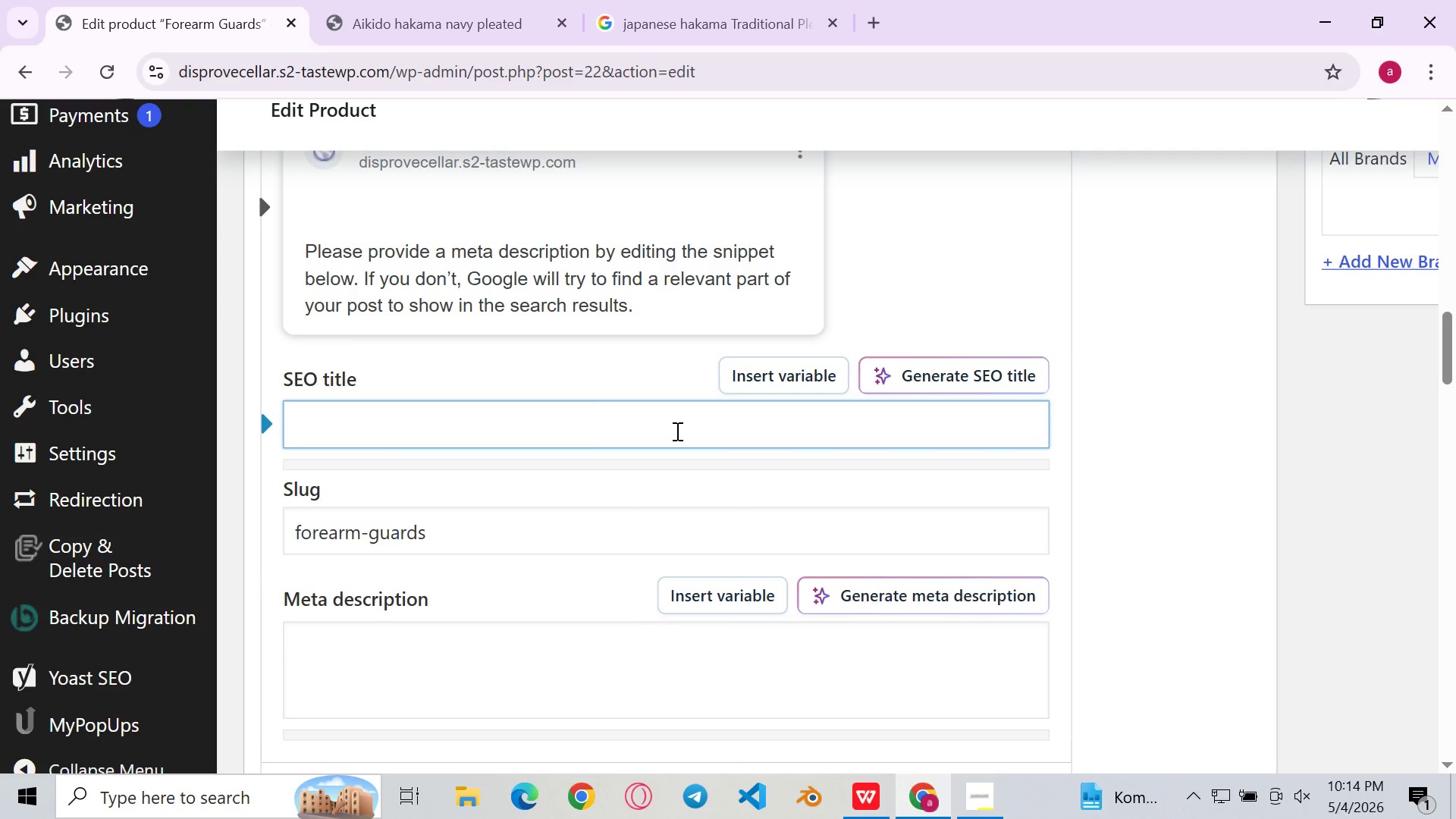 
key(Control+ControlLeft)
 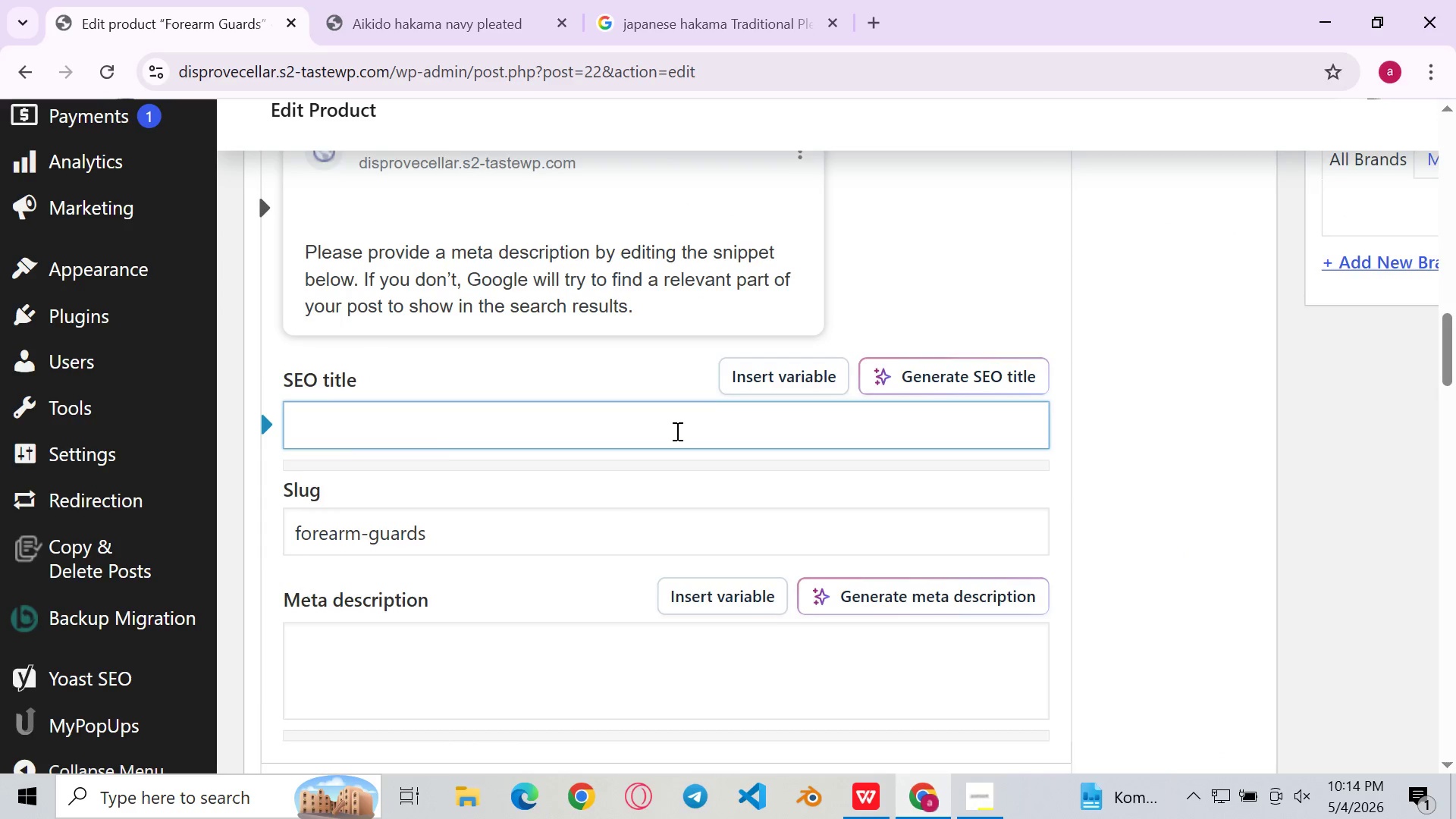 
key(Control+V)
 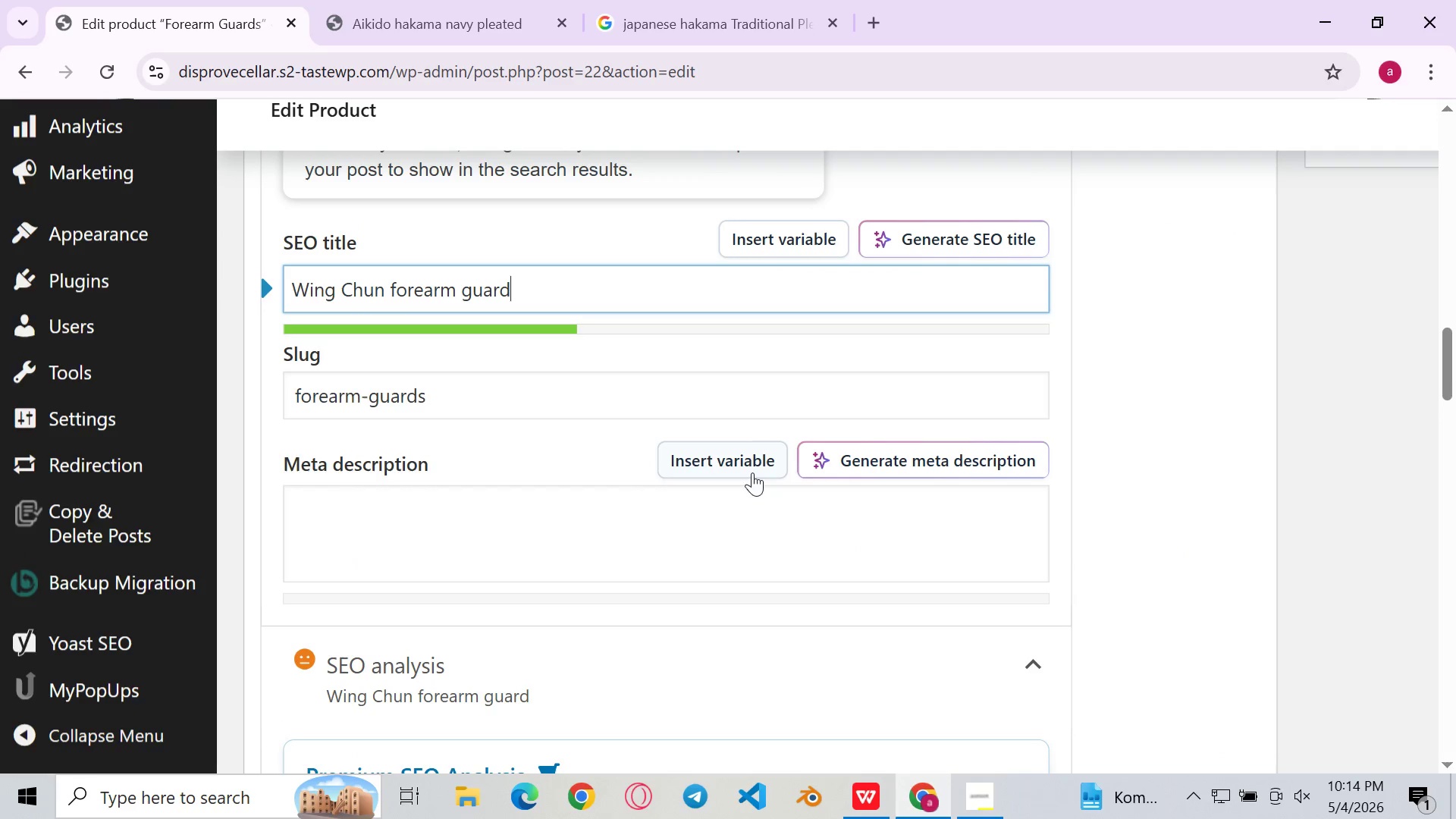 
left_click([575, 383])
 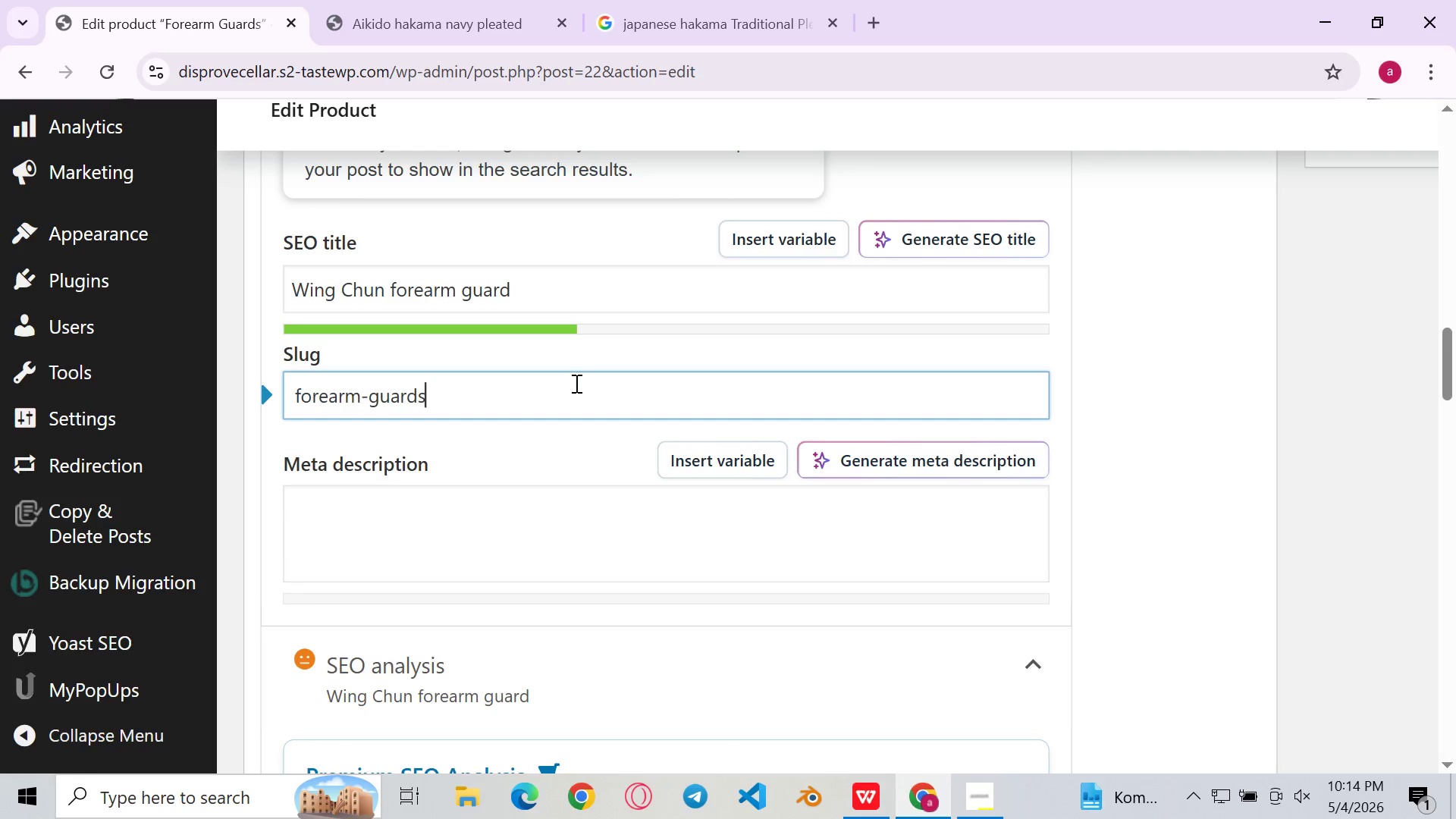 
key(Control+A)
 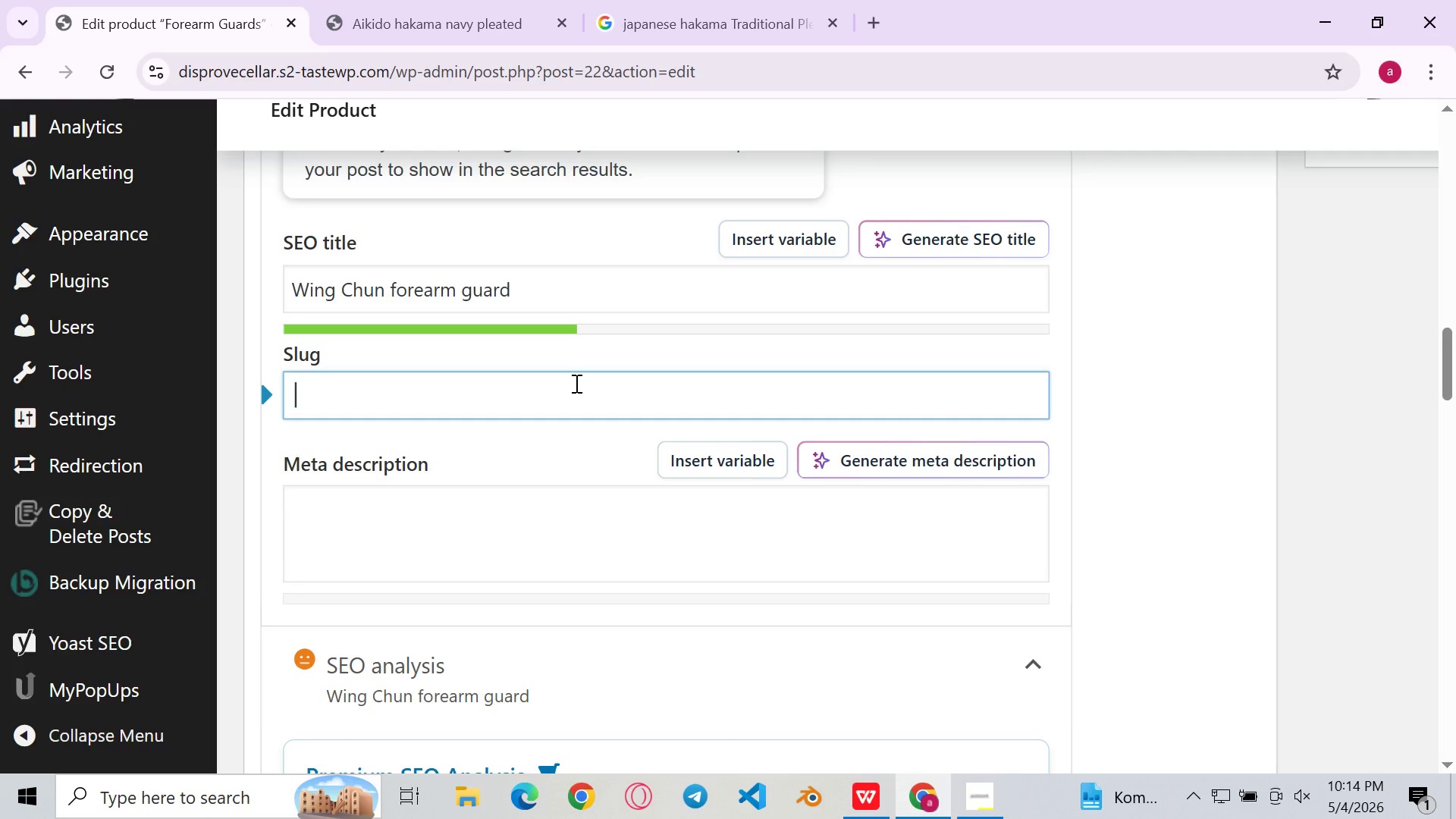 
key(Backspace)
 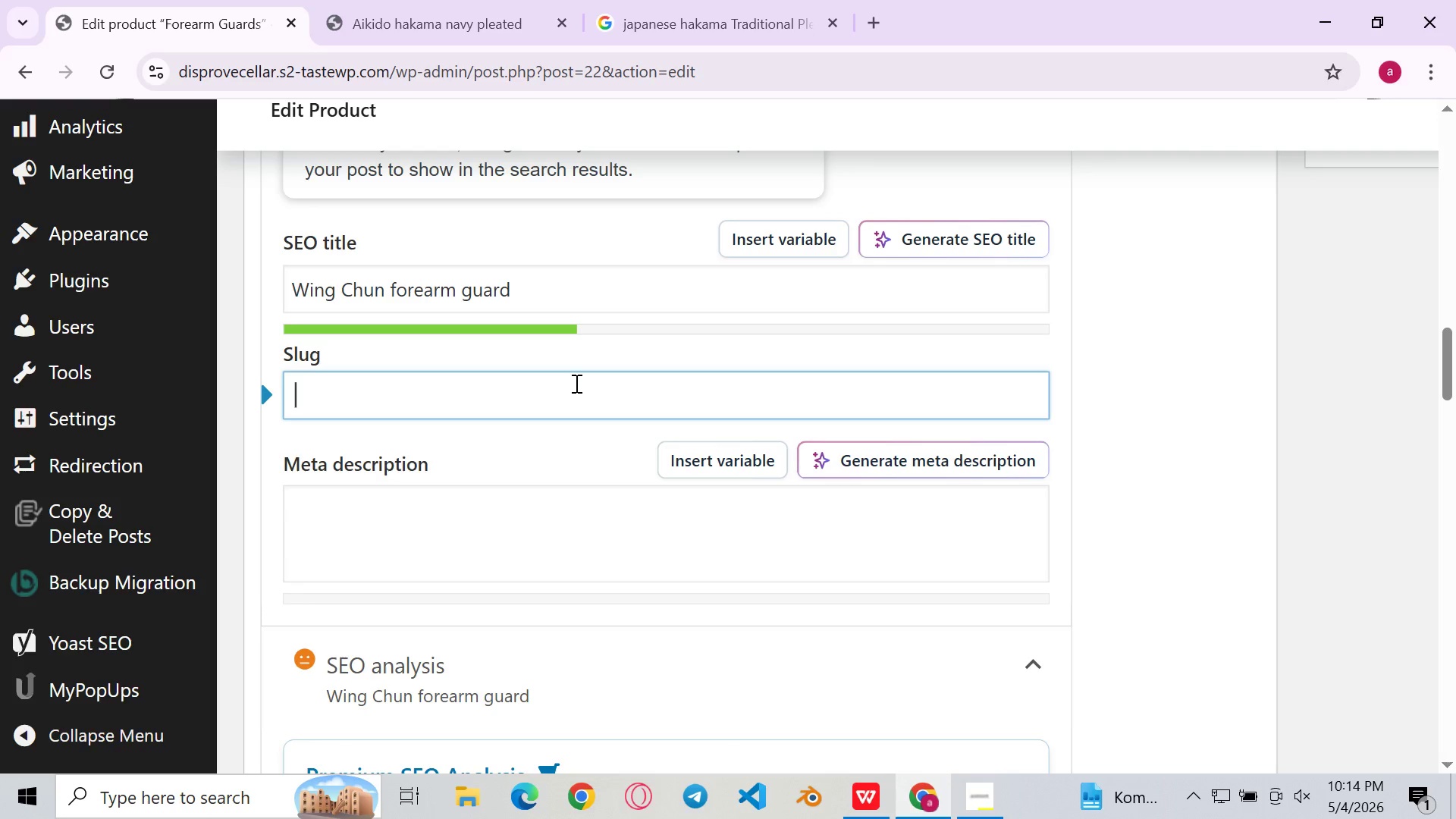 
key(Control+ControlLeft)
 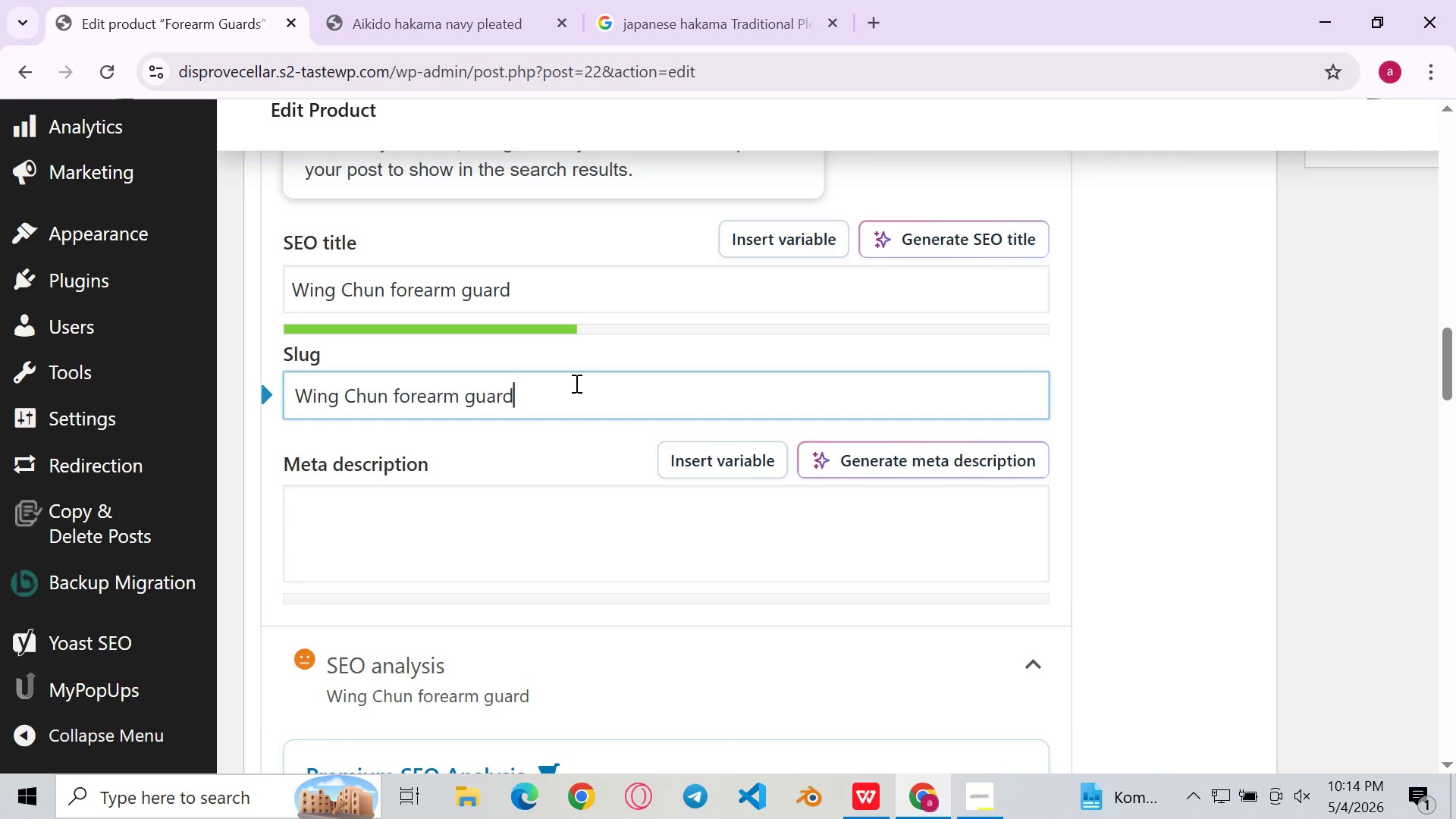 
key(Control+V)
 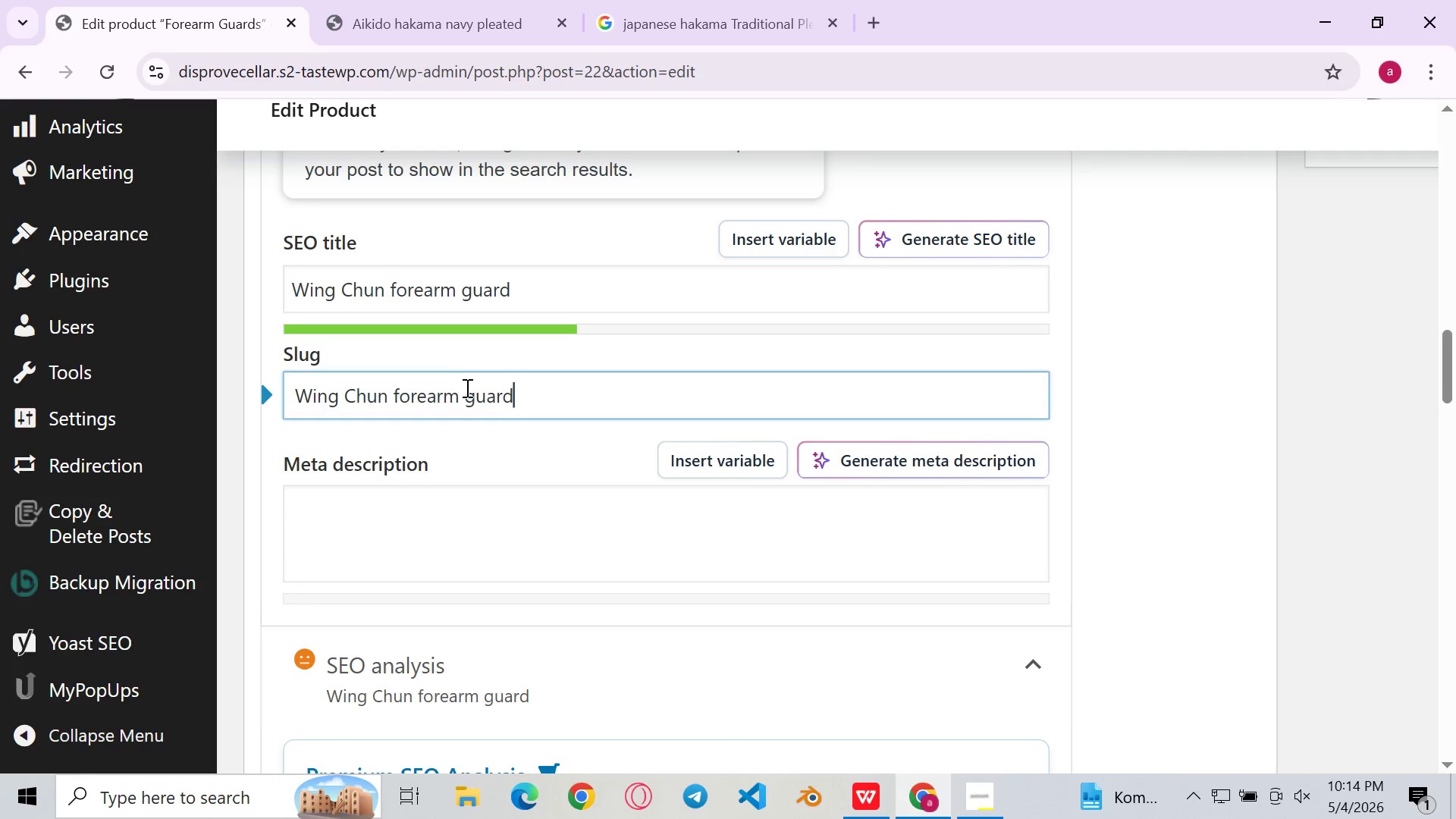 
left_click([470, 394])
 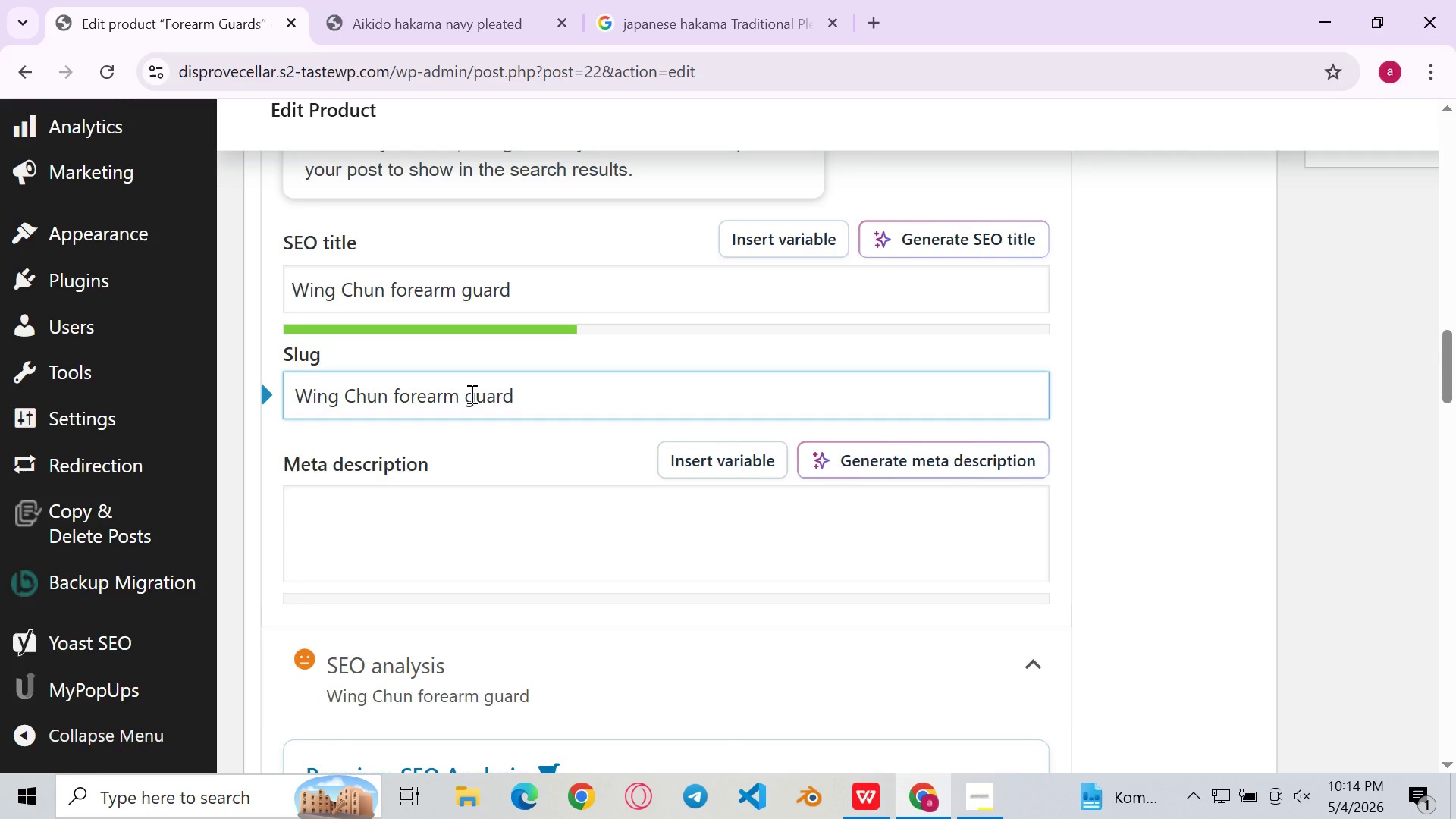 
key(ArrowLeft)
 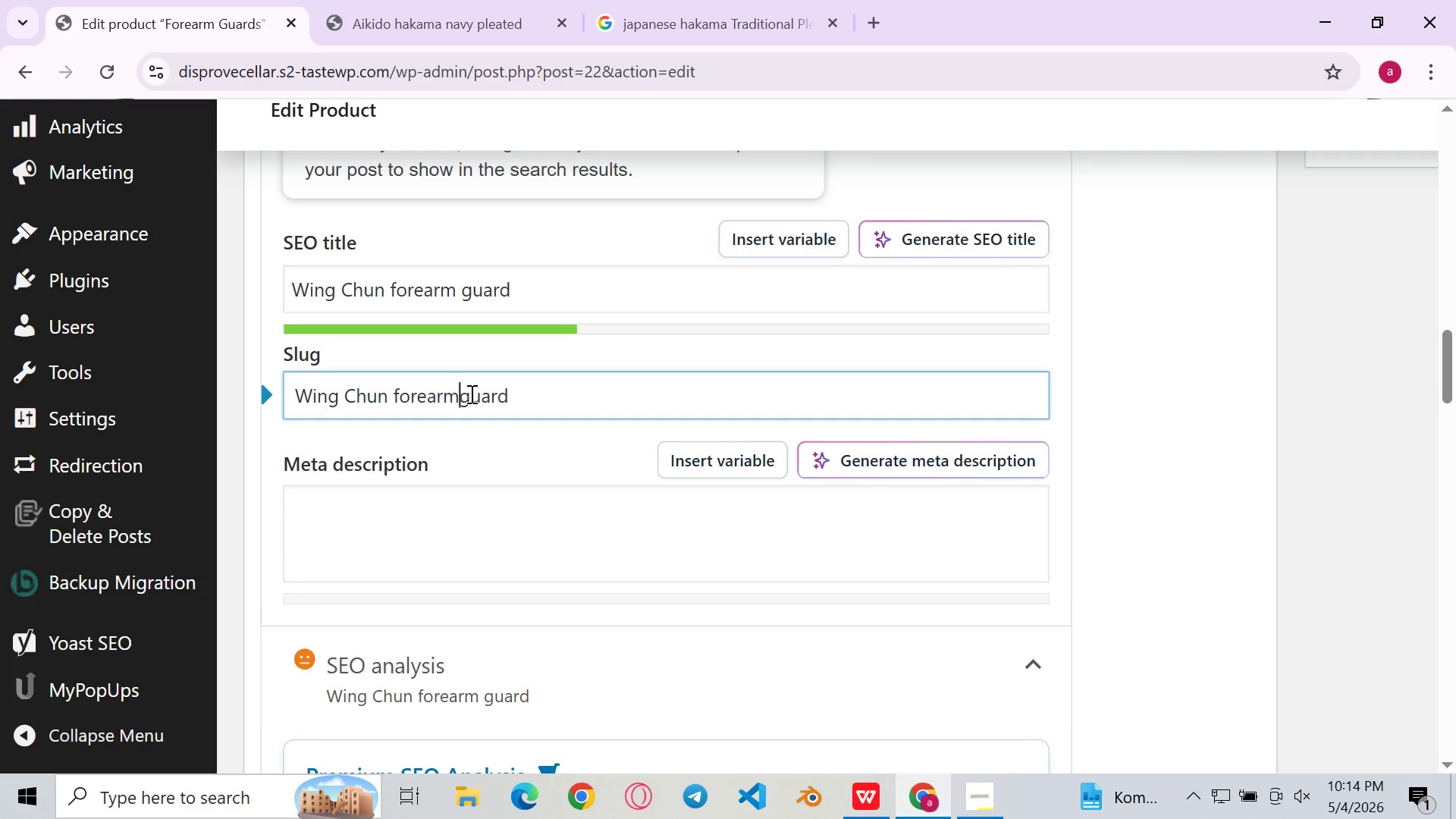 
key(Backspace)
 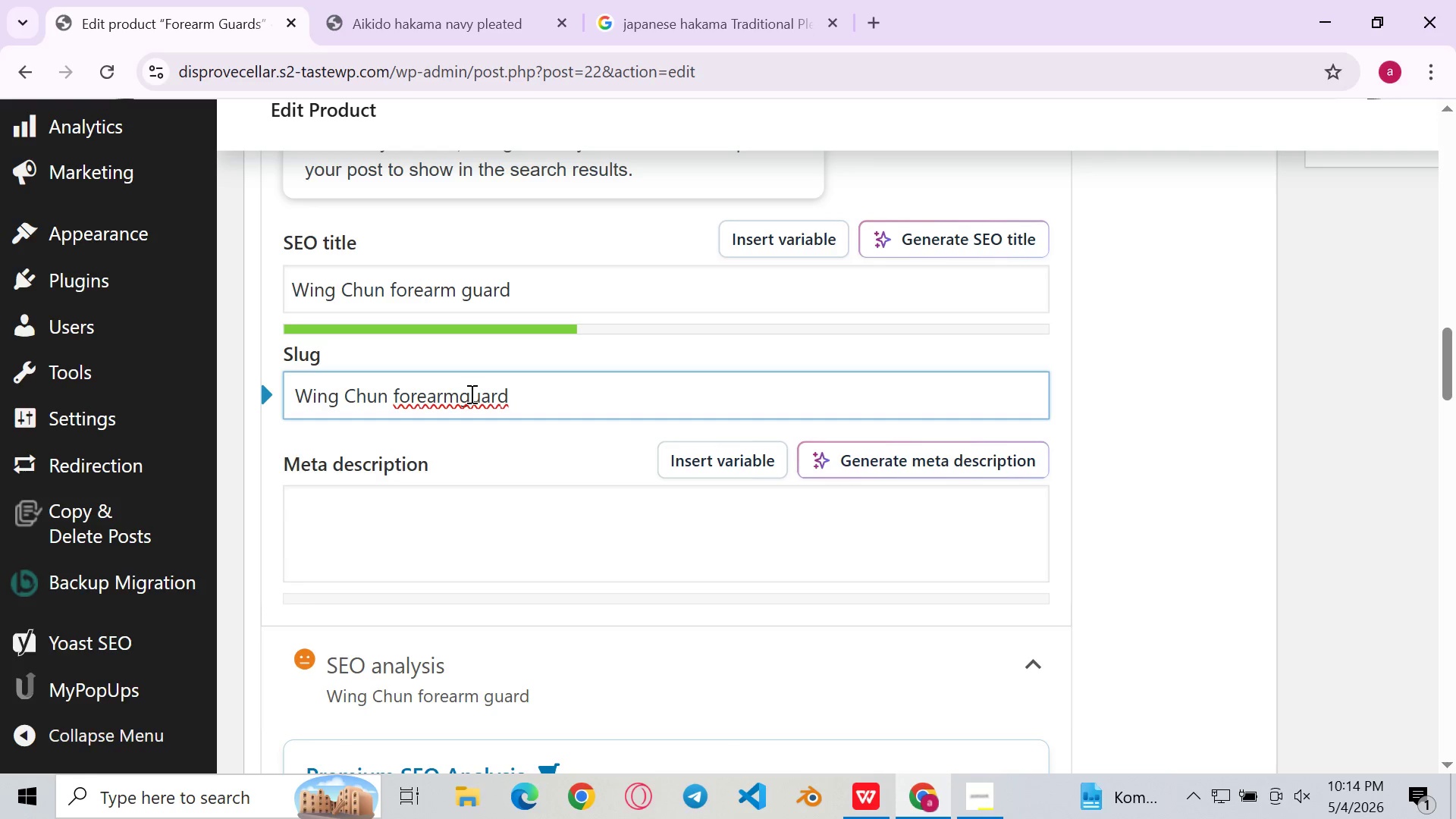 
key(Minus)
 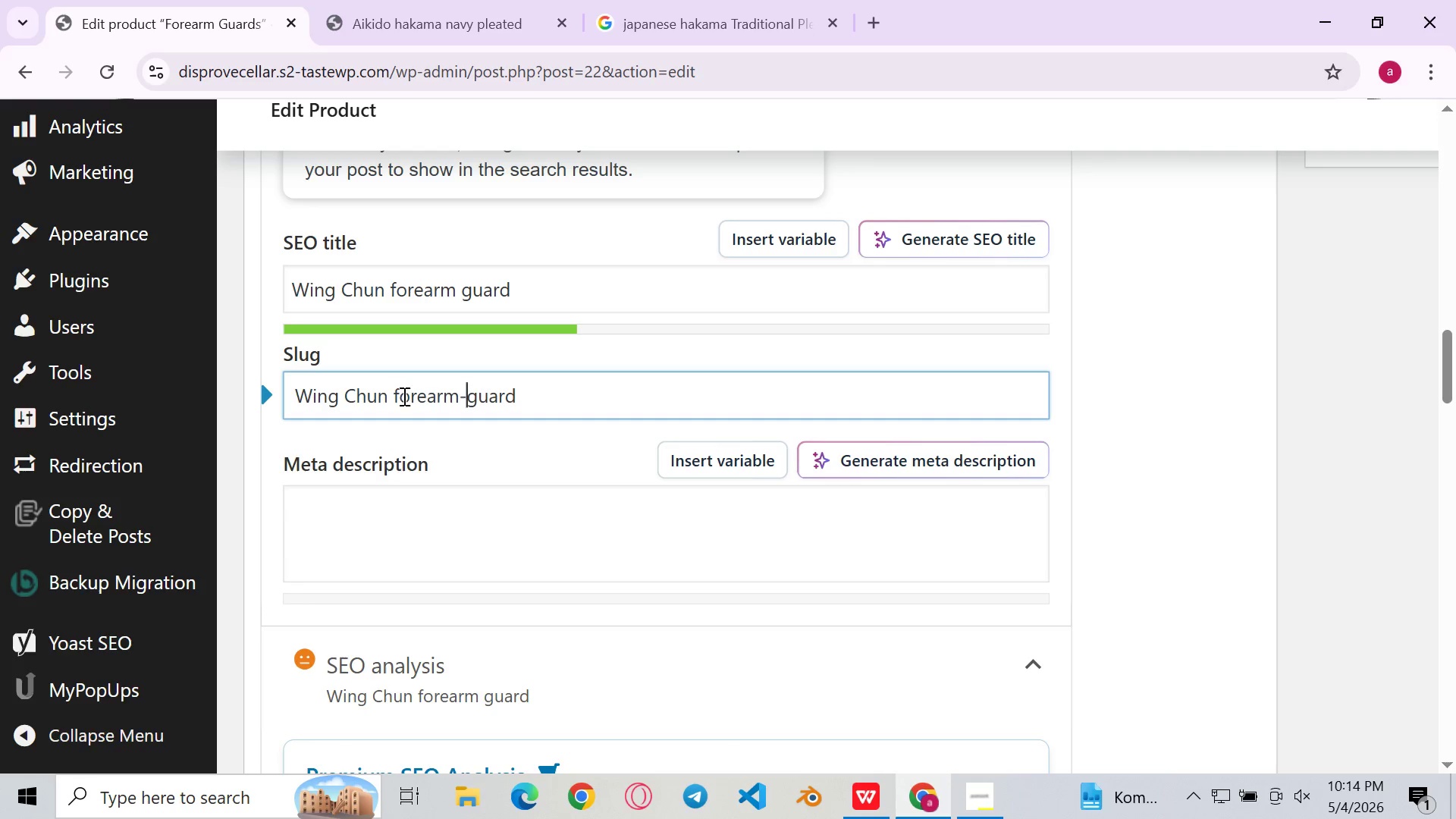 
left_click([398, 397])
 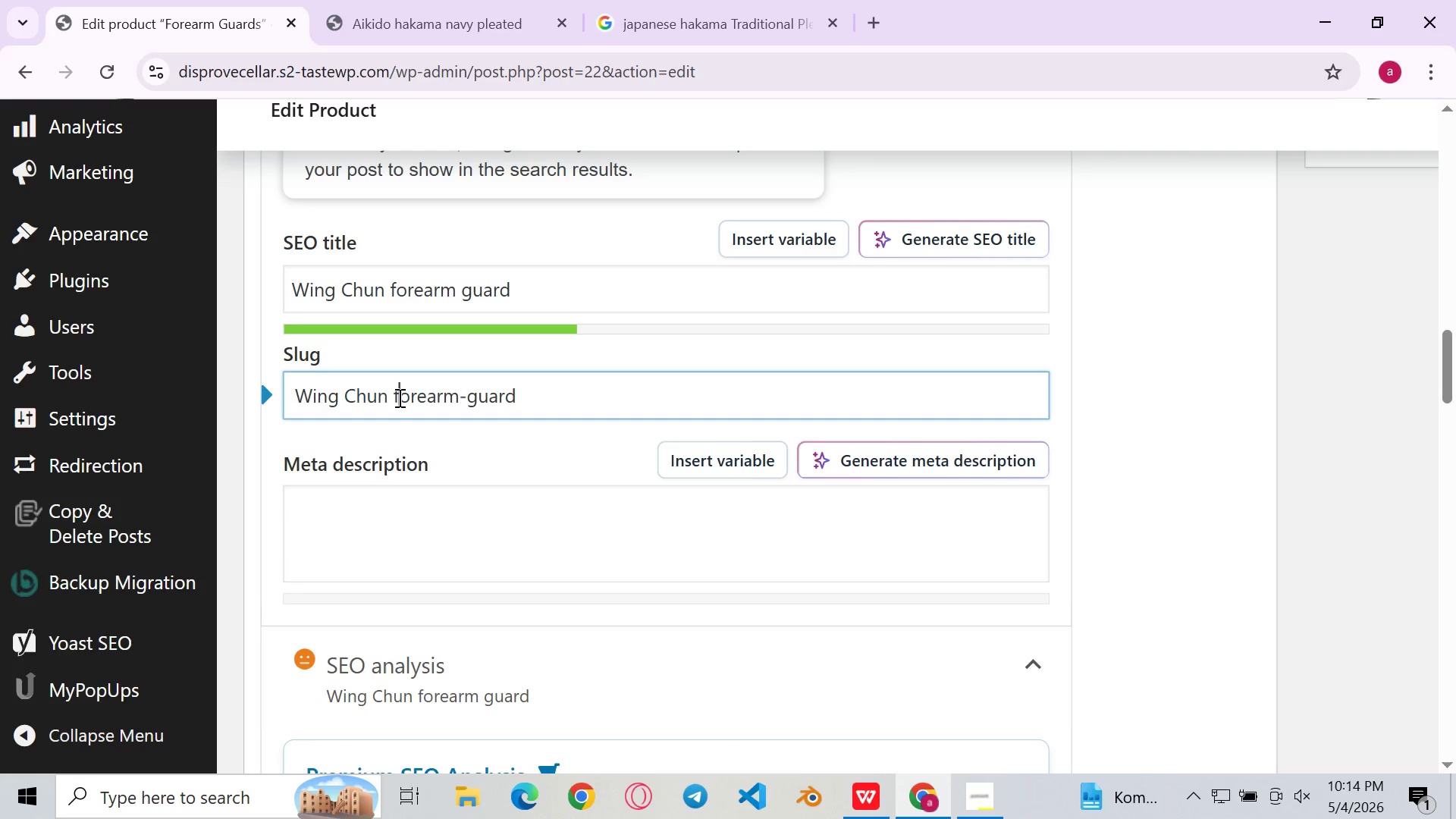 
key(ArrowLeft)
 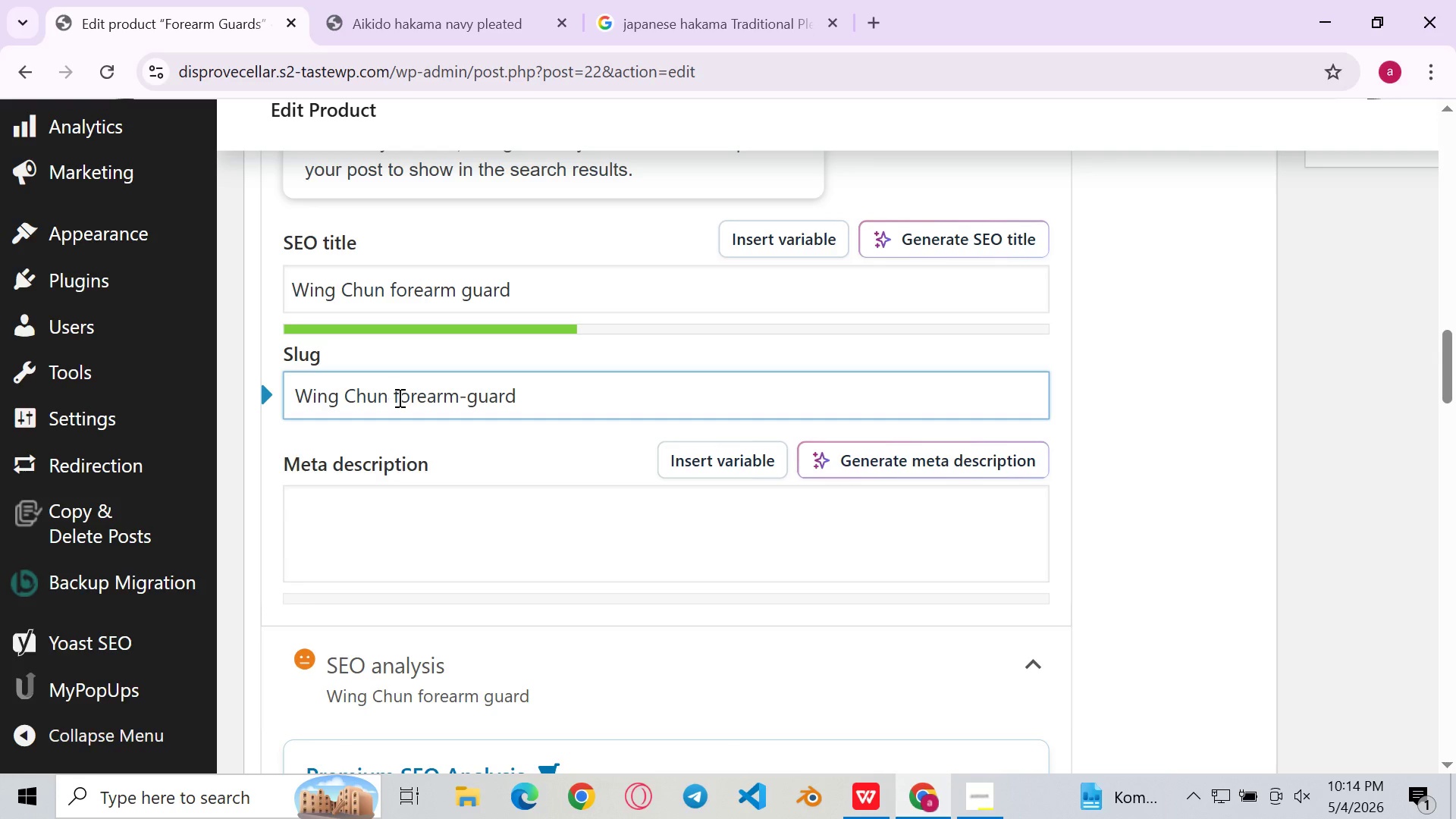 
key(Minus)
 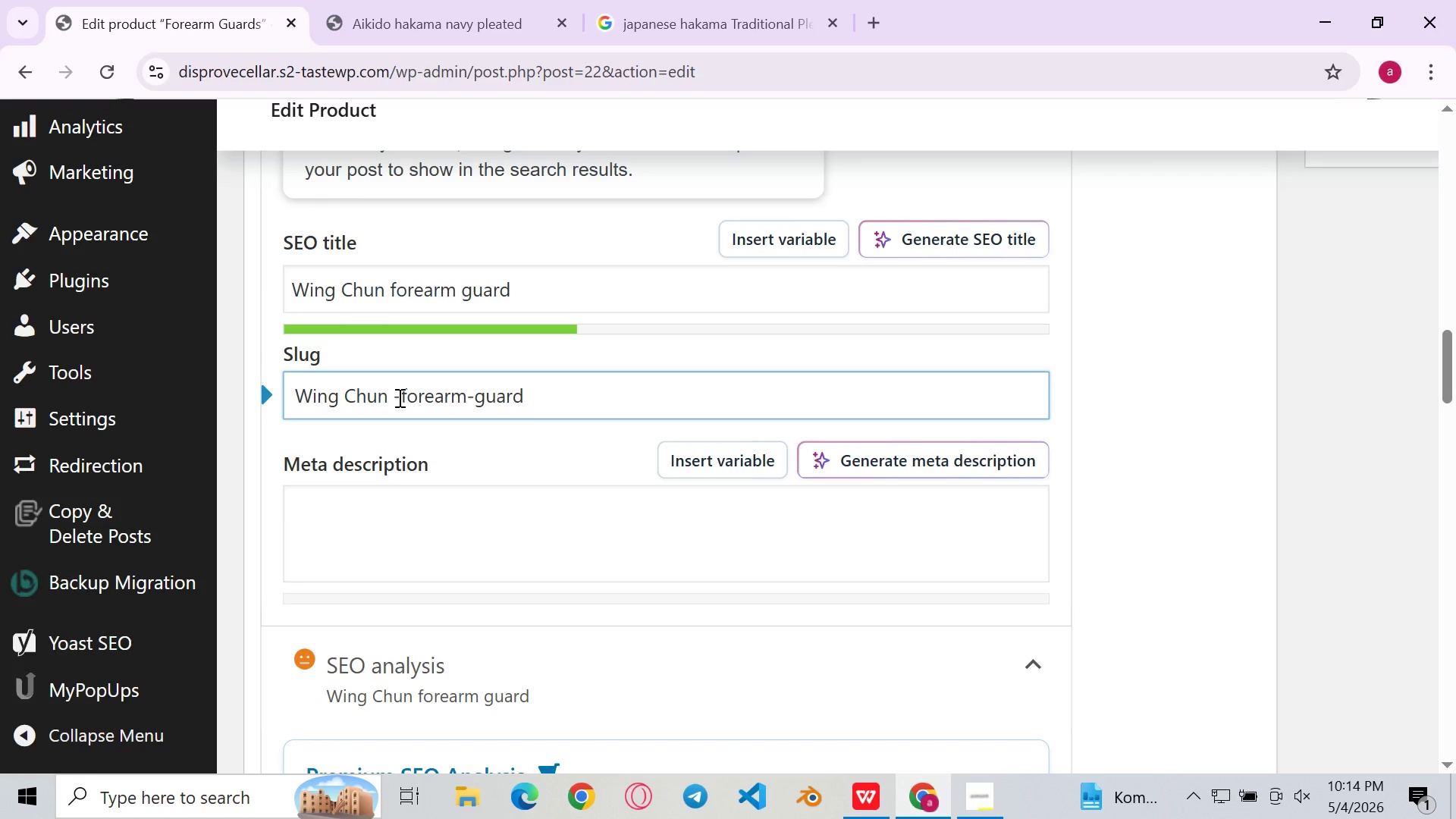 
key(ArrowLeft)
 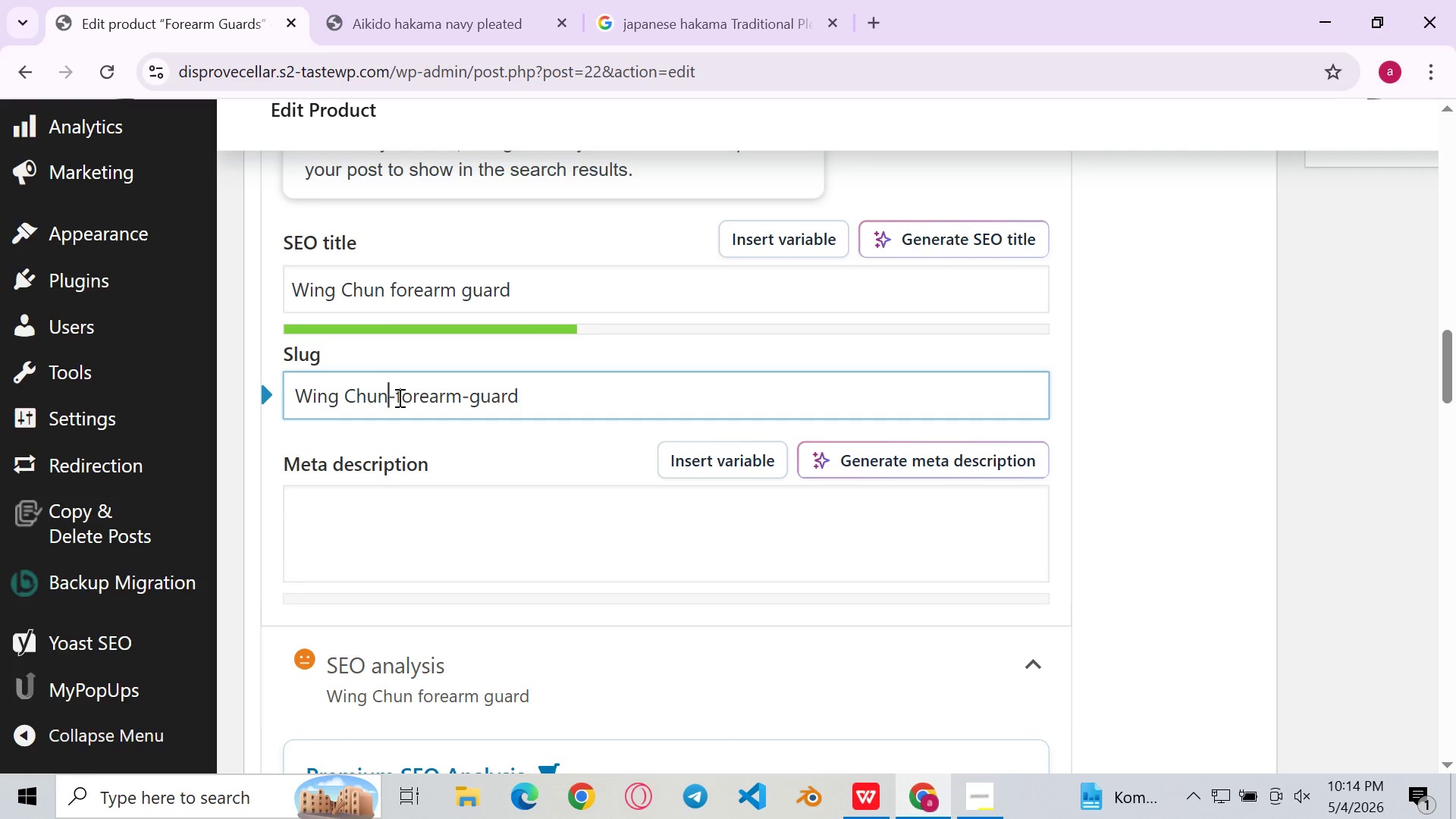 
key(Backspace)
 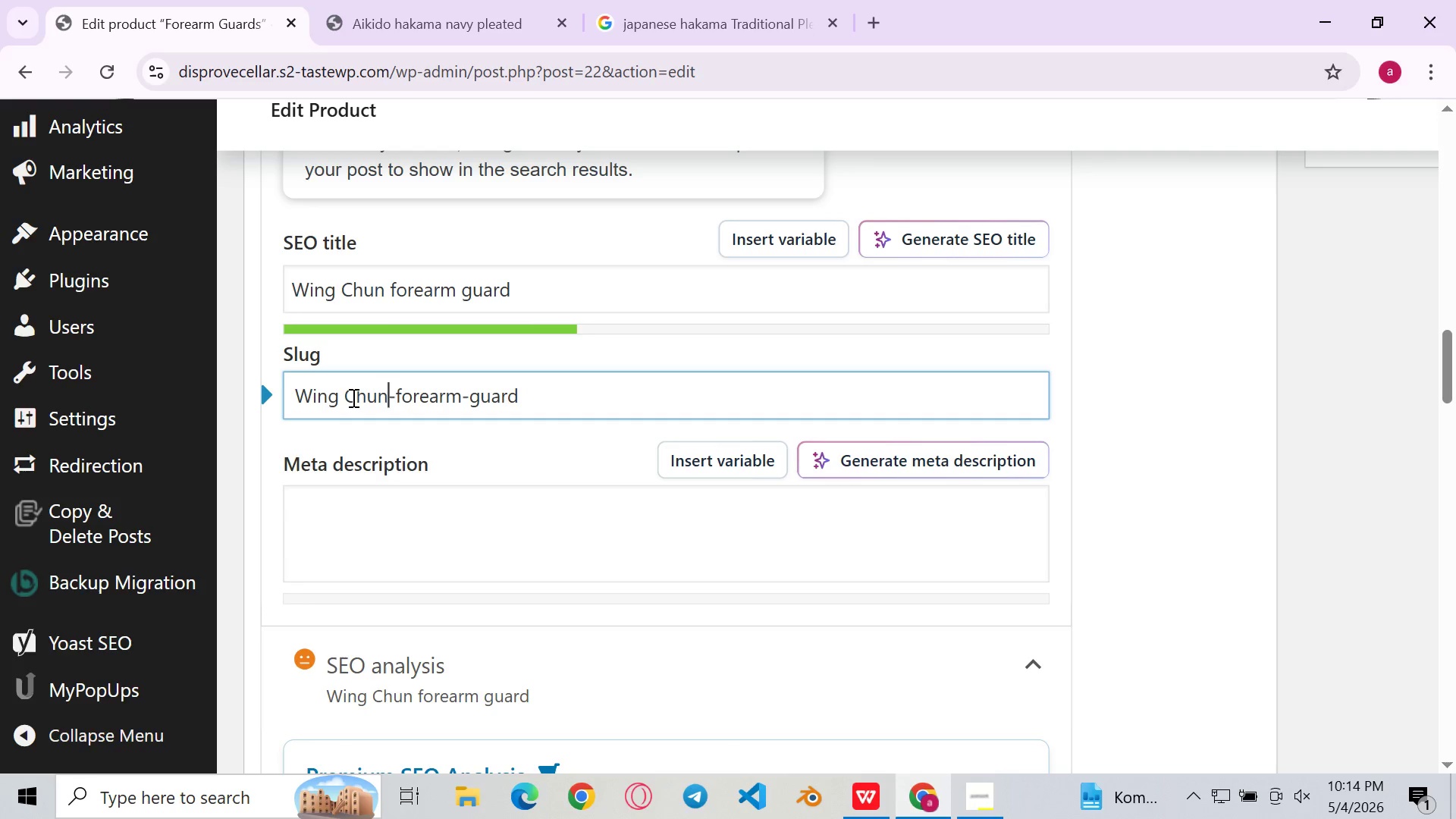 
left_click([354, 397])
 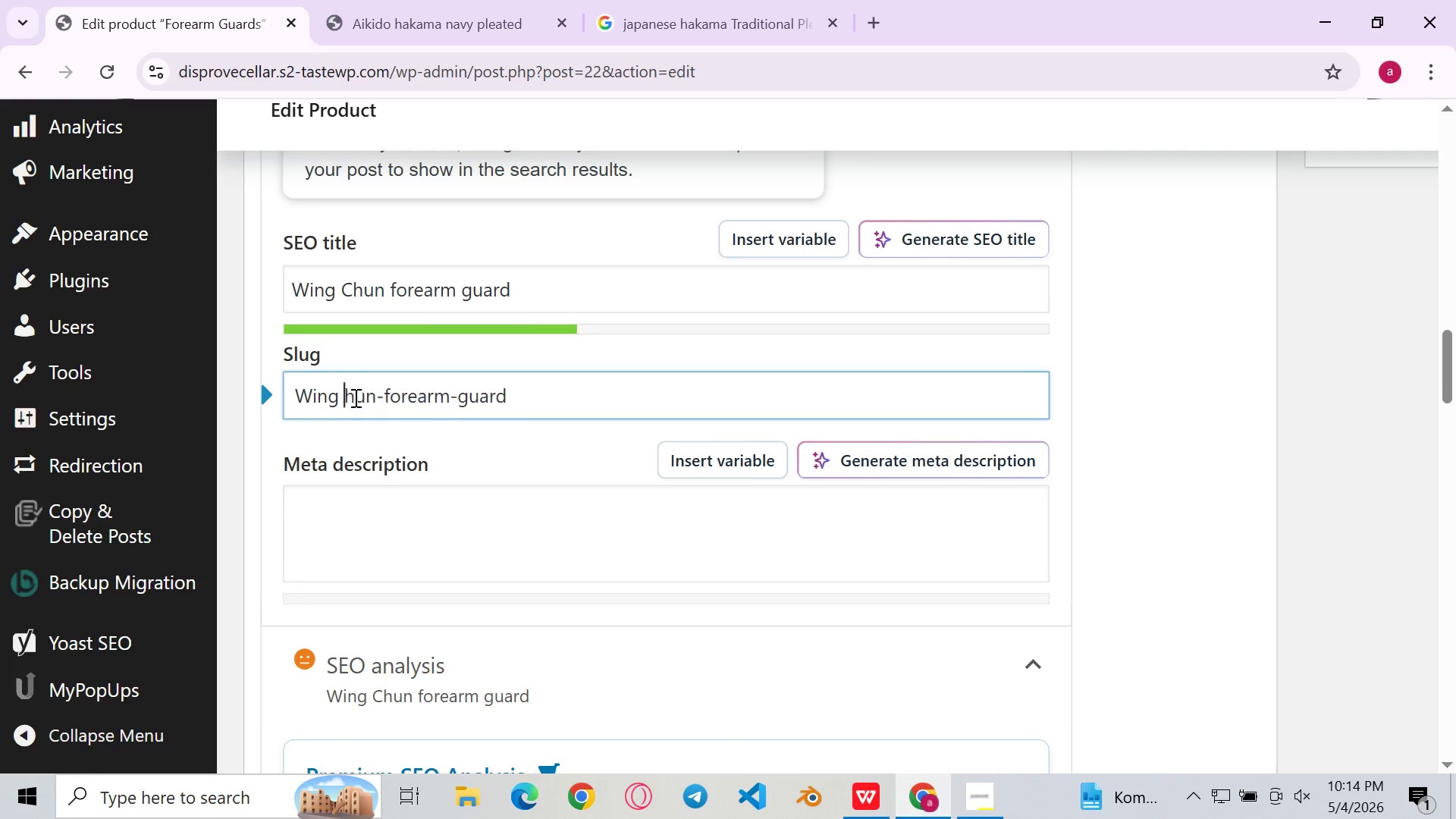 
key(Backspace)
 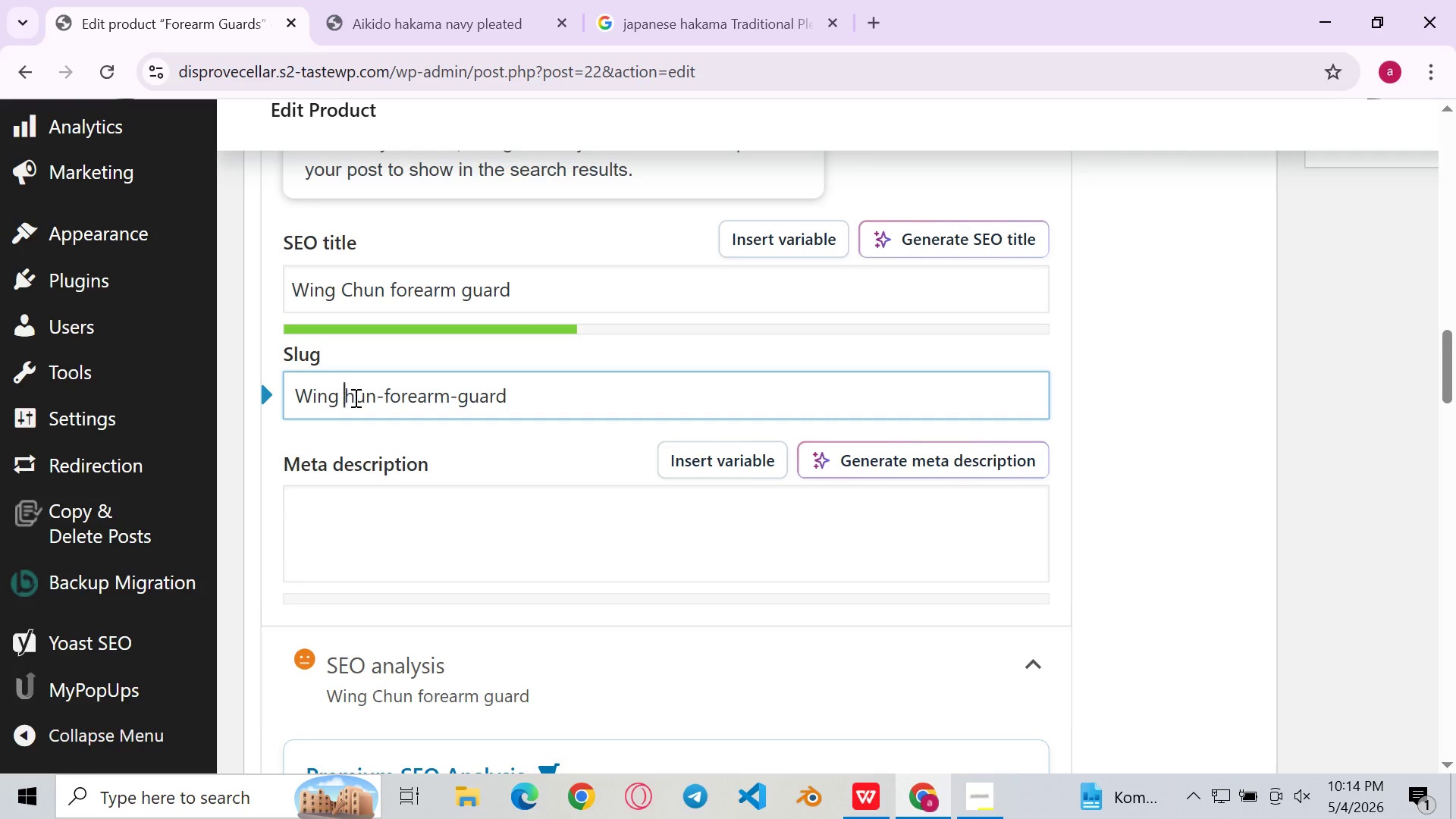 
key(C)
 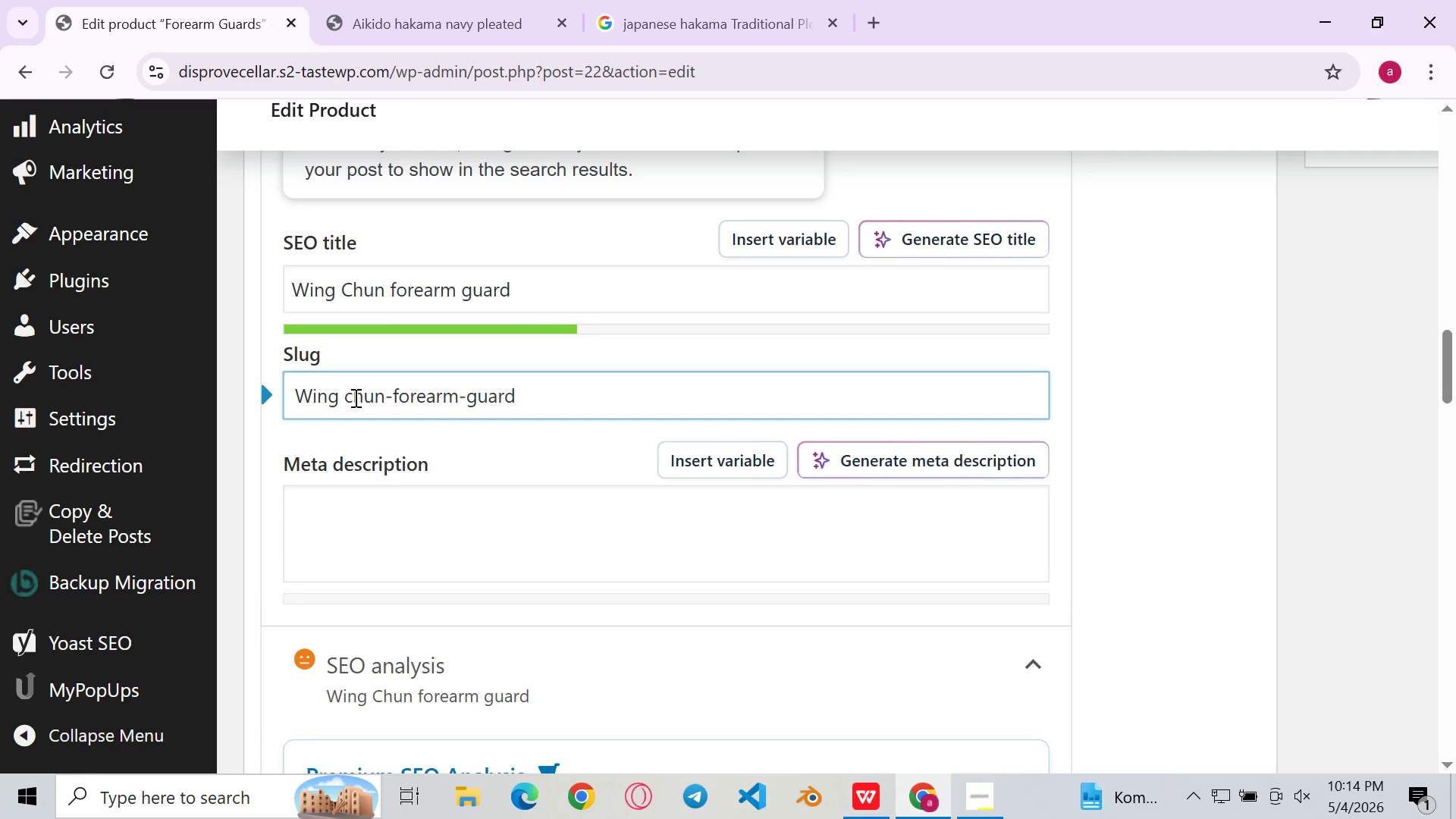 
key(ArrowLeft)
 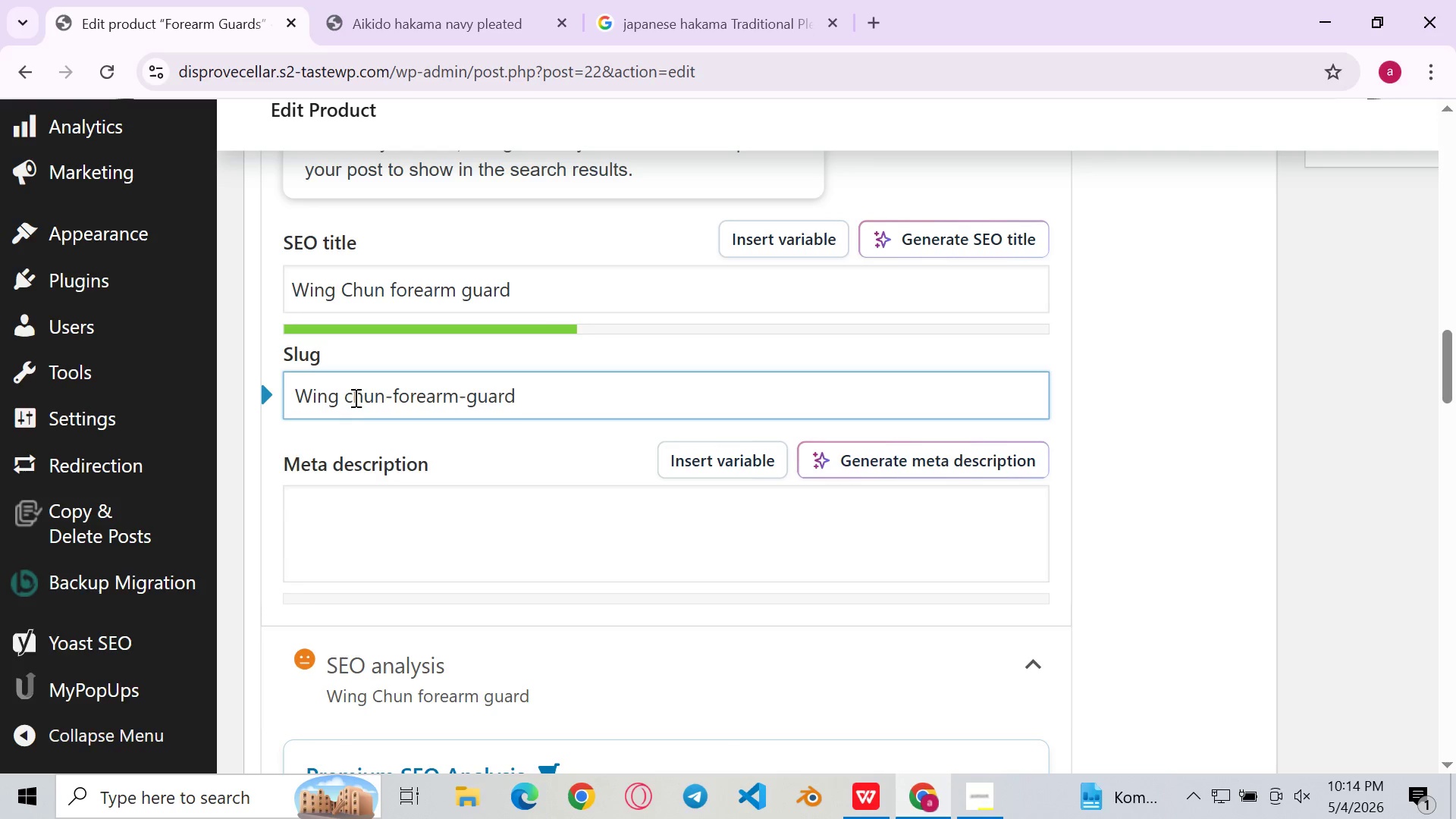 
key(Minus)
 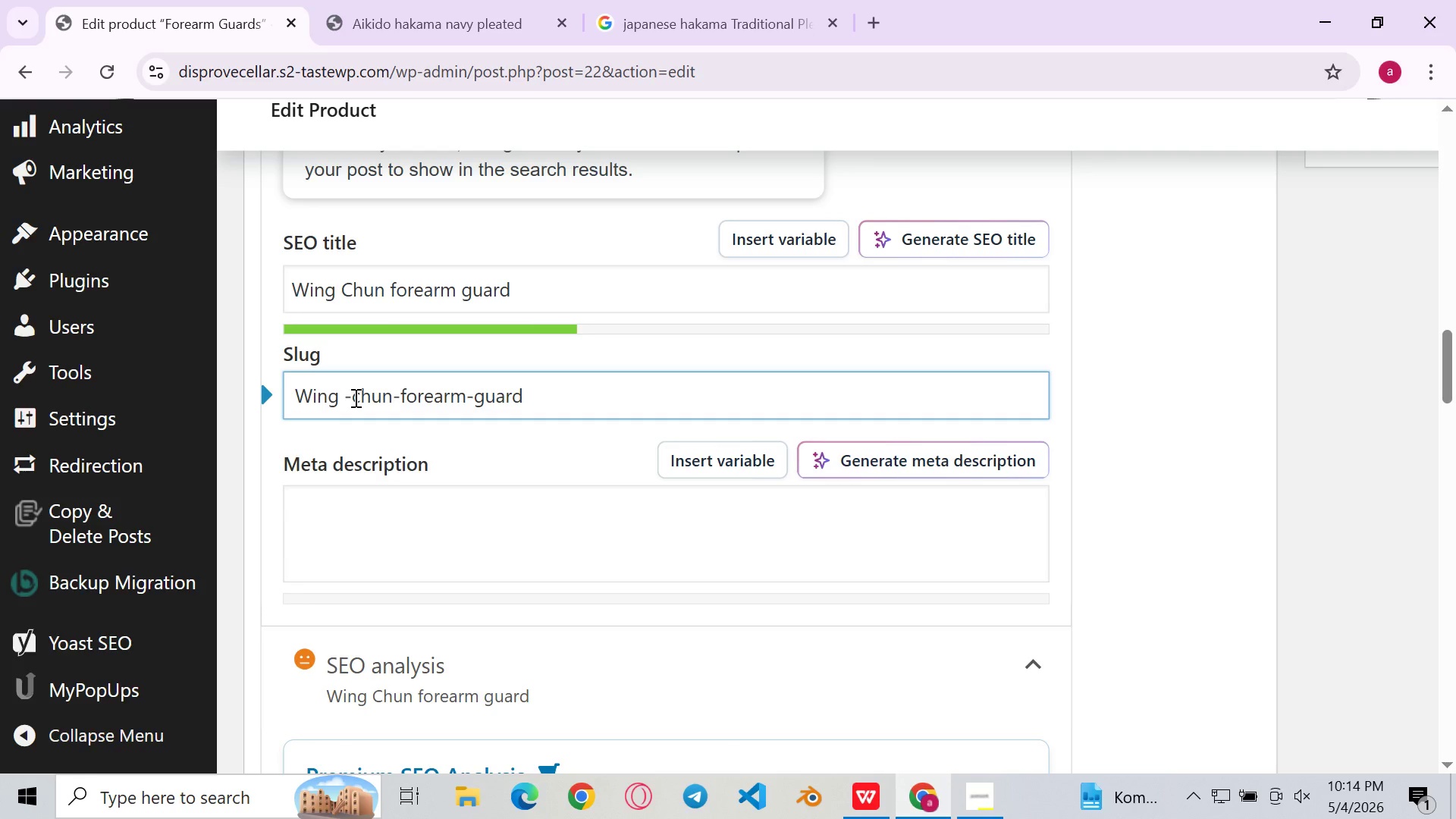 
key(ArrowLeft)
 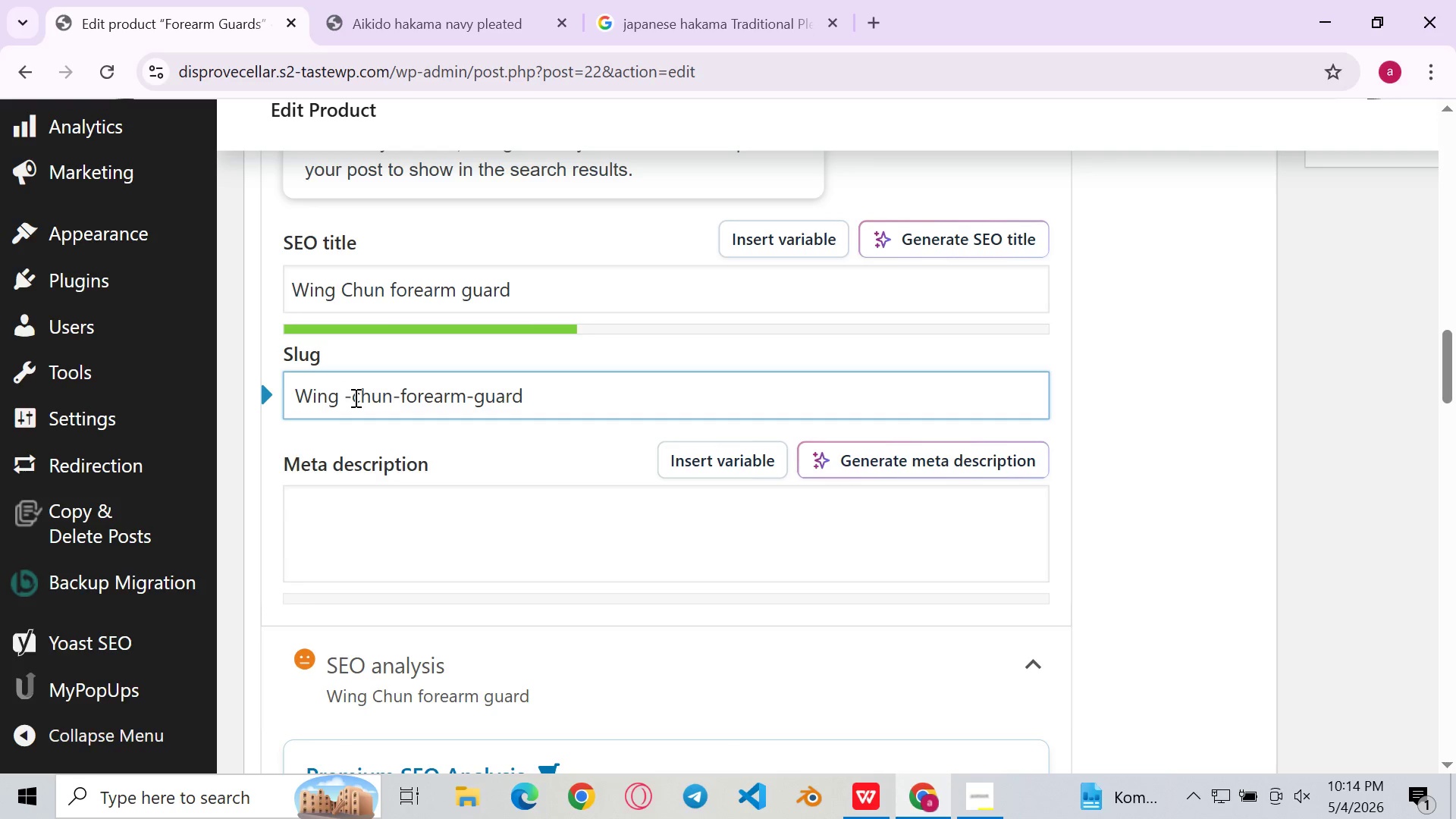 
key(Backspace)
 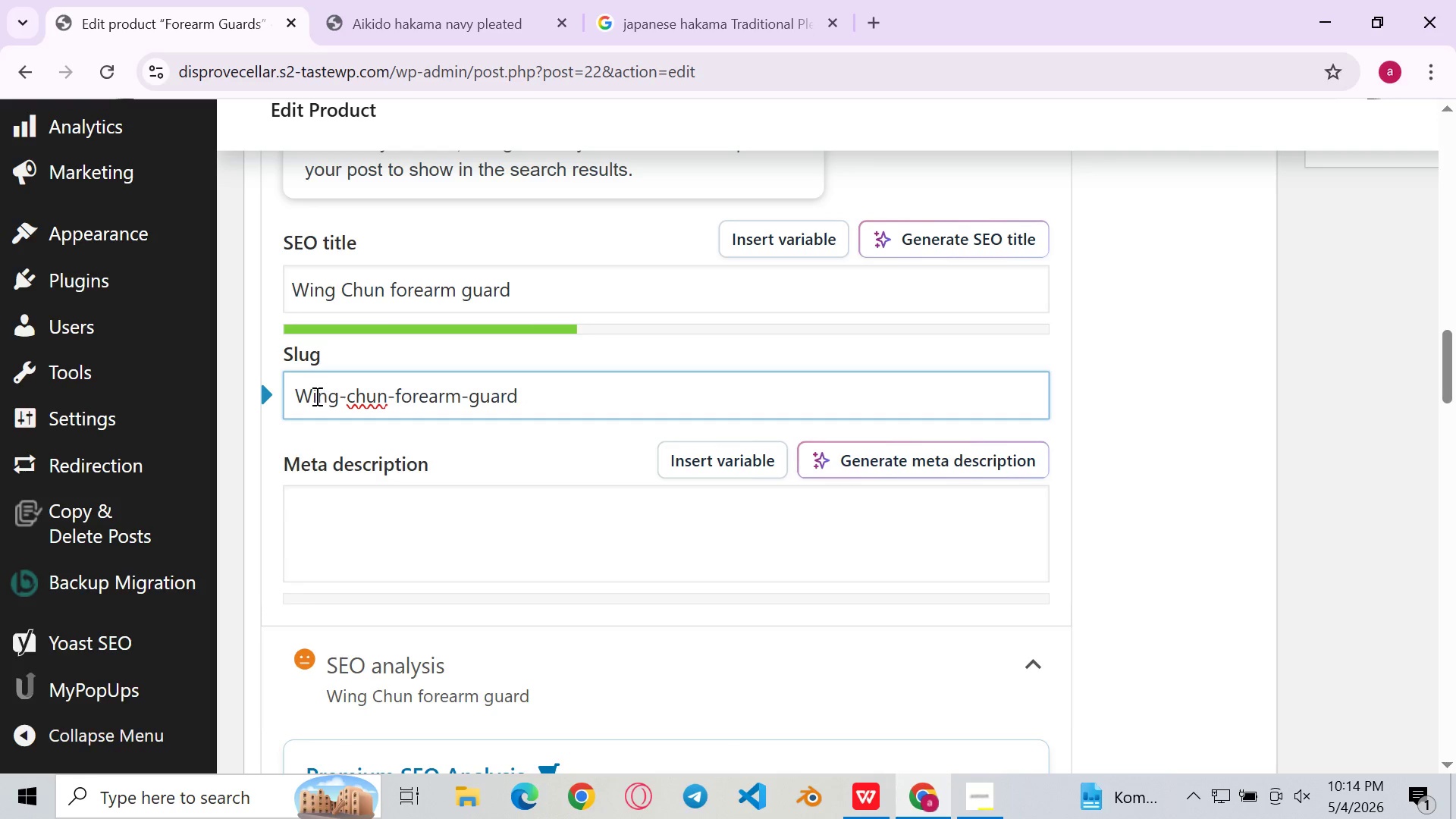 
left_click([315, 396])
 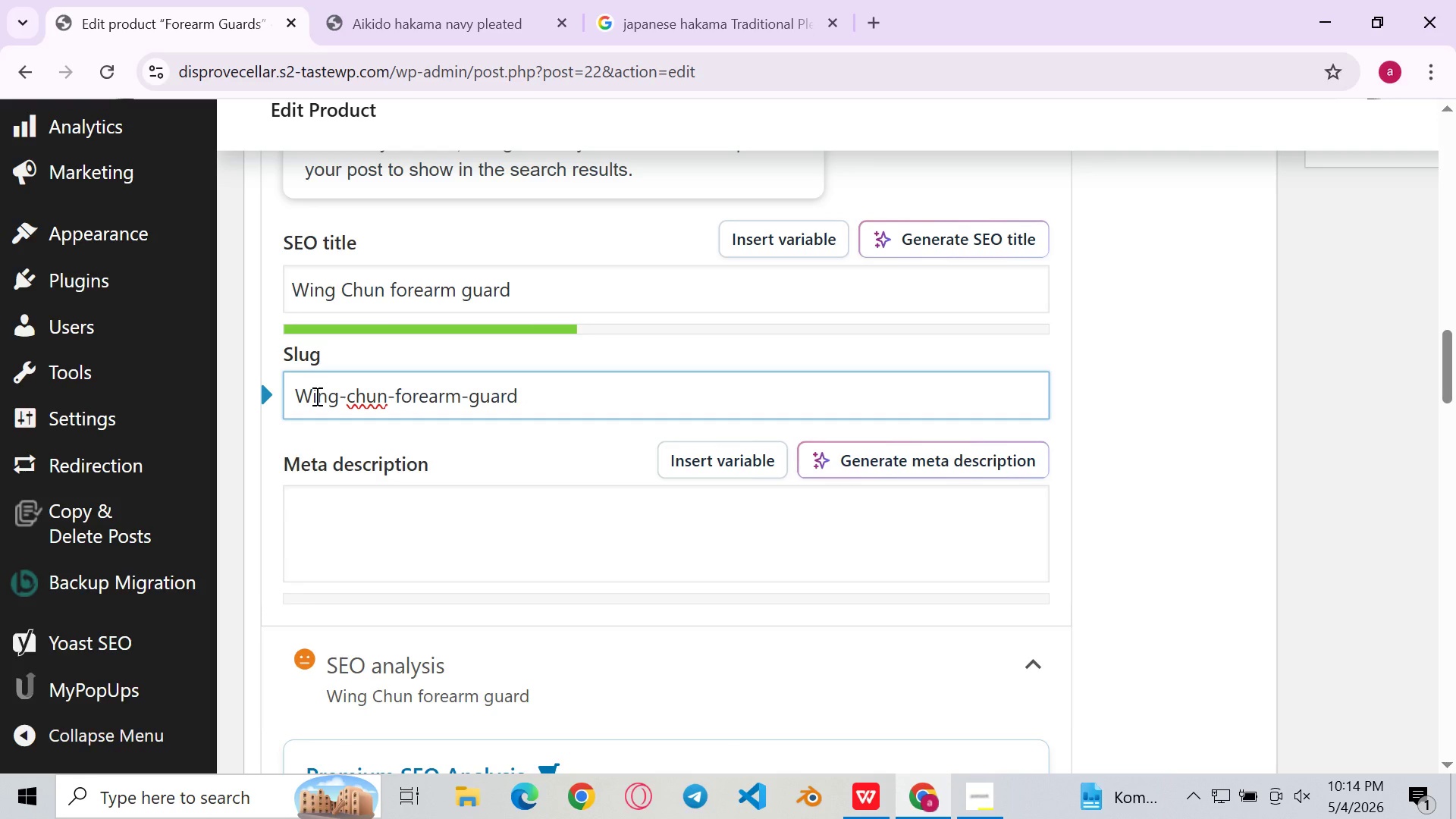 
key(ArrowLeft)
 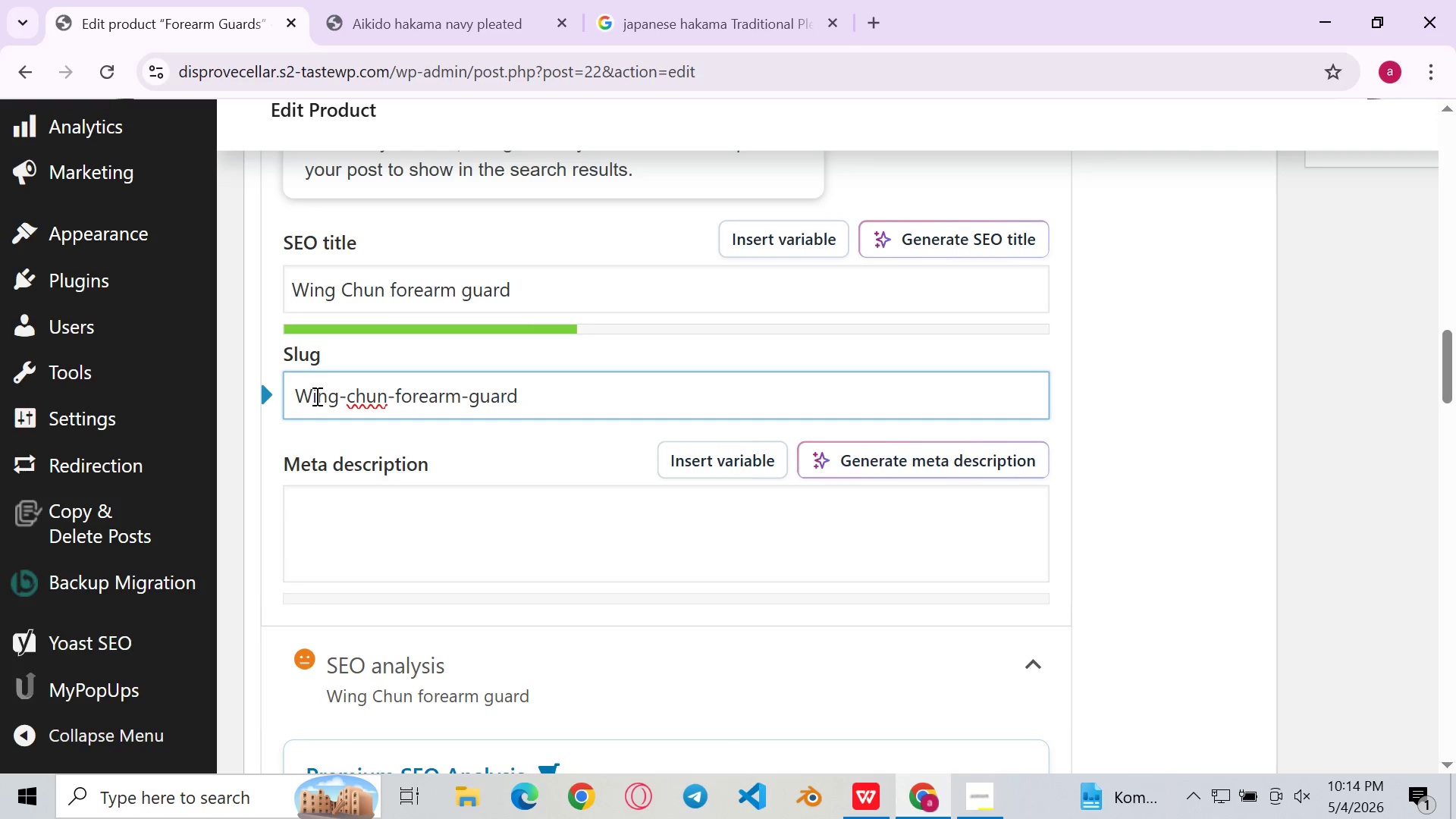 
key(Backspace)
 